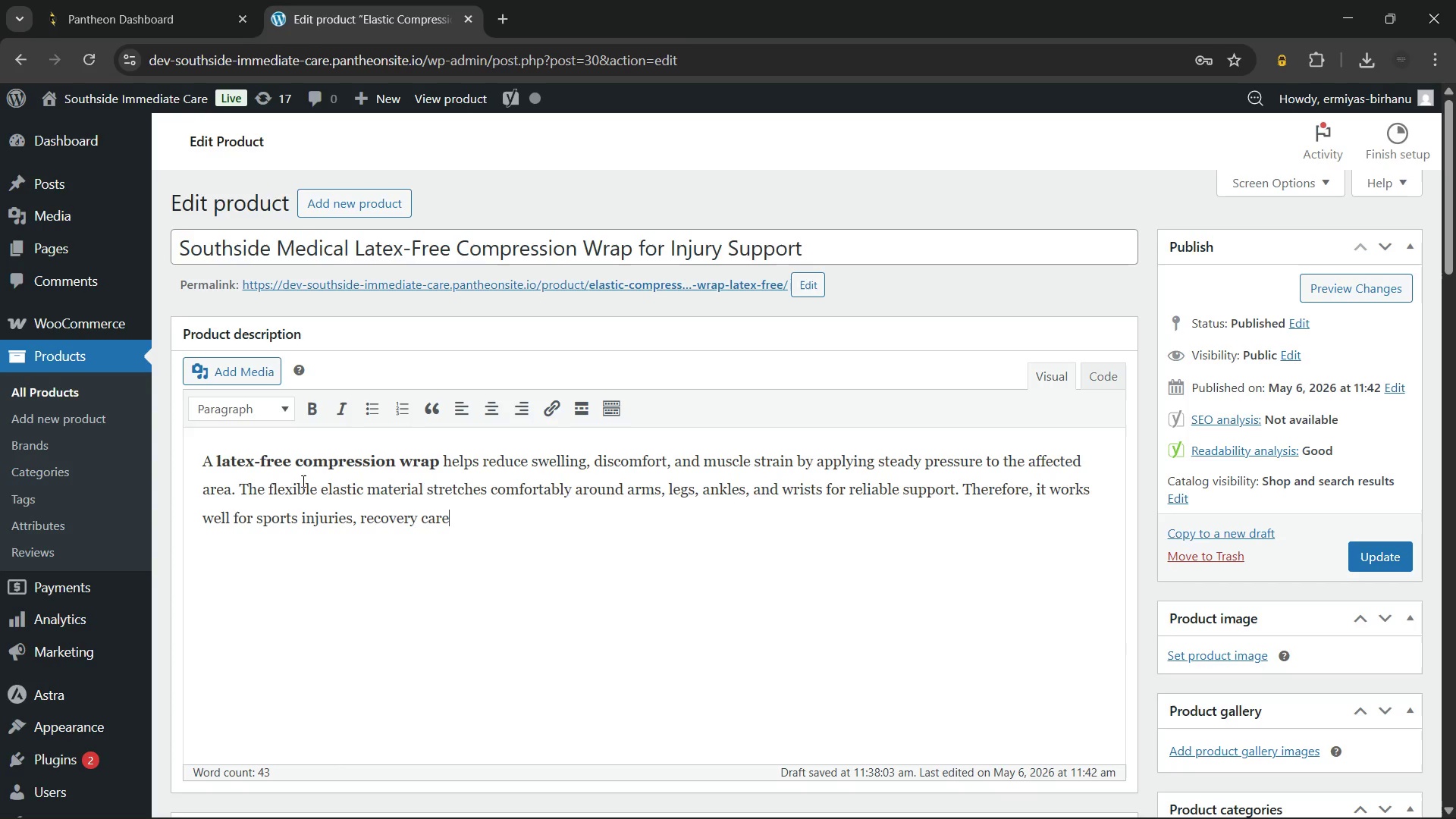 
type(, and recovery)
 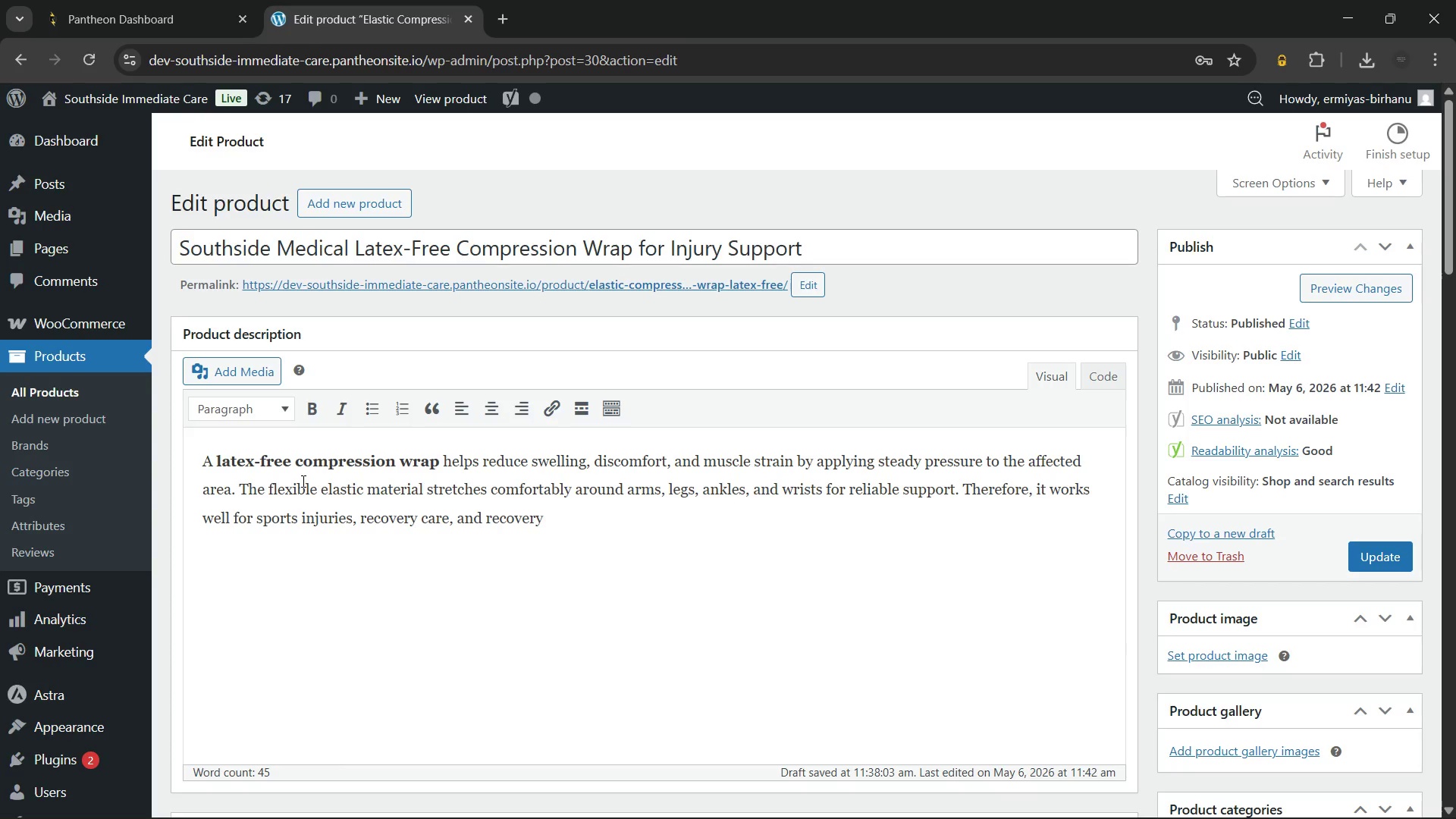 
wait(5.05)
 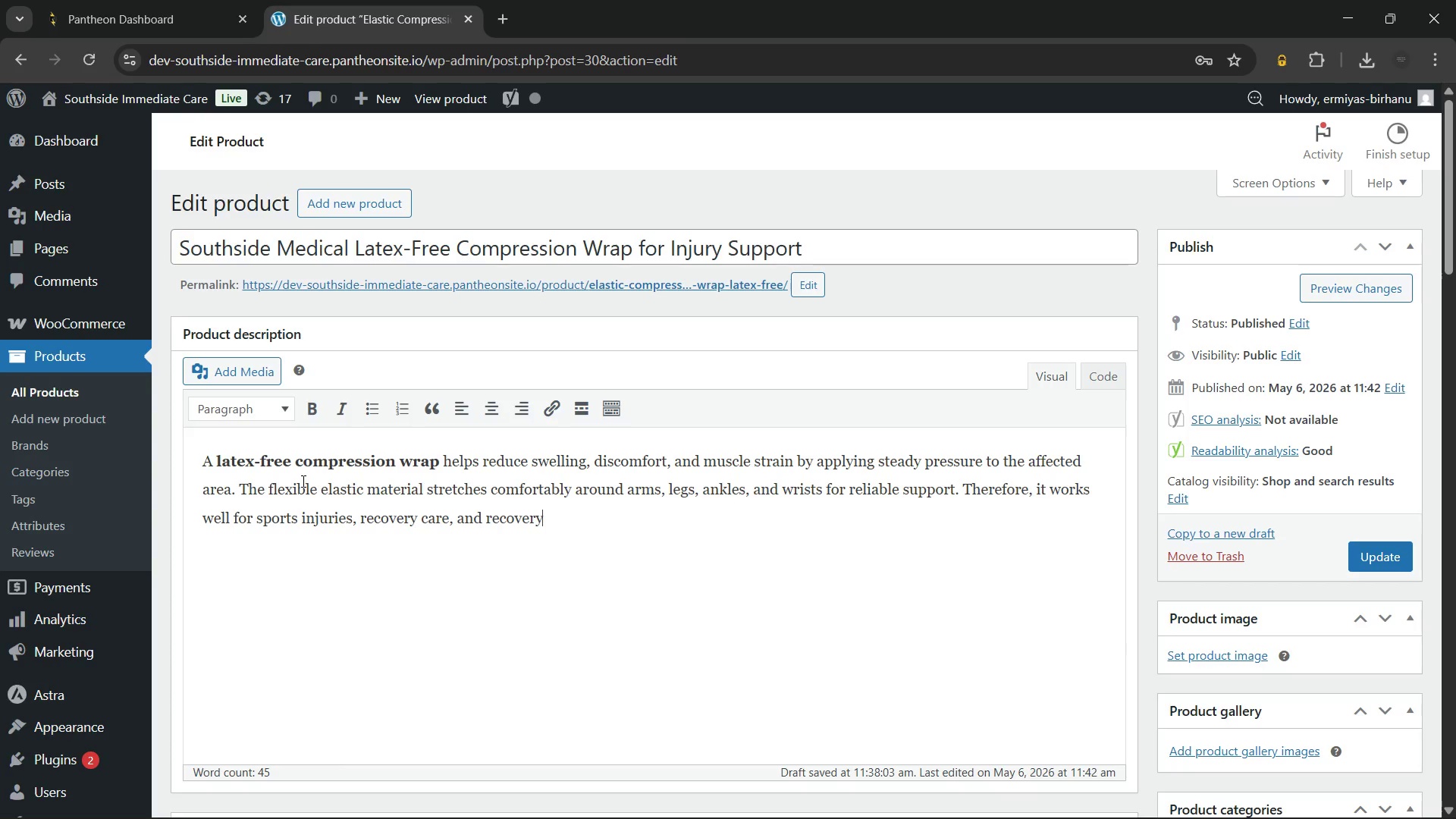 
key(Backspace)
key(Backspace)
key(Backspace)
key(Backspace)
key(Backspace)
key(Backspace)
key(Backspace)
key(Backspace)
type(everyday swelling management.)
 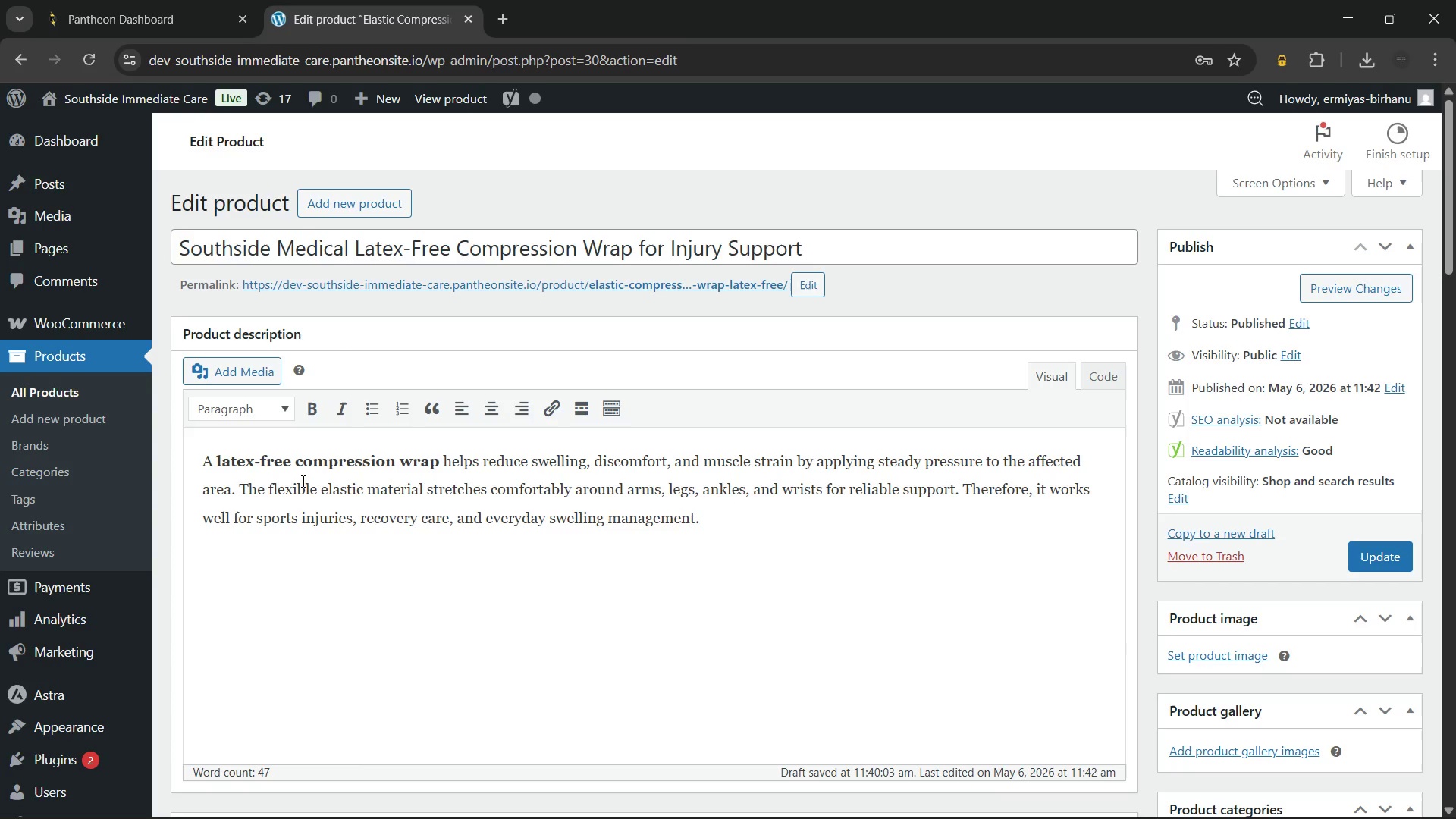 
key(Enter)
 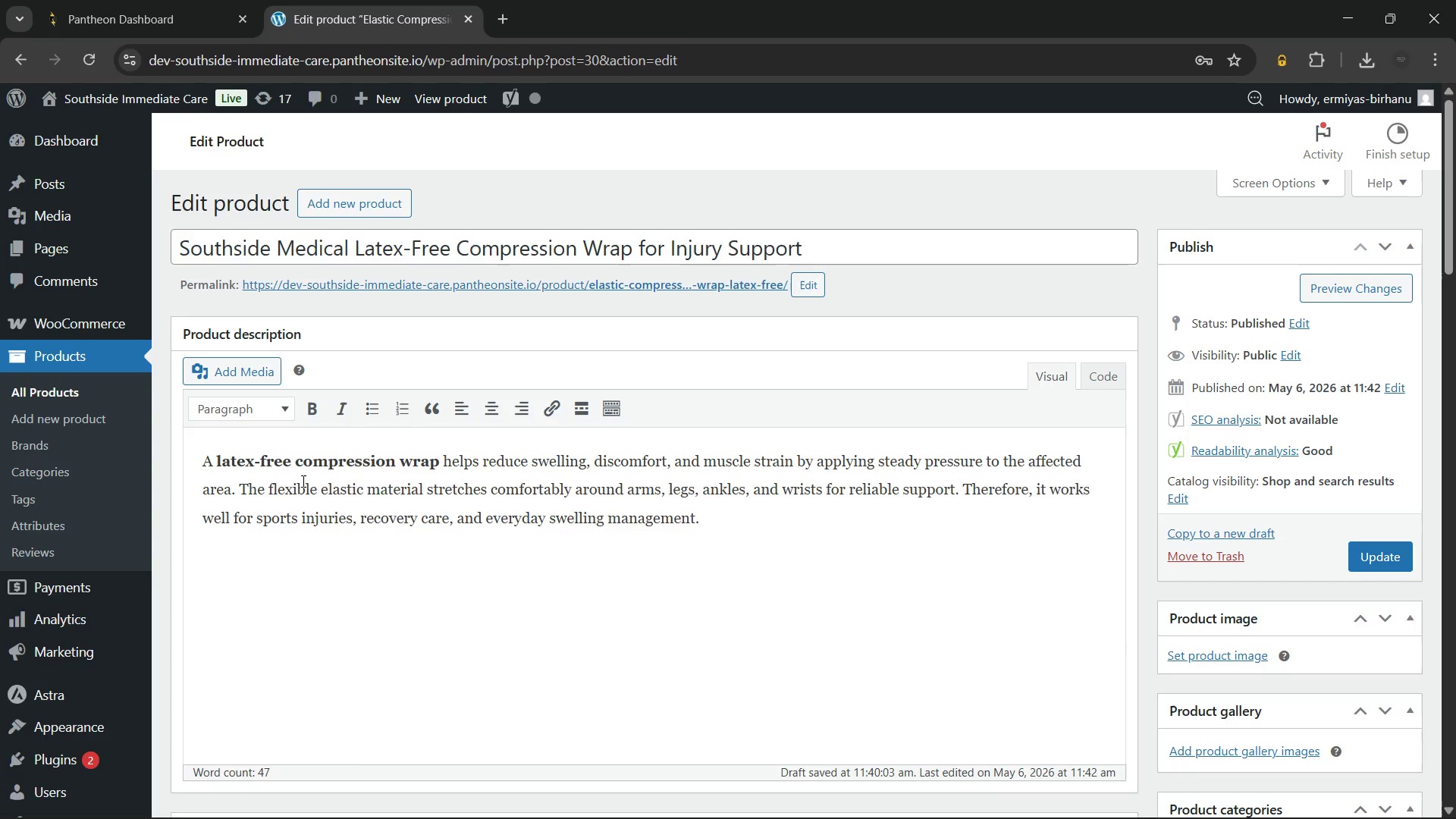 
type(Additionally, the self)
 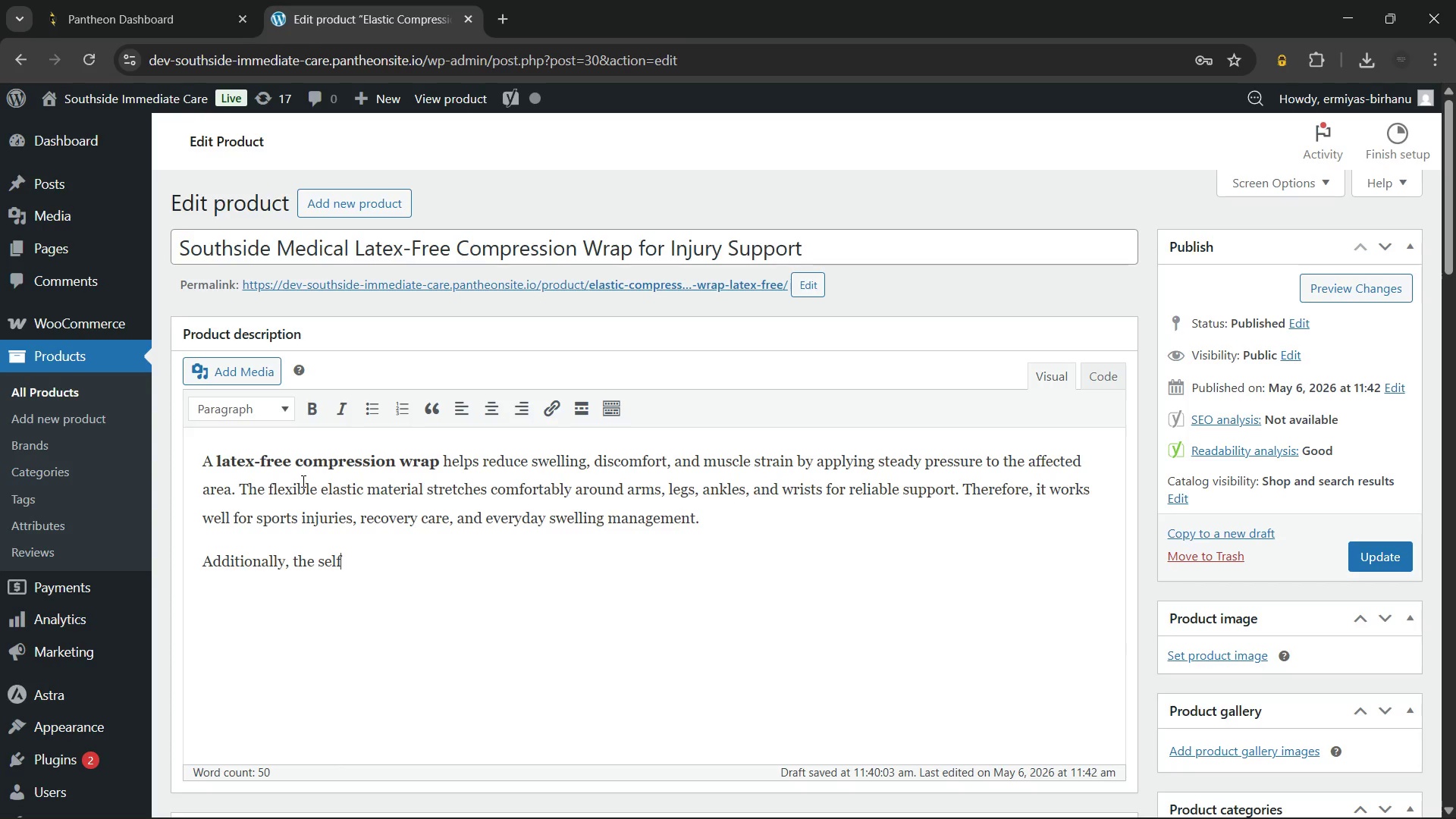 
wait(5.84)
 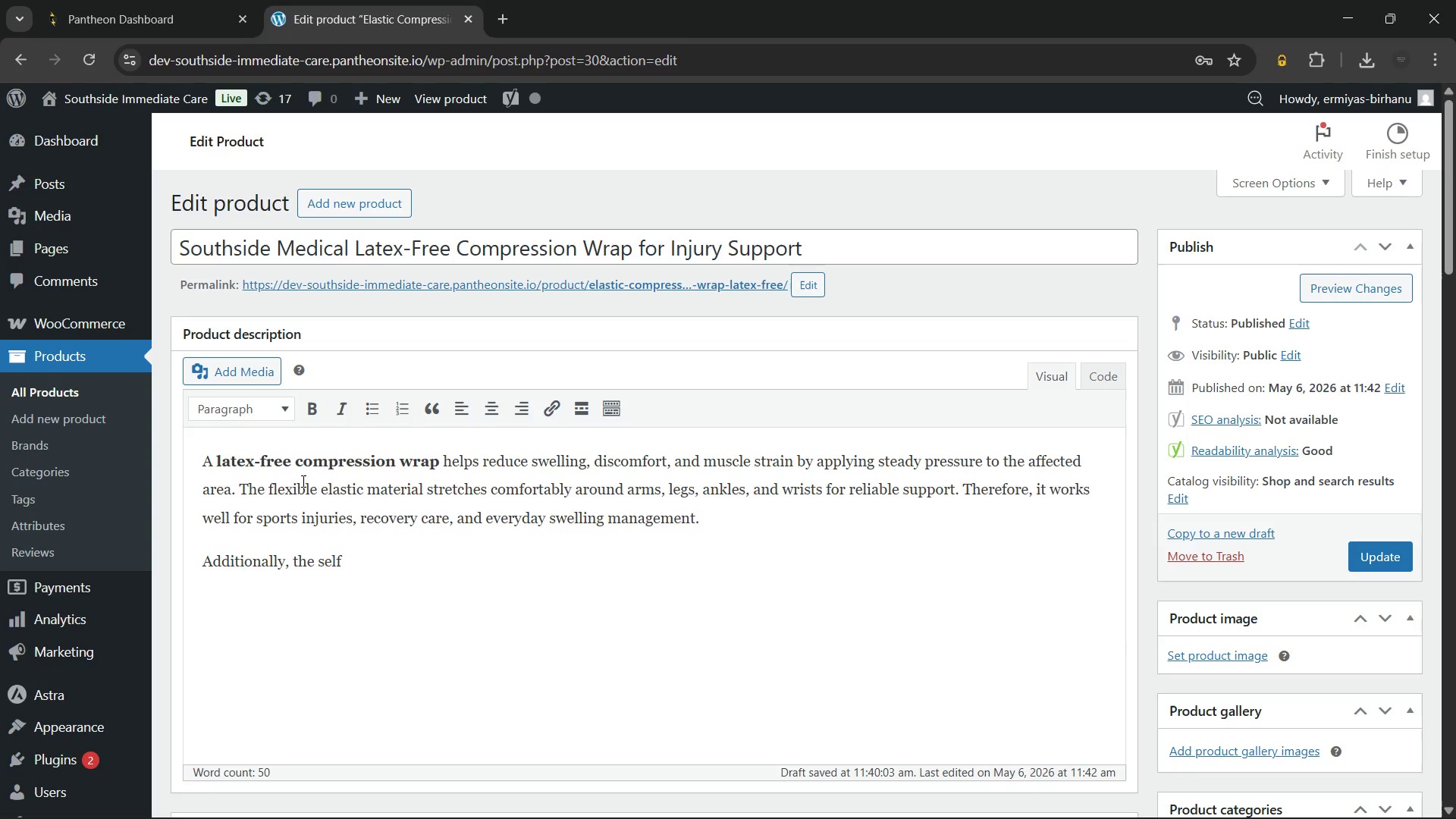 
type(-adhering)
 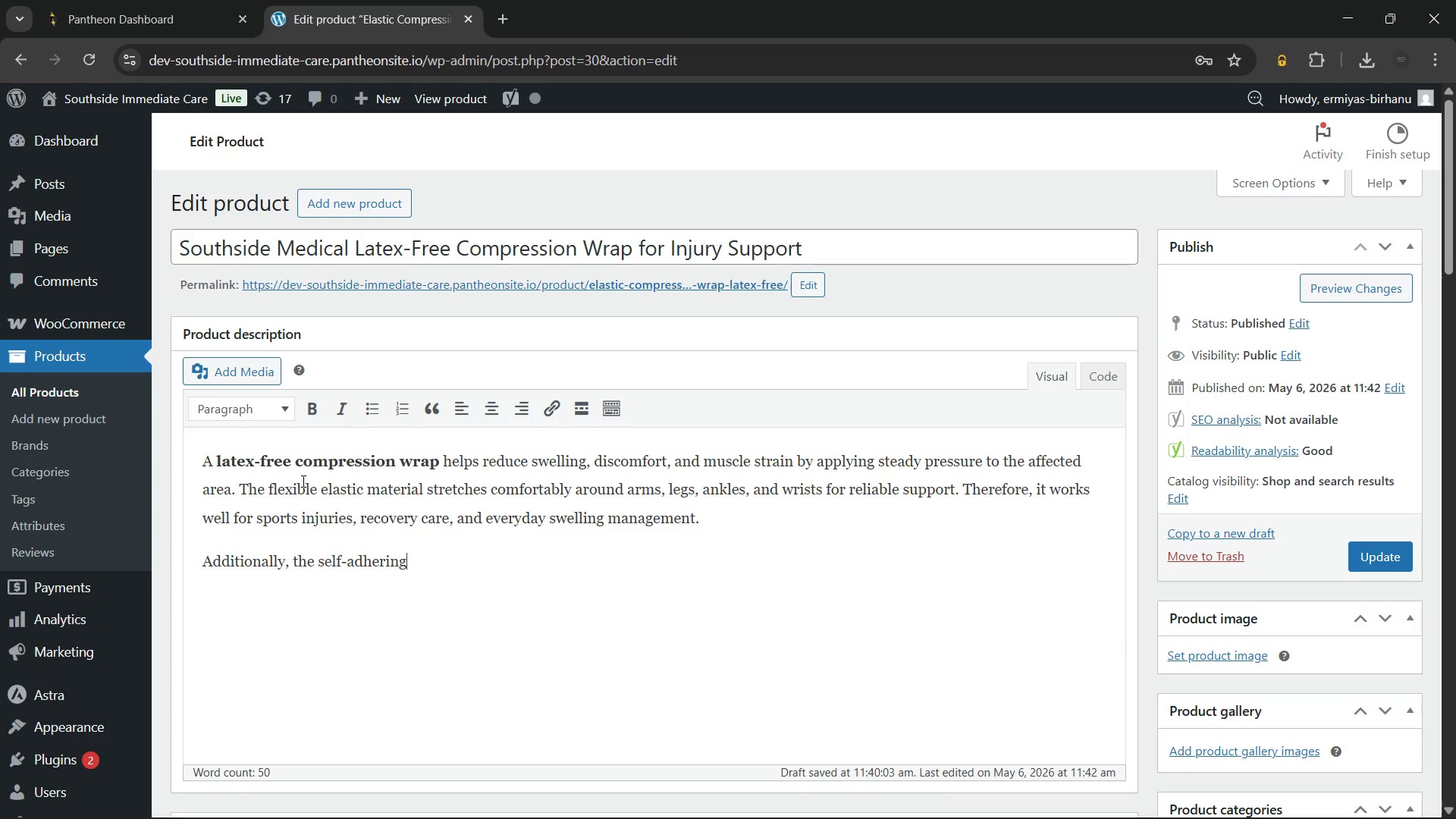 
type( surface sticks)
 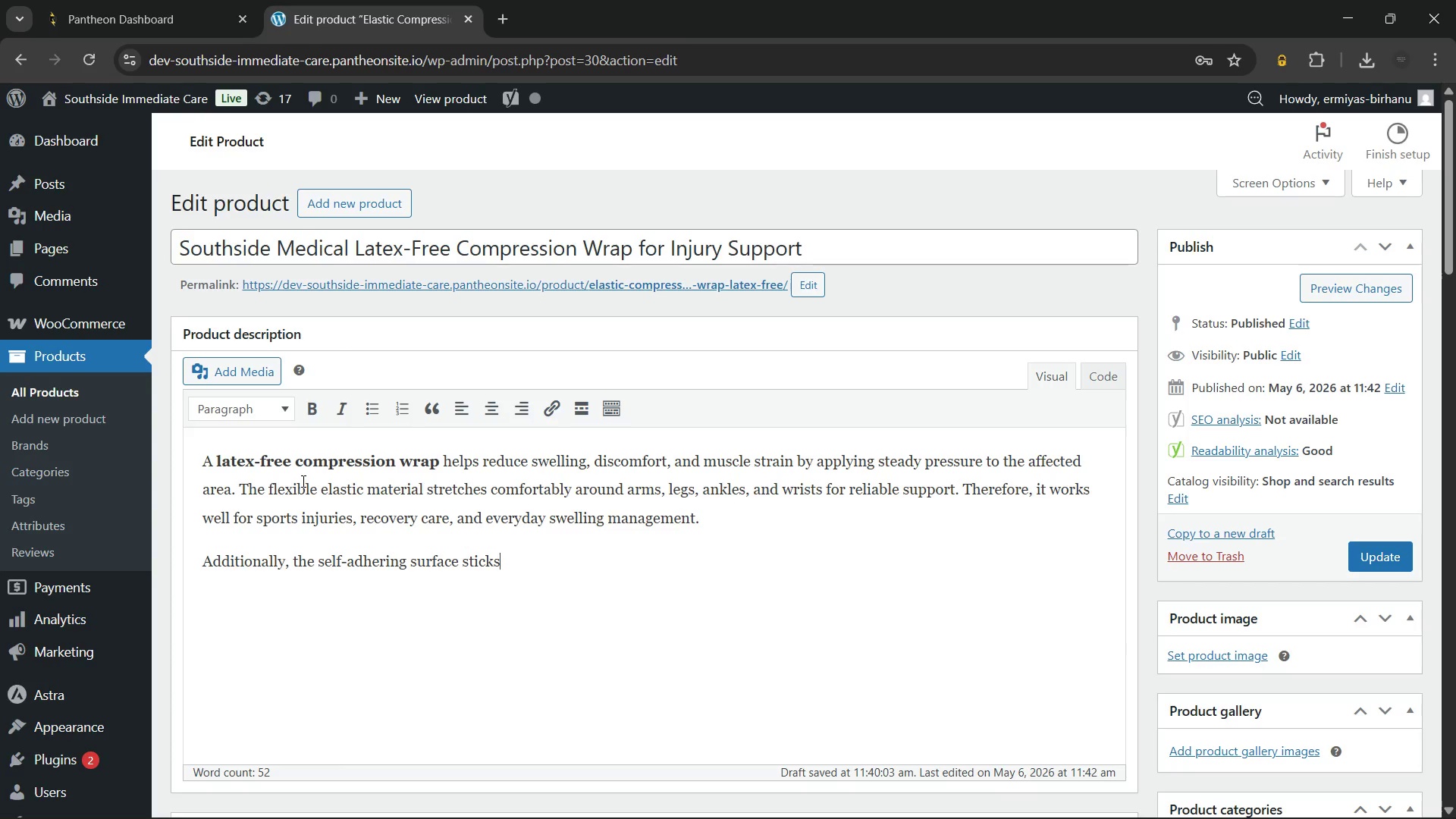 
wait(43.0)
 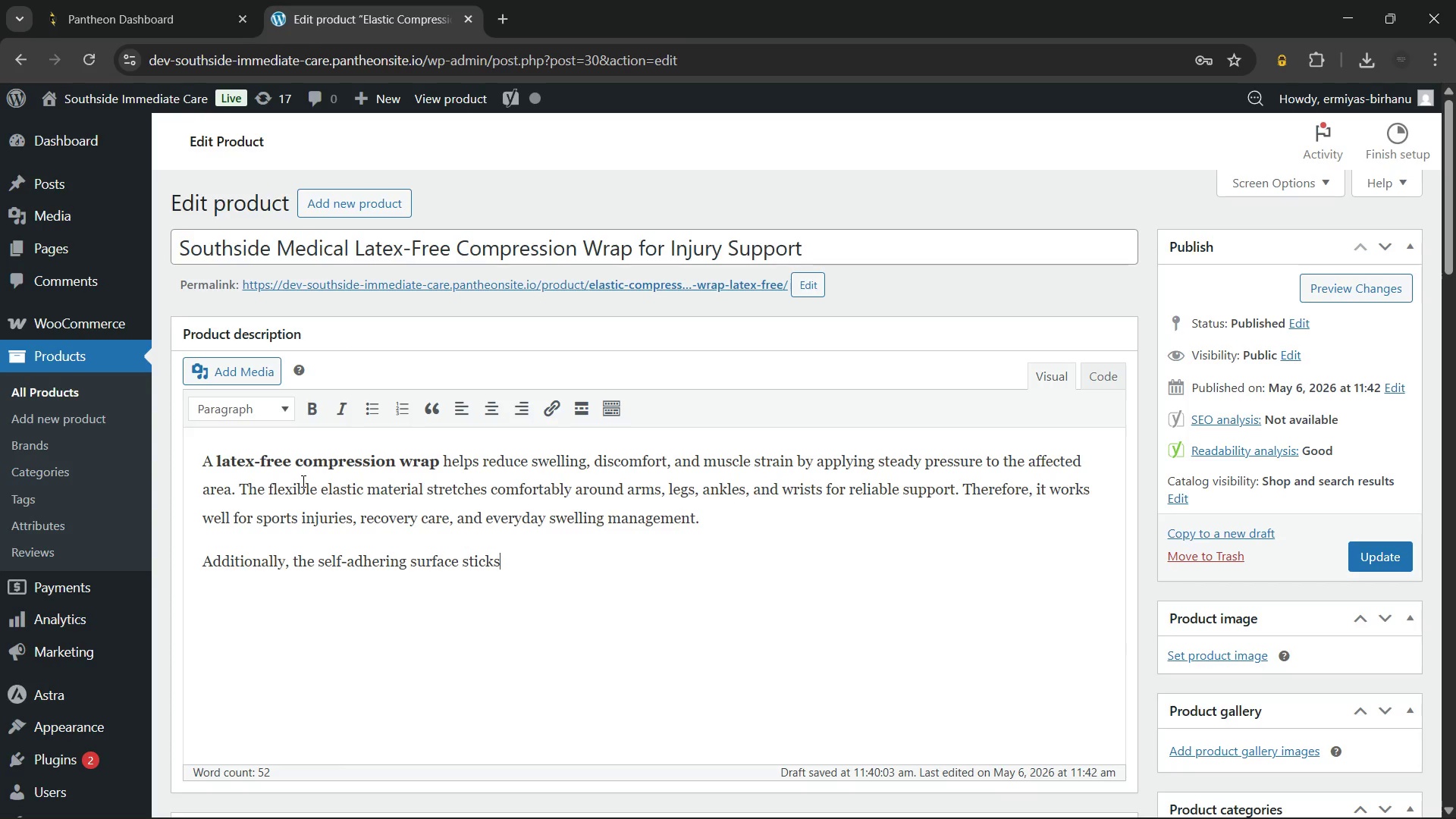 
type( securely)
 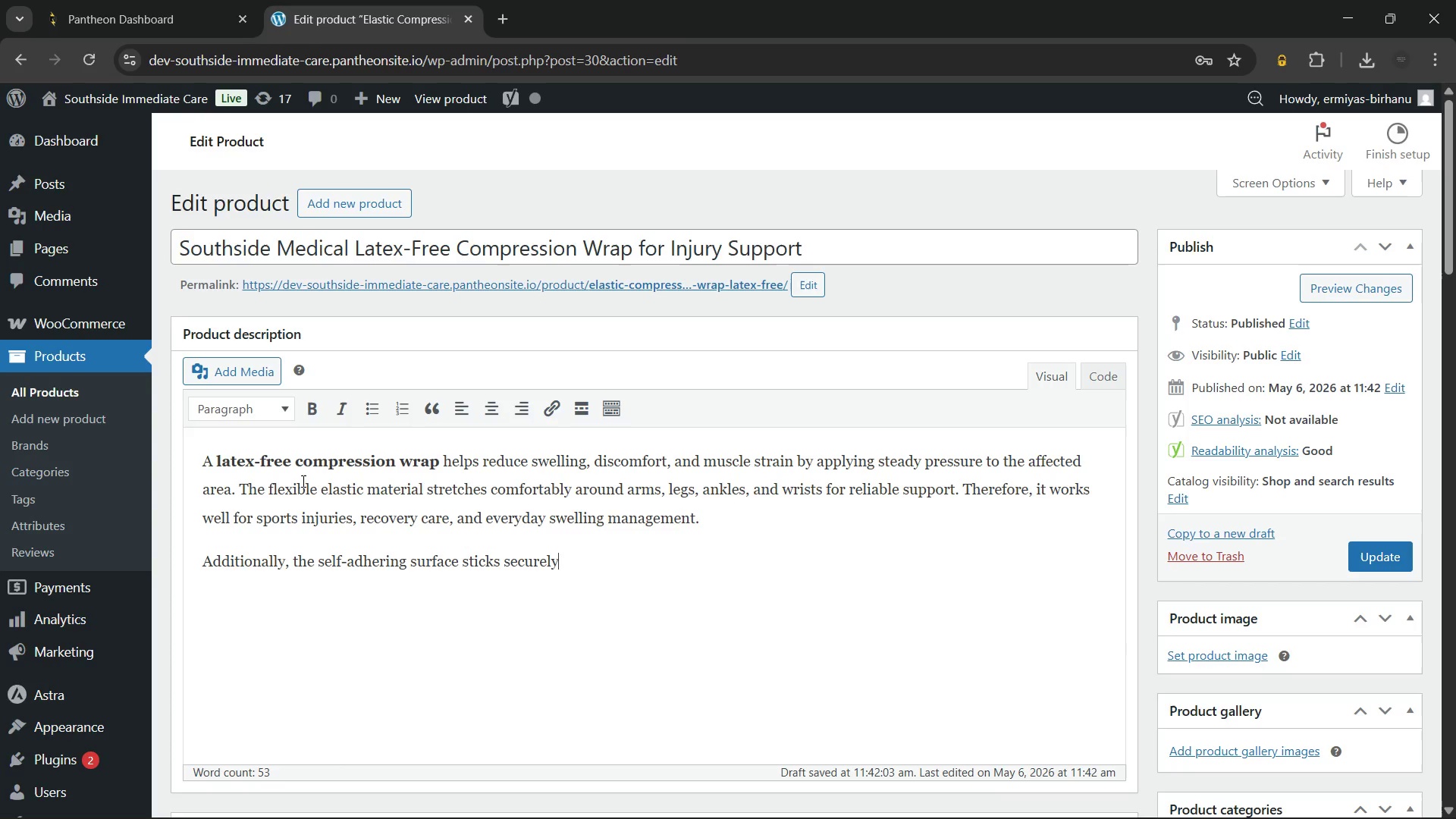 
wait(31.52)
 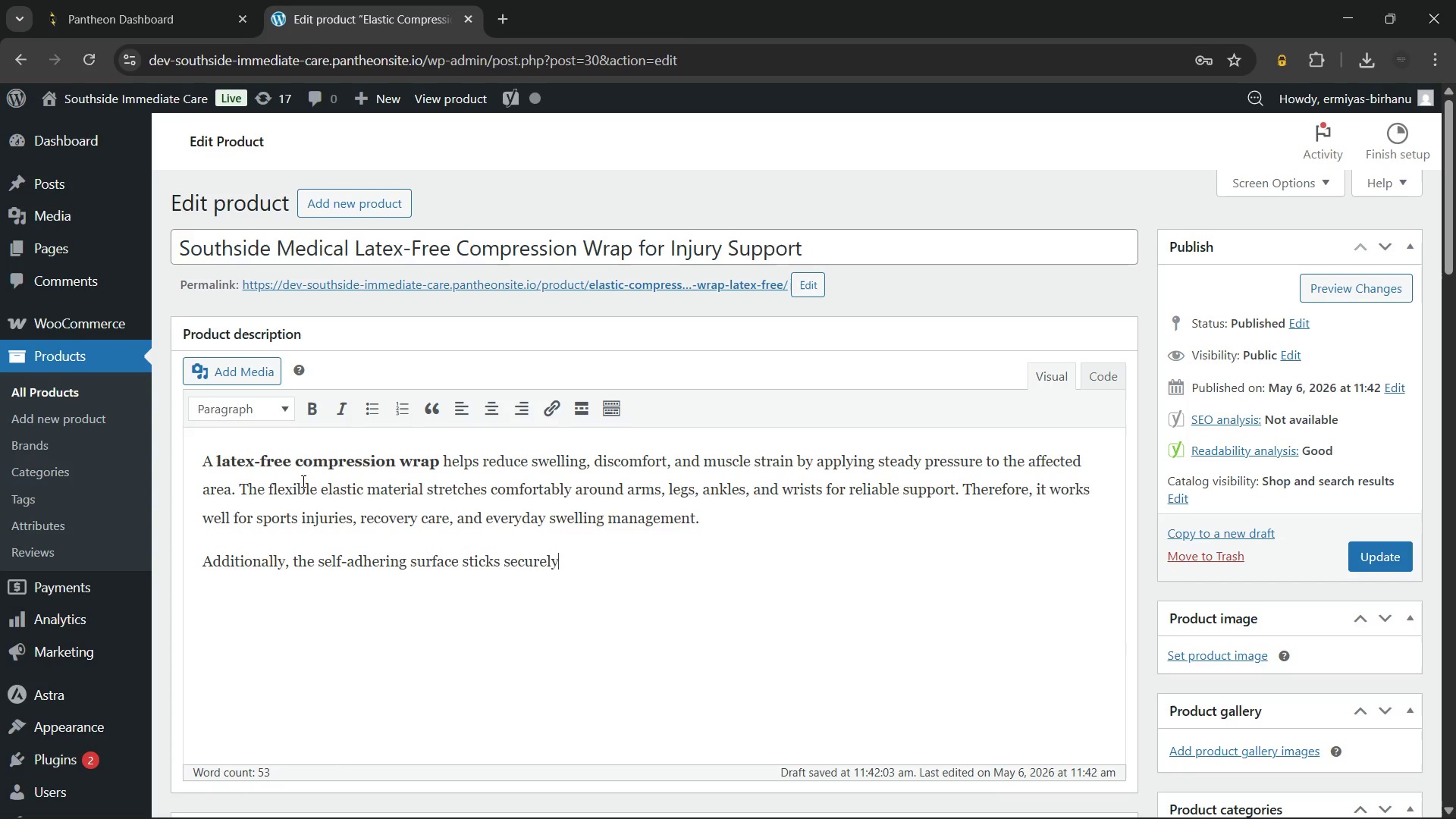 
type( without requiring clips, tape, or pins. The latex-free construction also makes)
 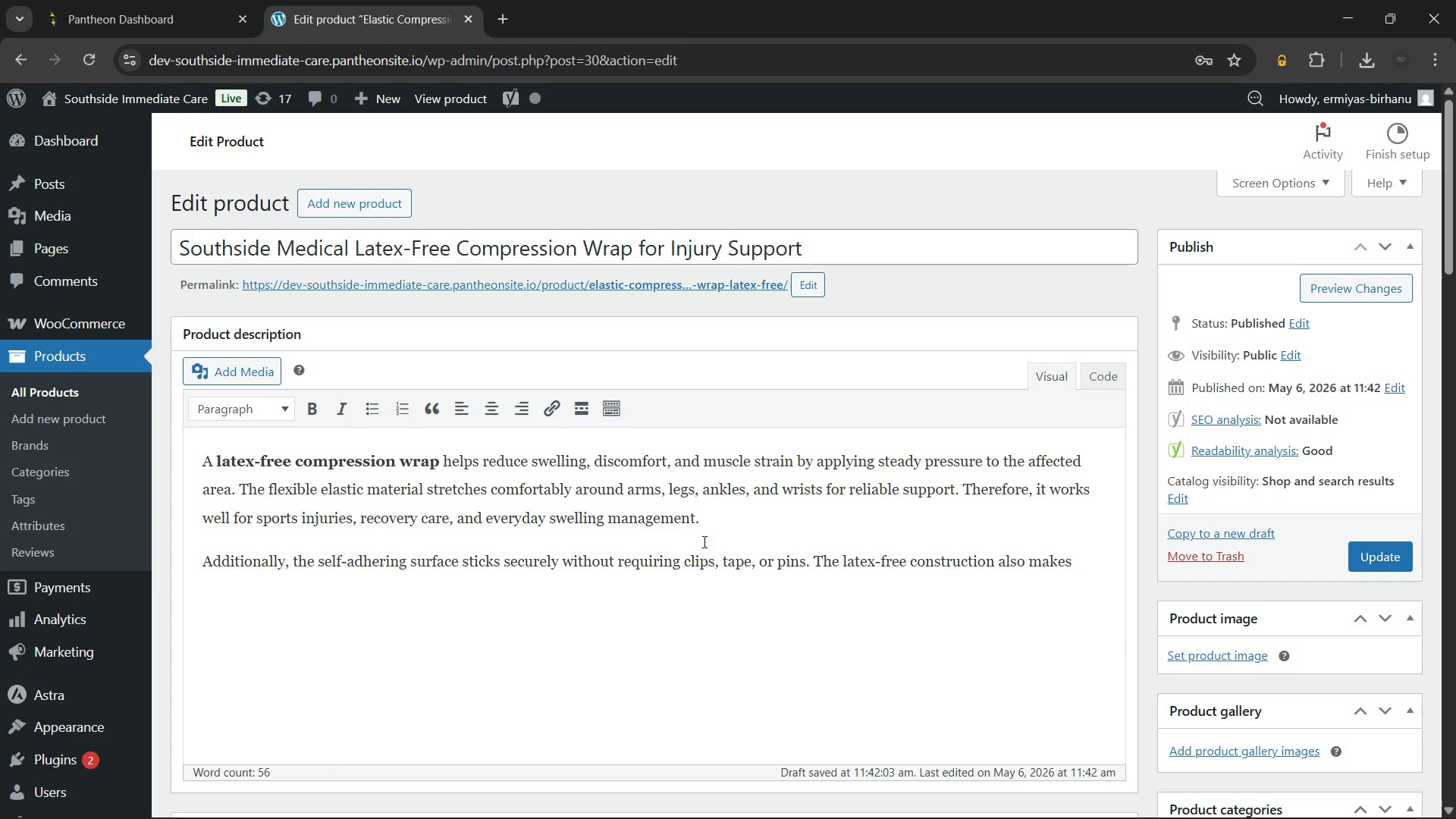 
type( it safer)
 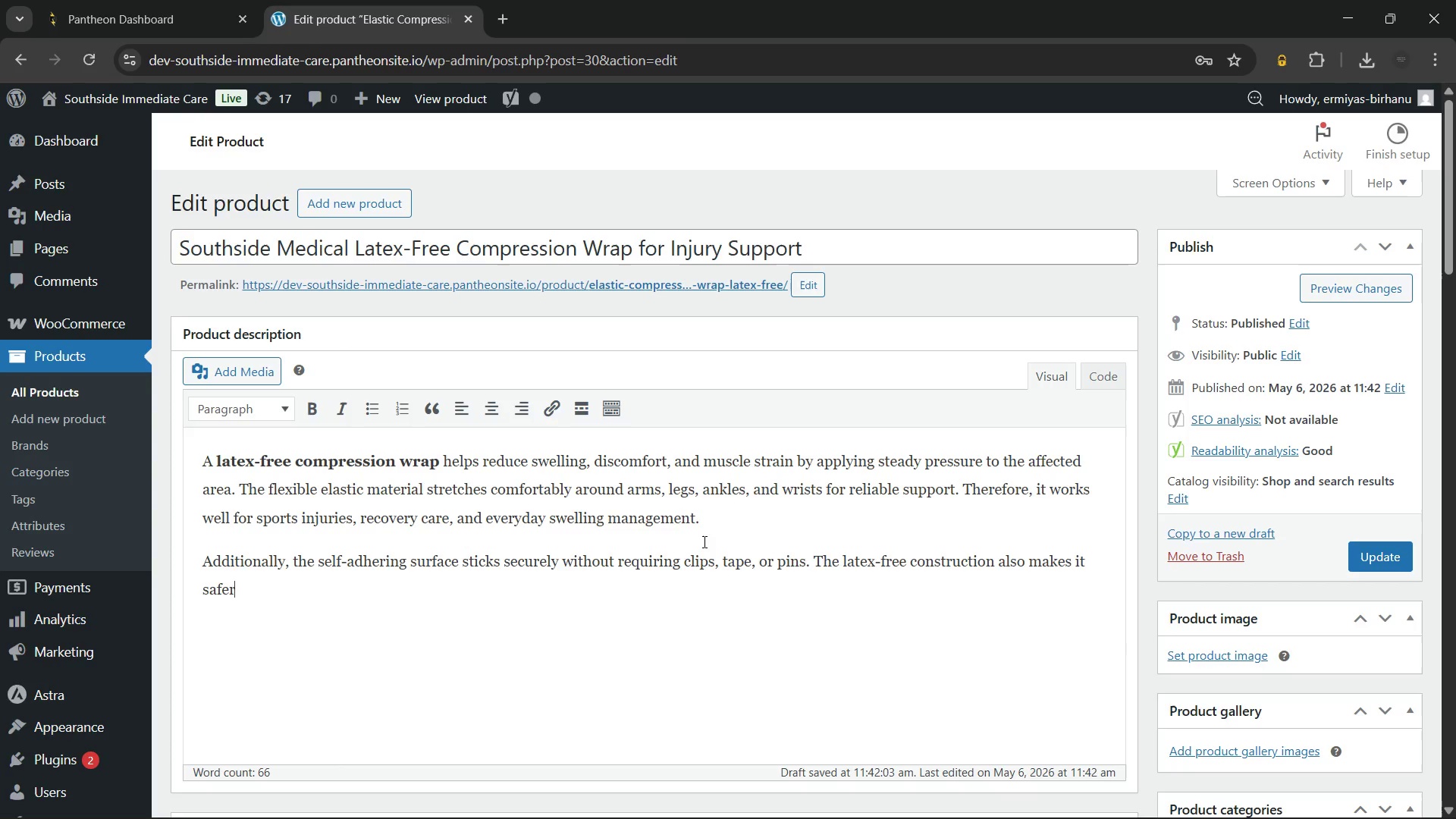 
type( for people with latex sensitivities. )
 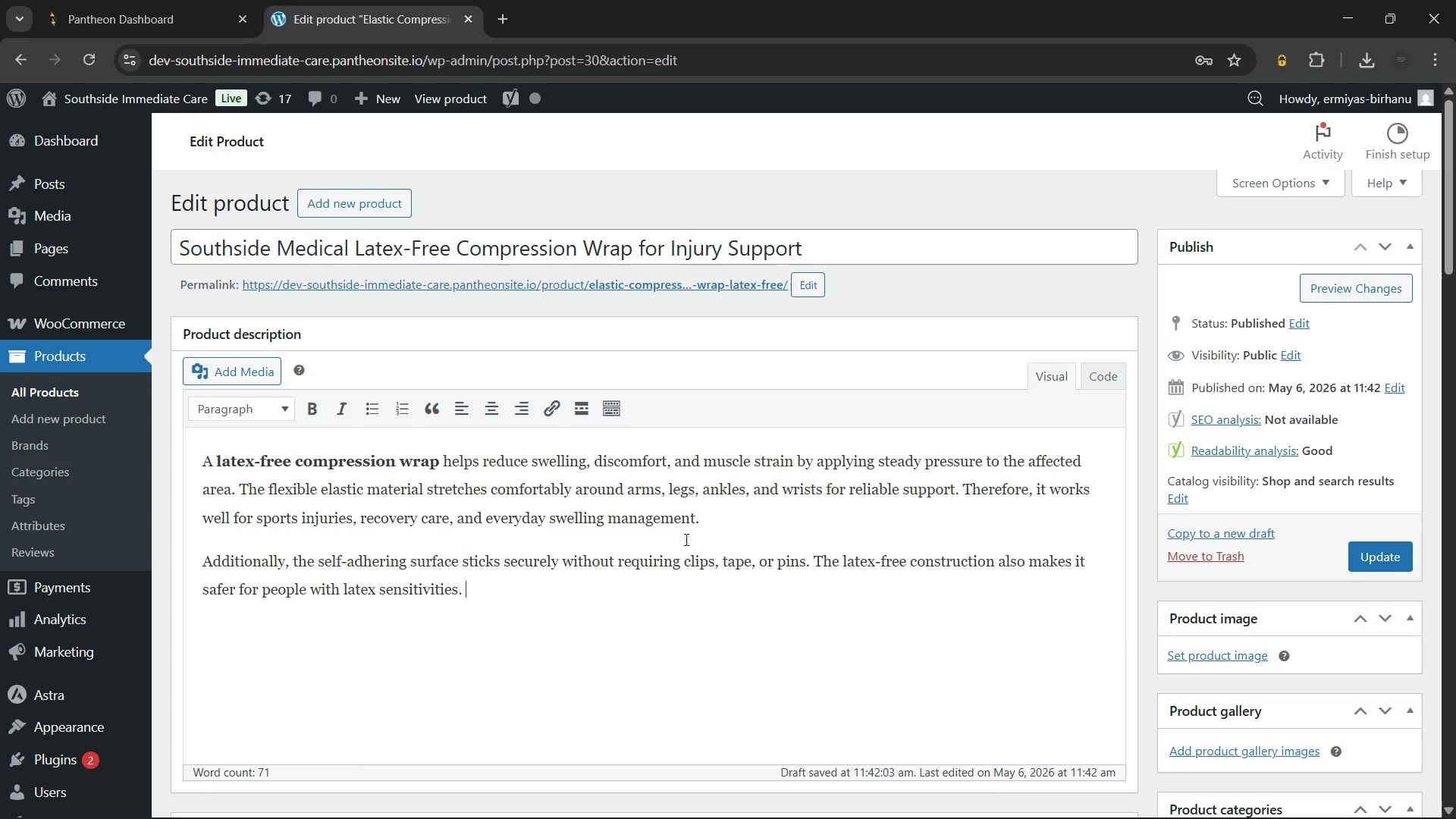 
type(For example, athltes and active)
 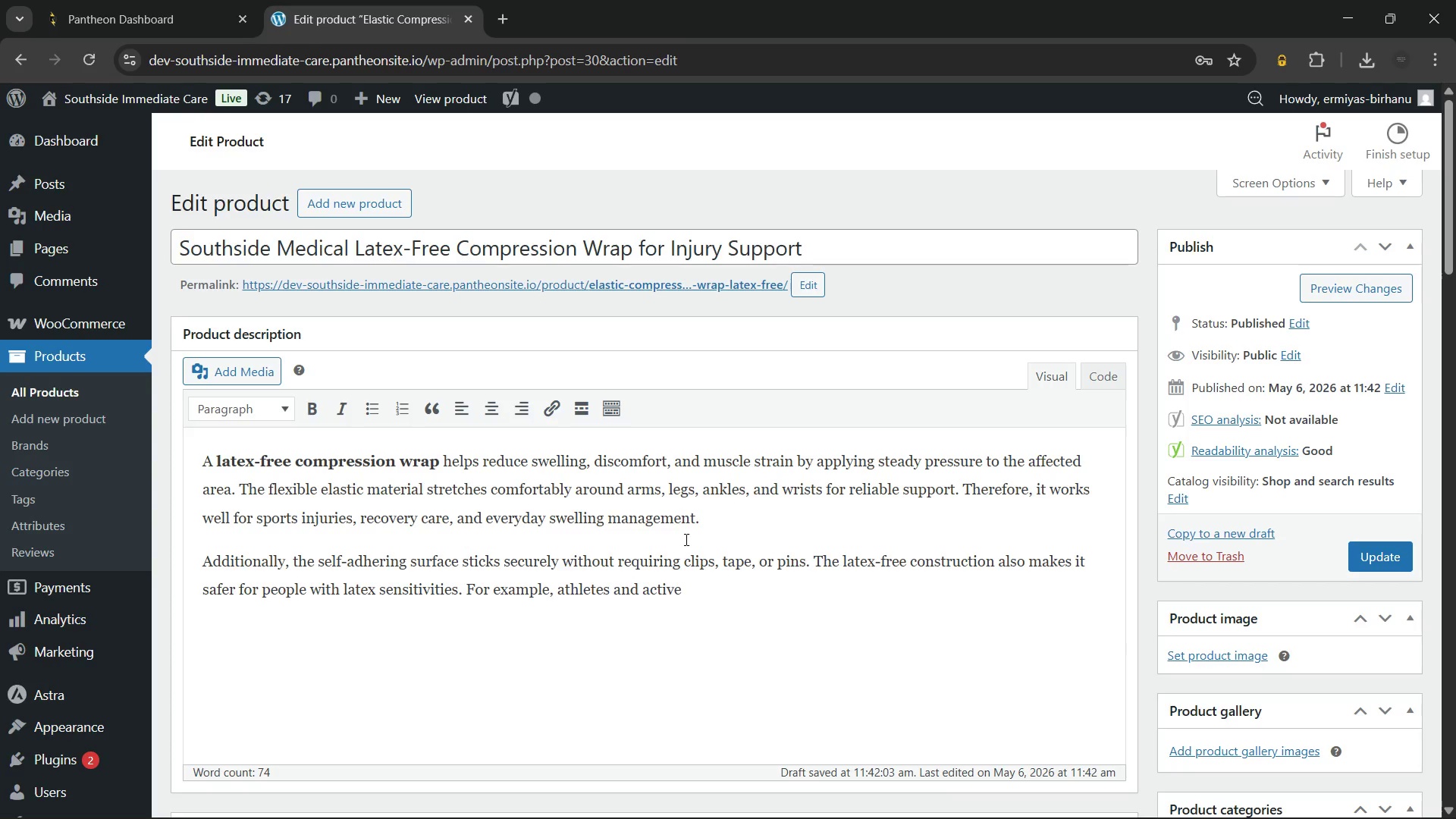 
wait(26.23)
 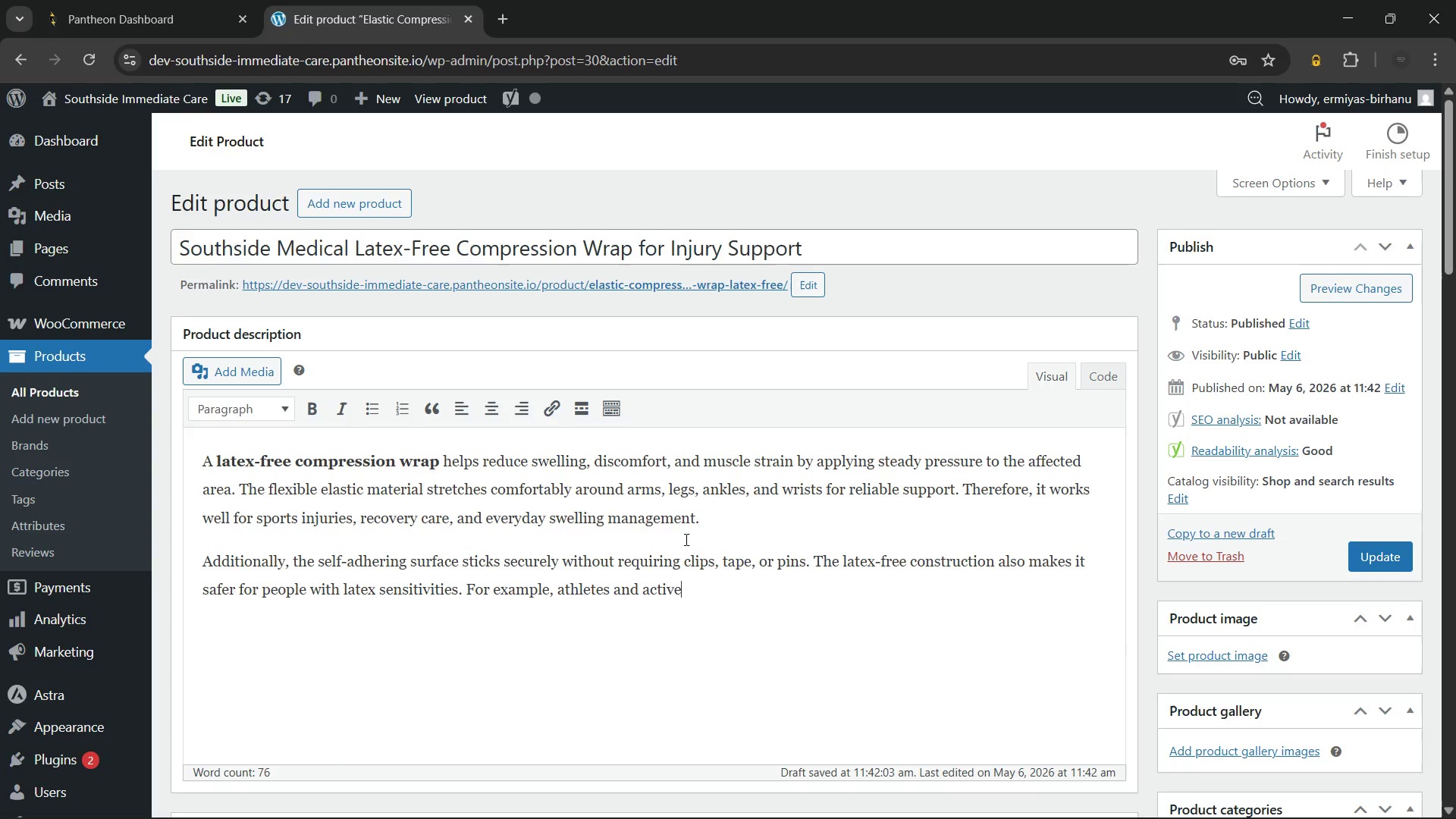 
type( individulas often use)
 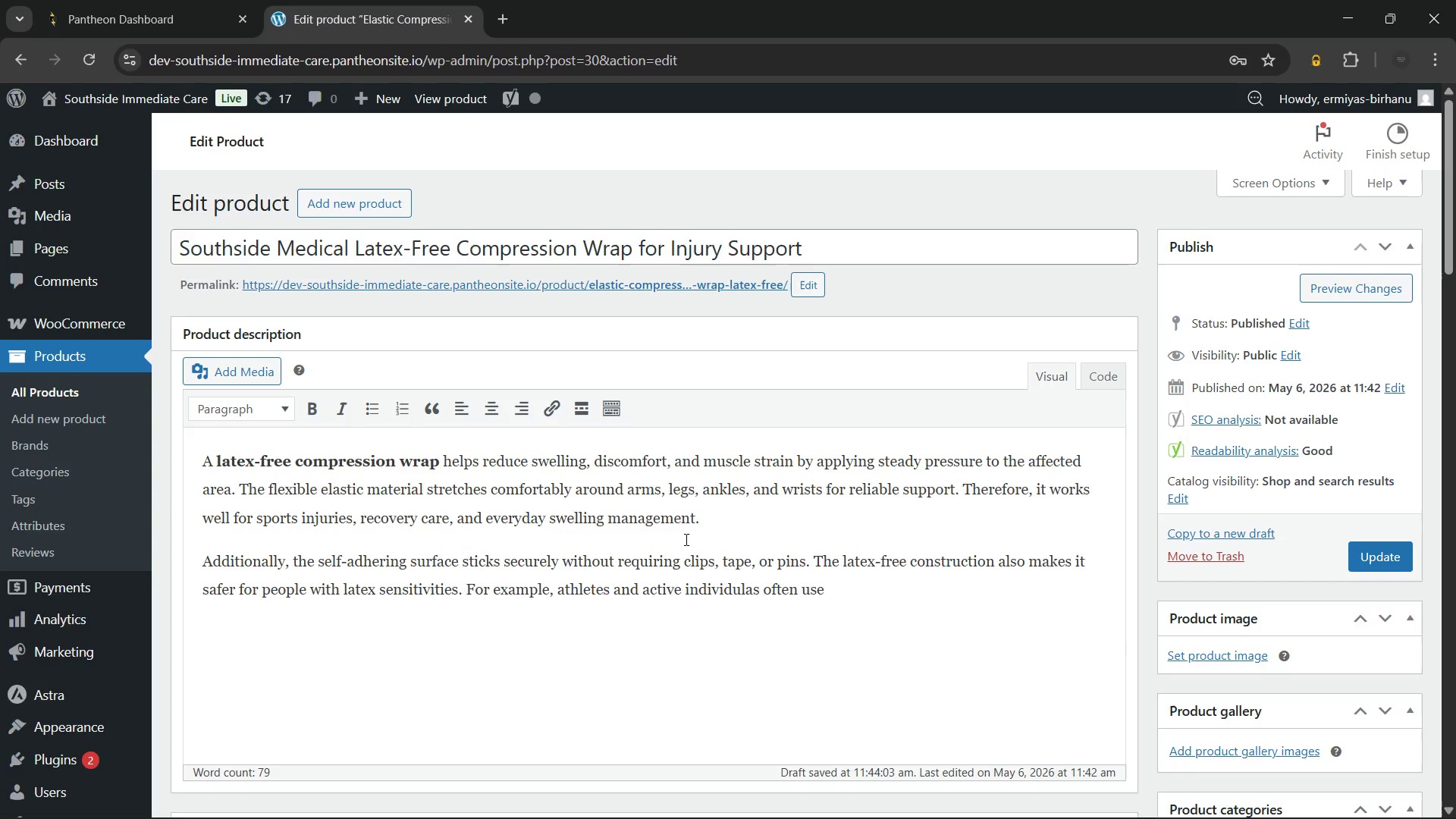 
wait(5.02)
 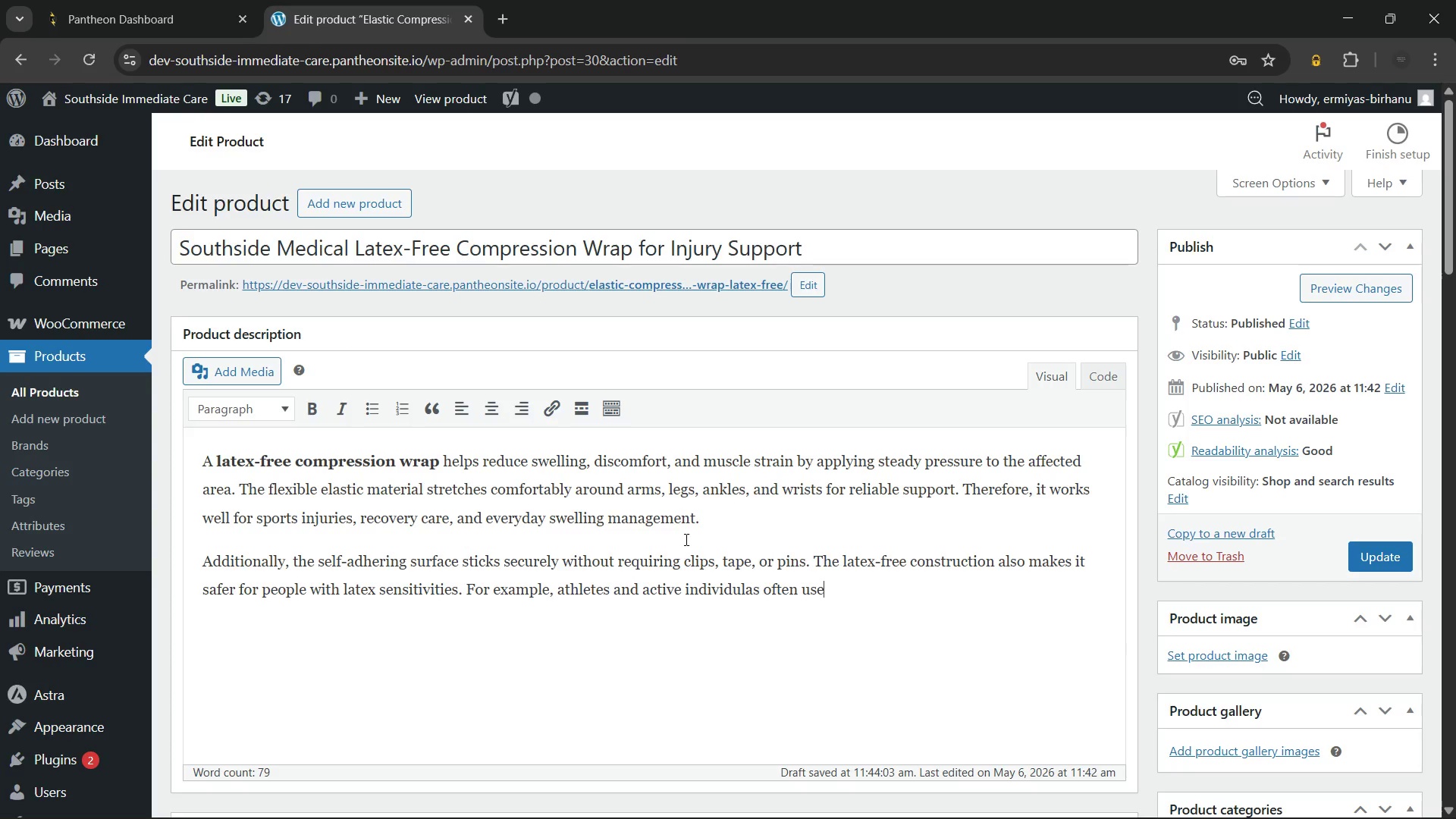 
type( compression)
 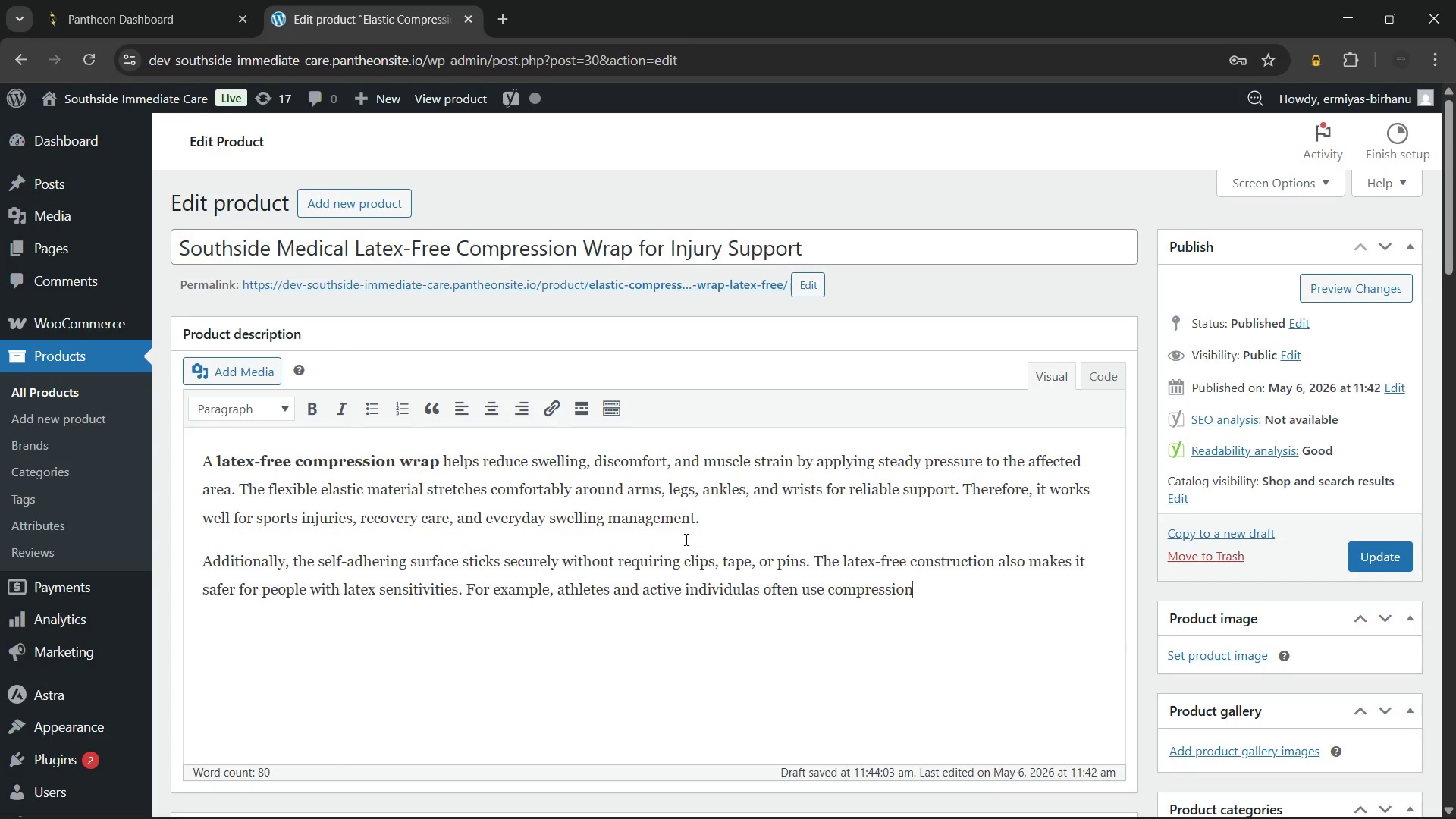 
type( wraps after sprains or muscle strain. The reusable material maintains its elasticity through repeated daily use and stays comfortable during extended wear.)
 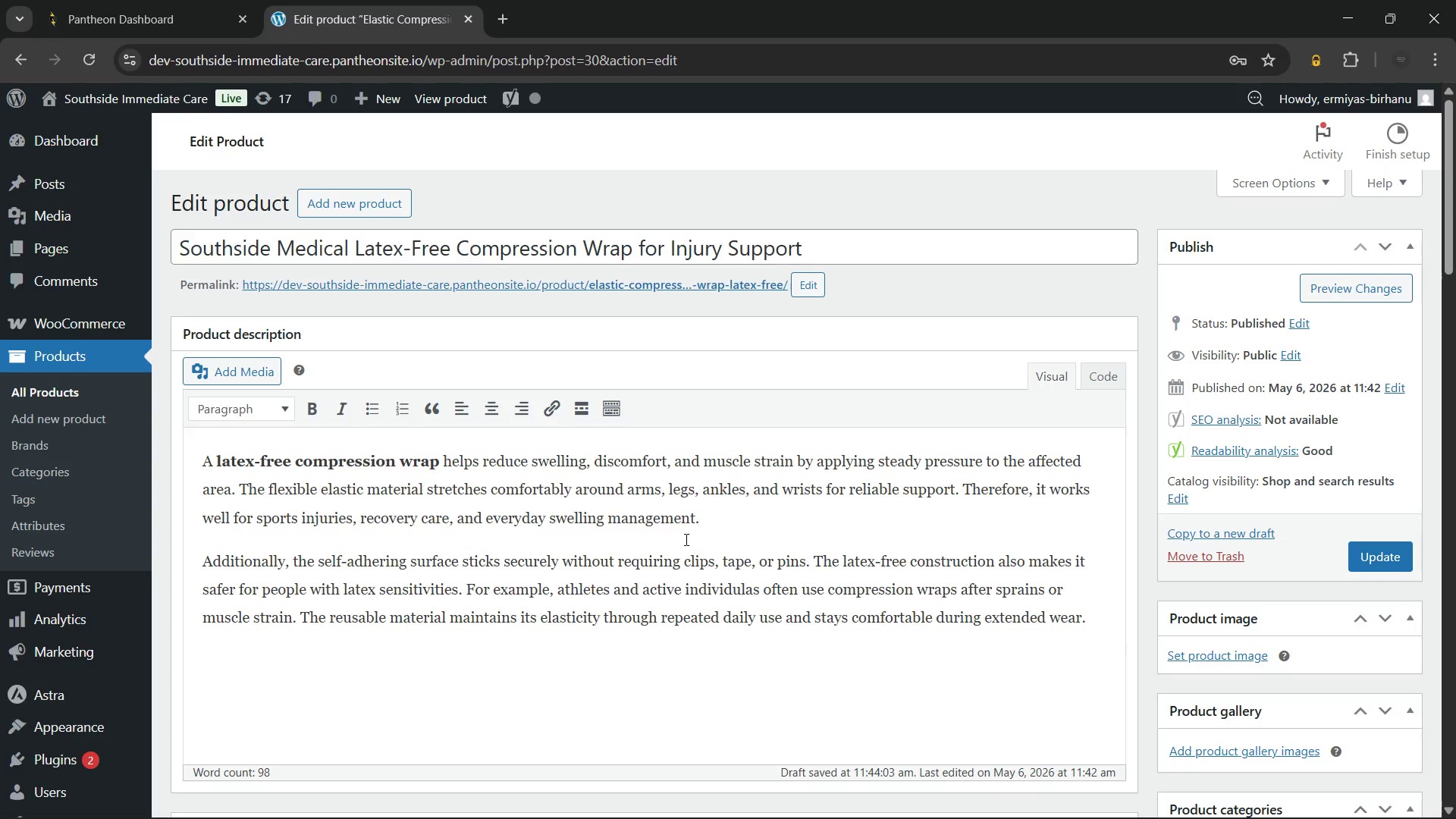 
key(Enter)
 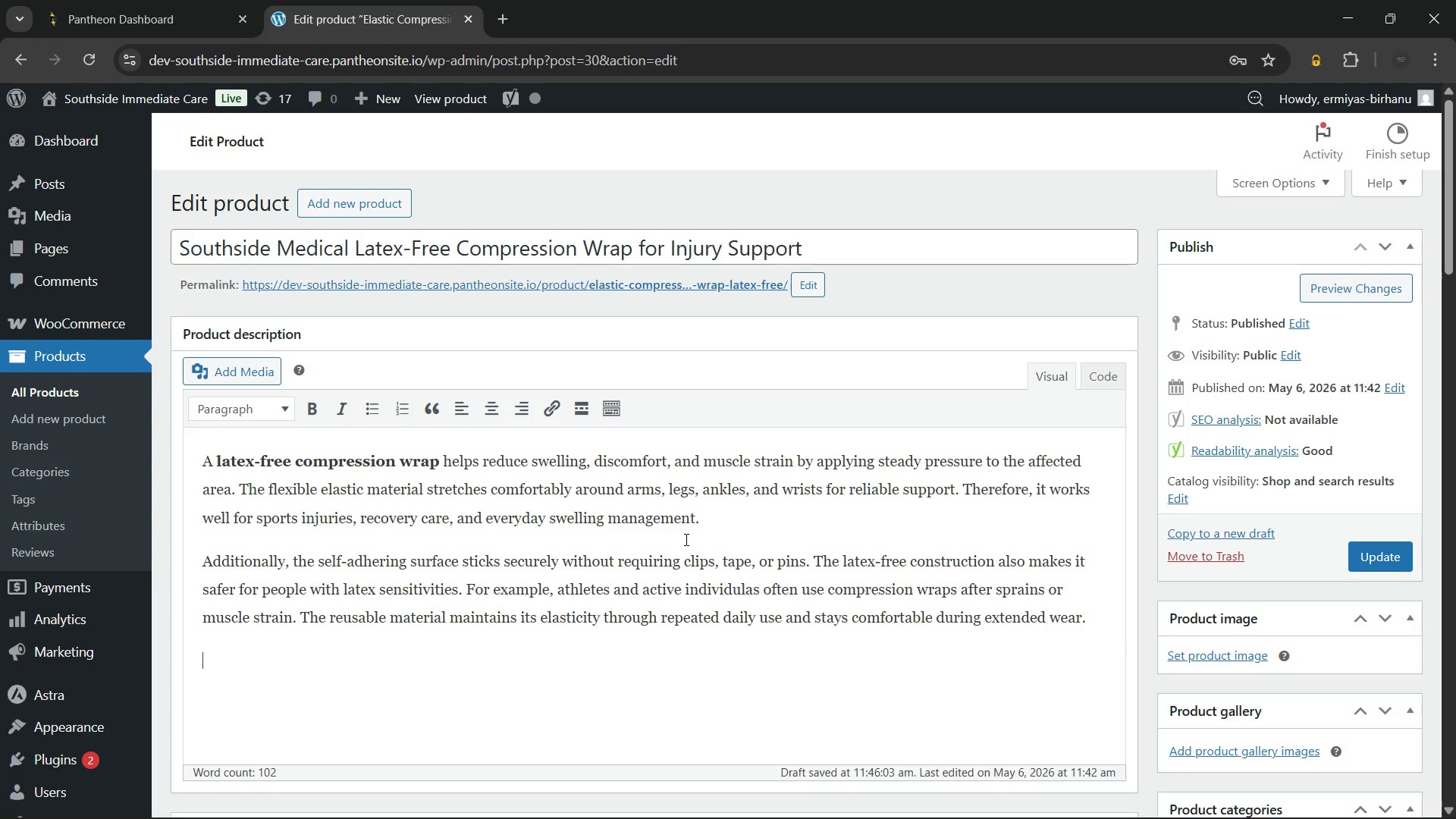 
wait(90.78)
 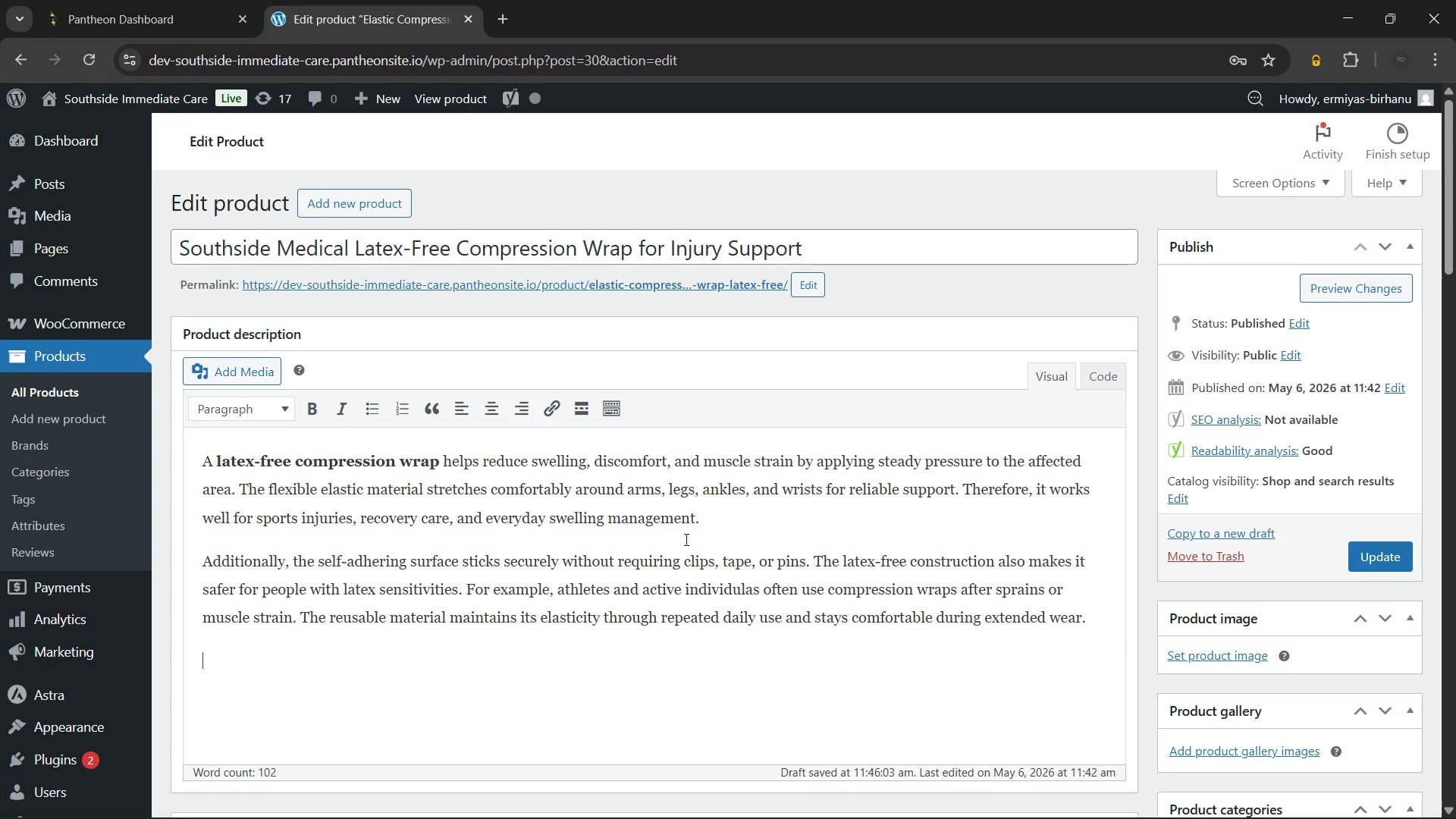 
left_click([237, 400])
 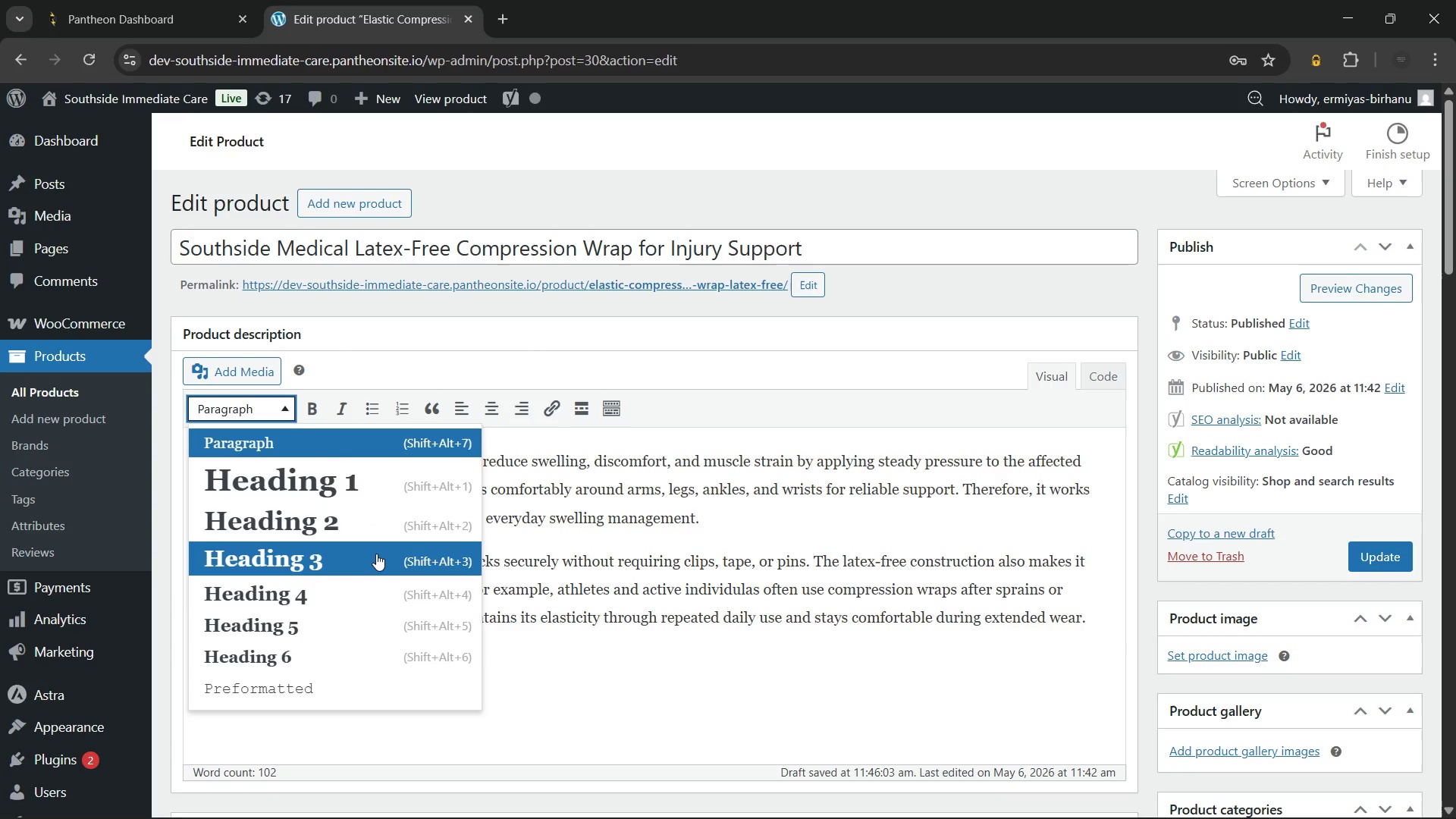 
left_click([376, 554])
 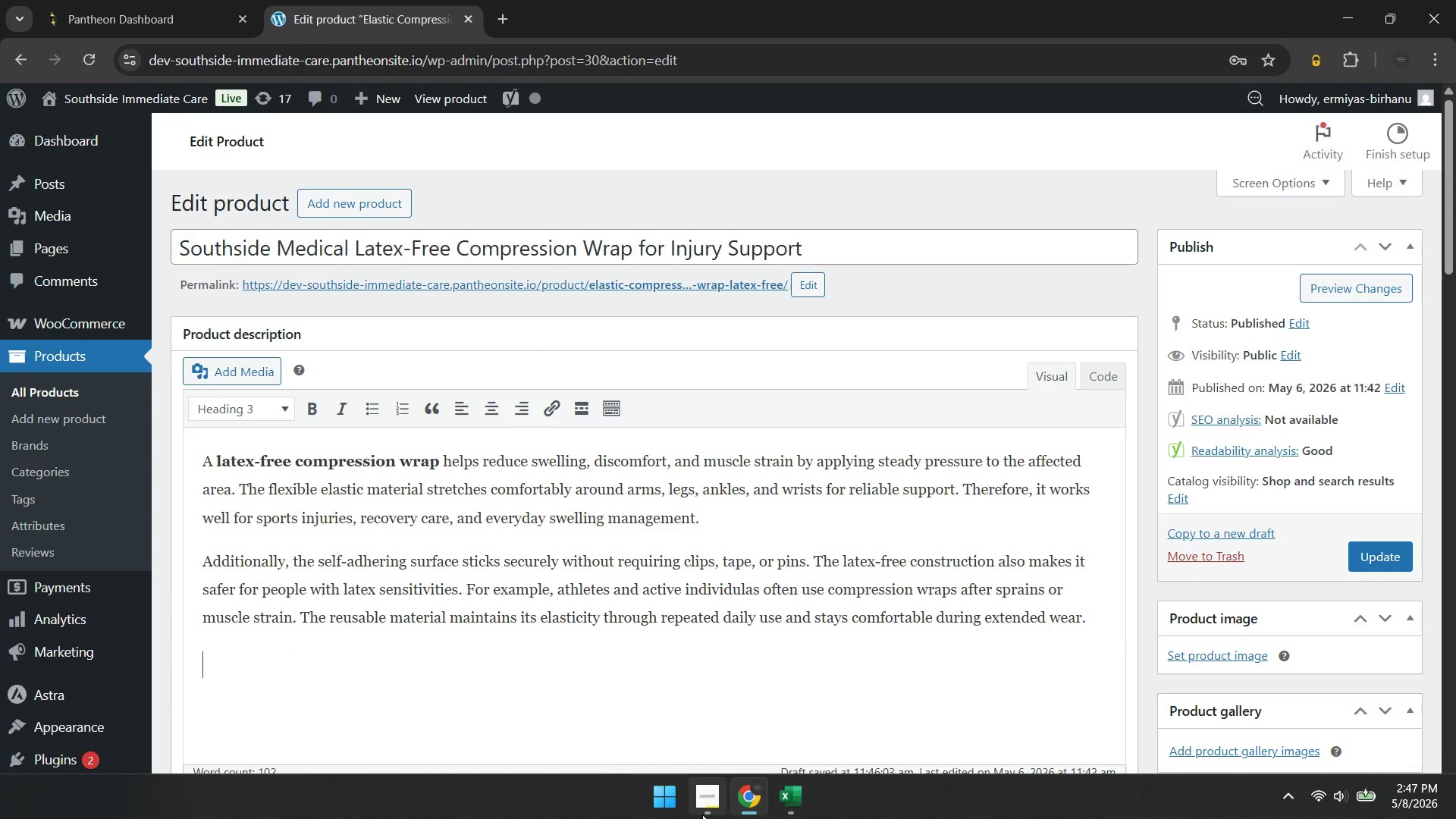 
mouse_move([648, 721])
 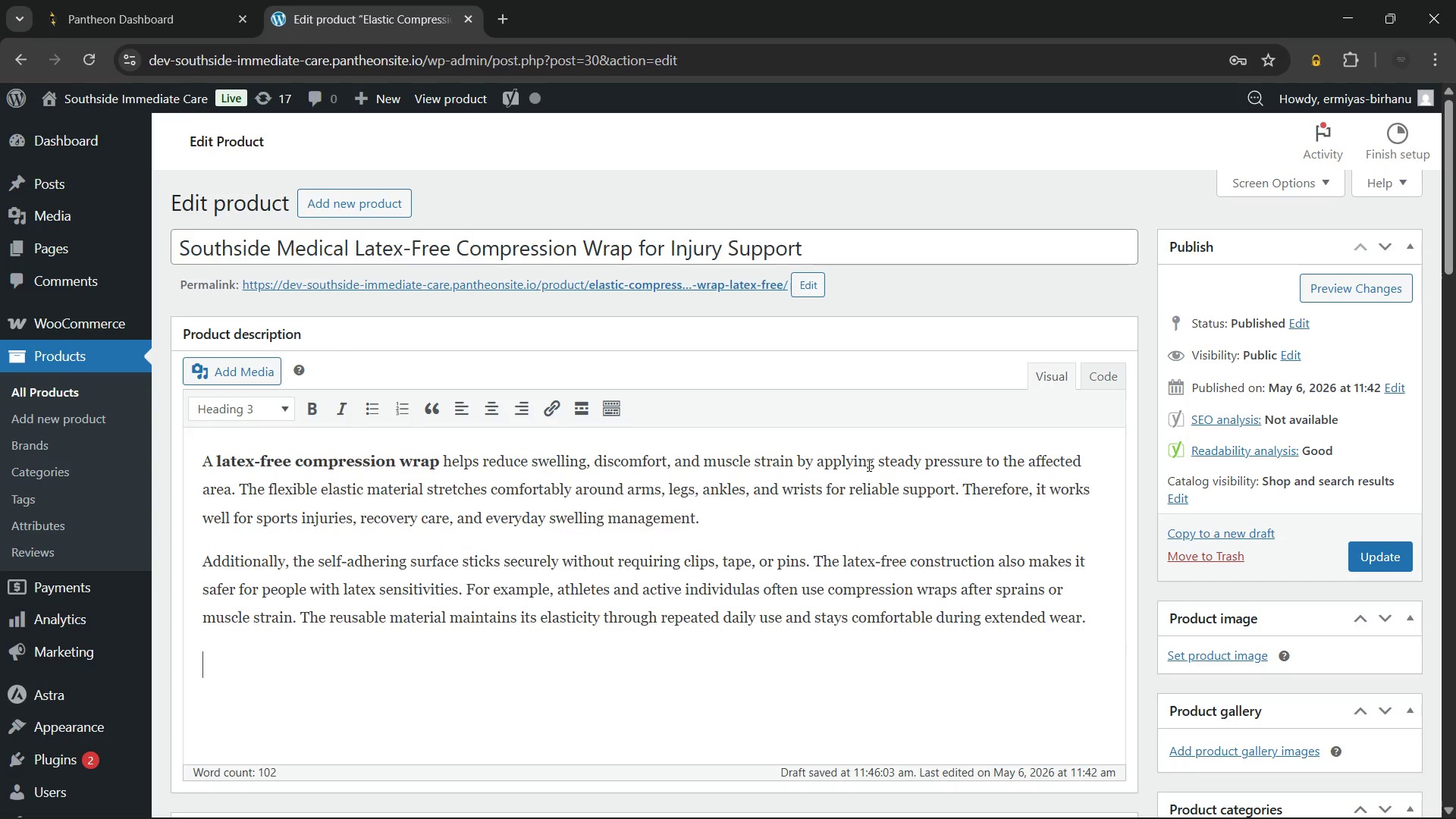 
wait(5.6)
 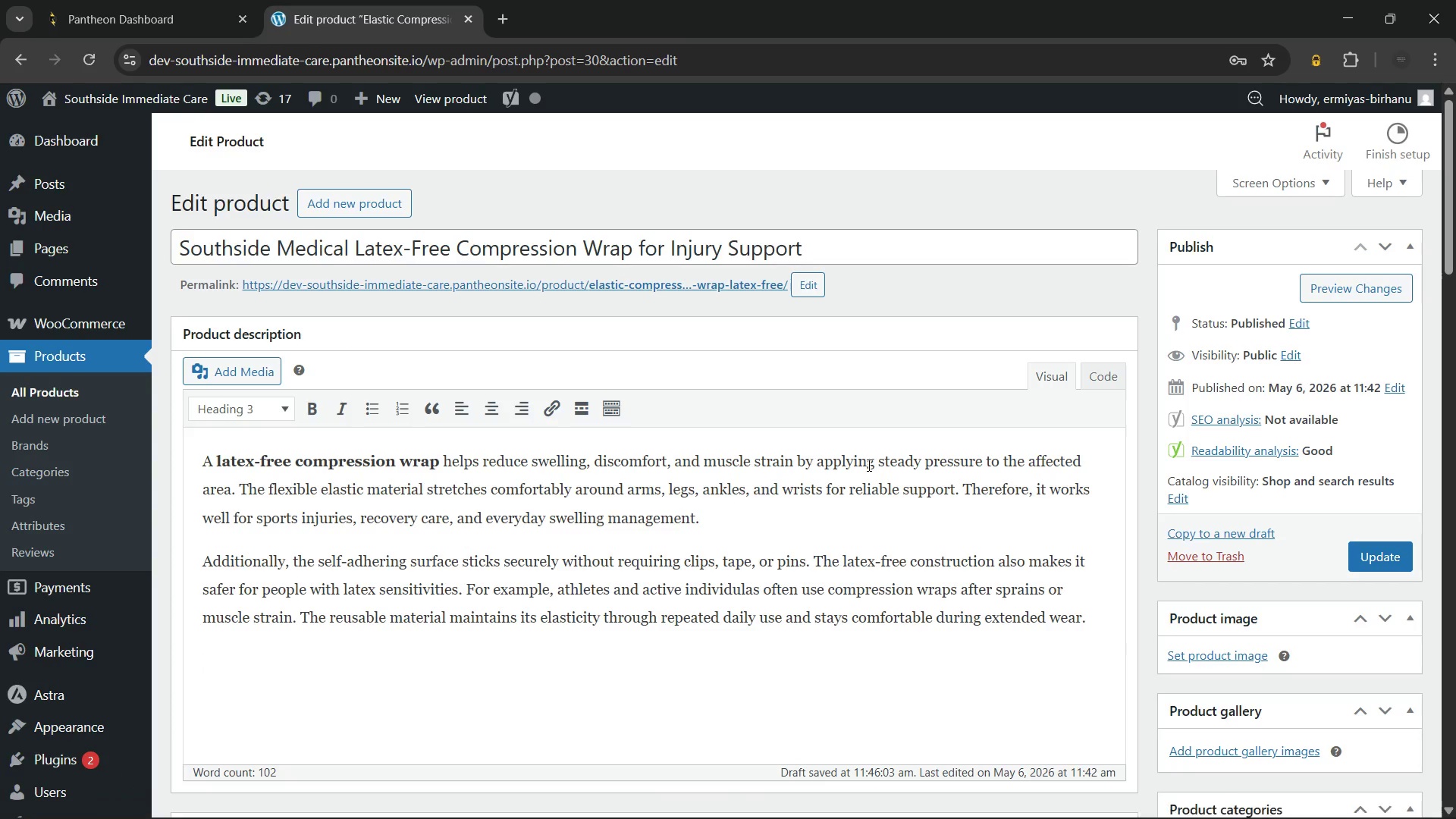 
key(Shift+K)
 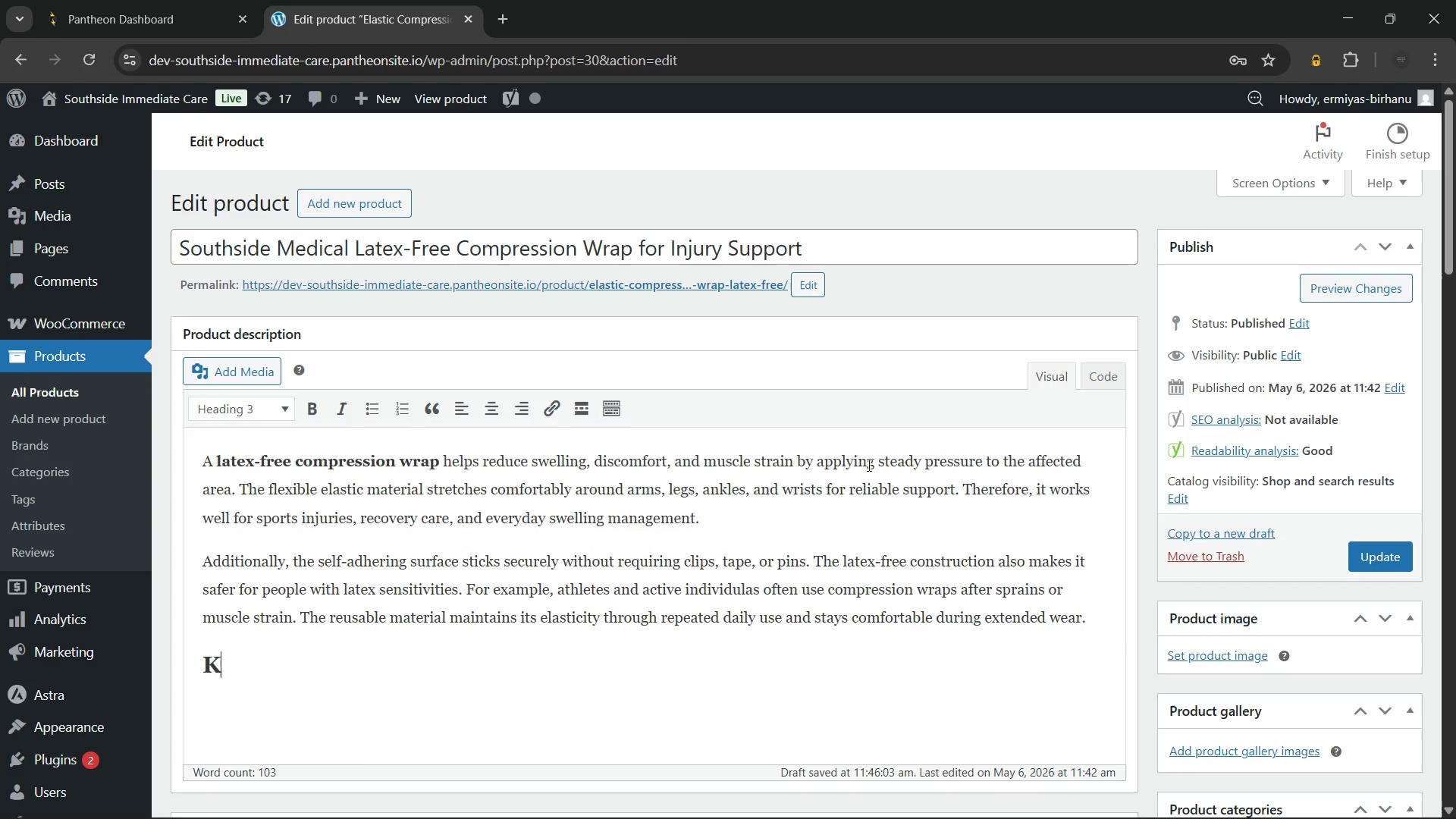 
wait(8.42)
 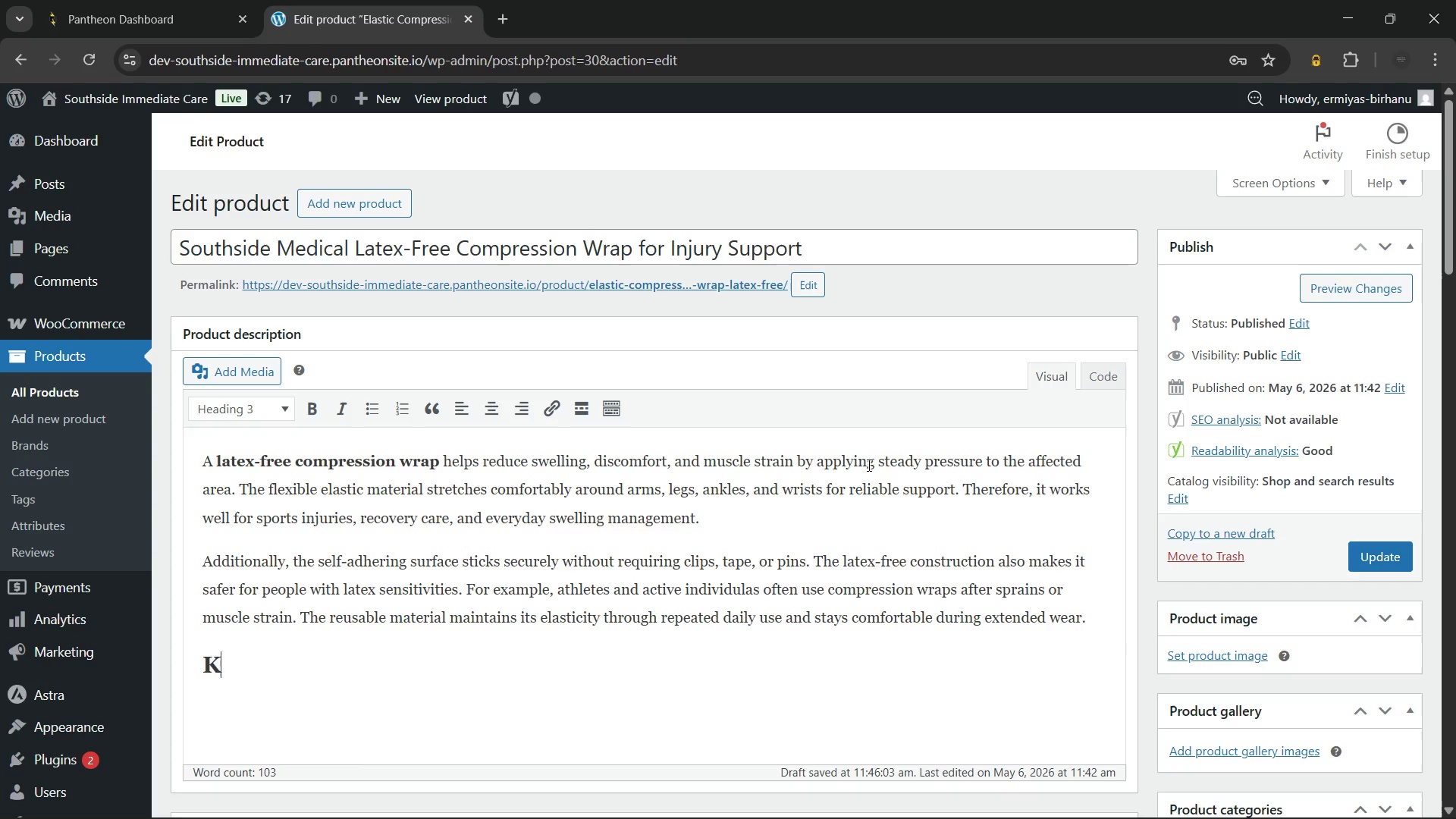 
type(ey Benefits of Compression Wrap)
 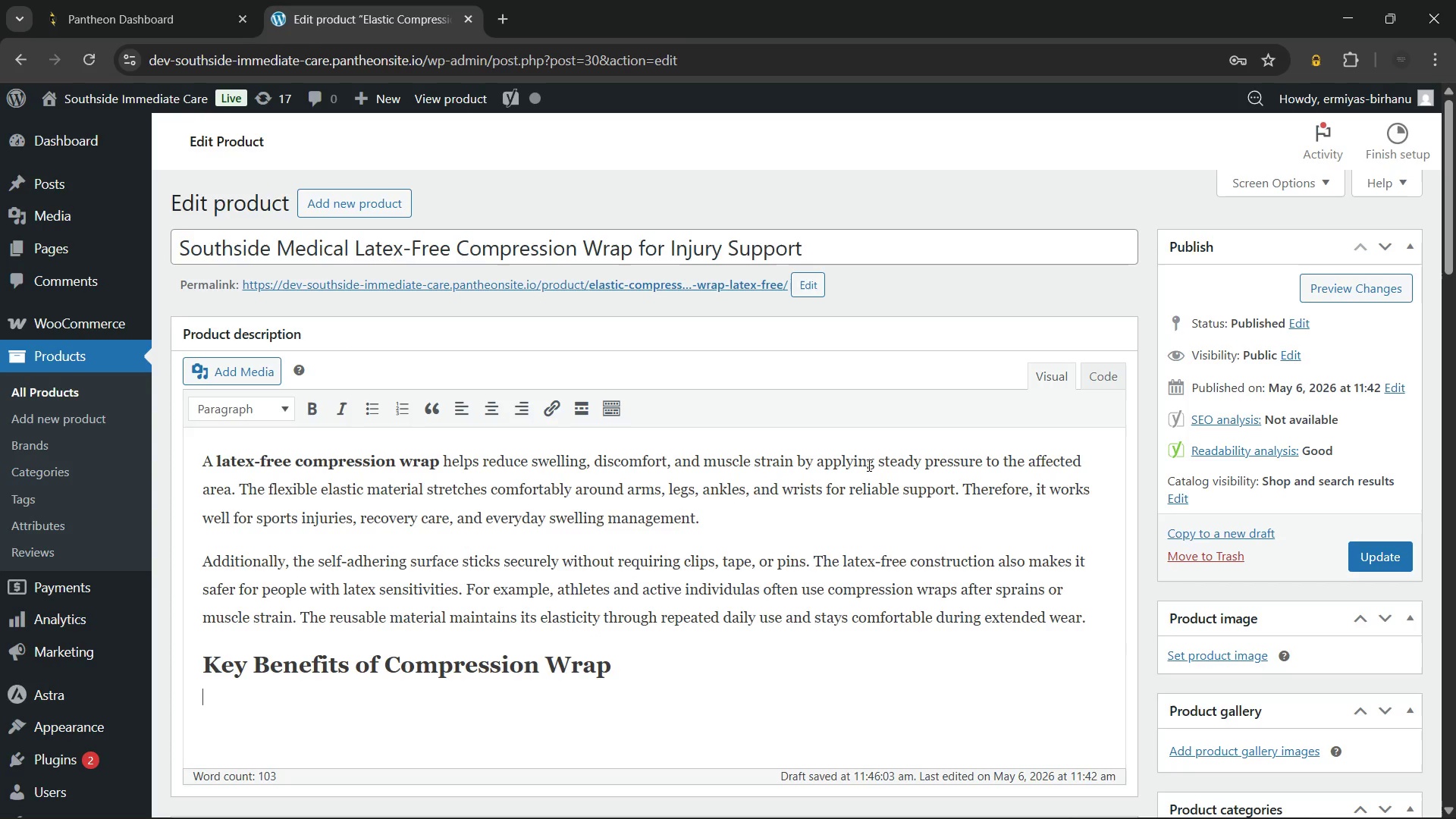 
 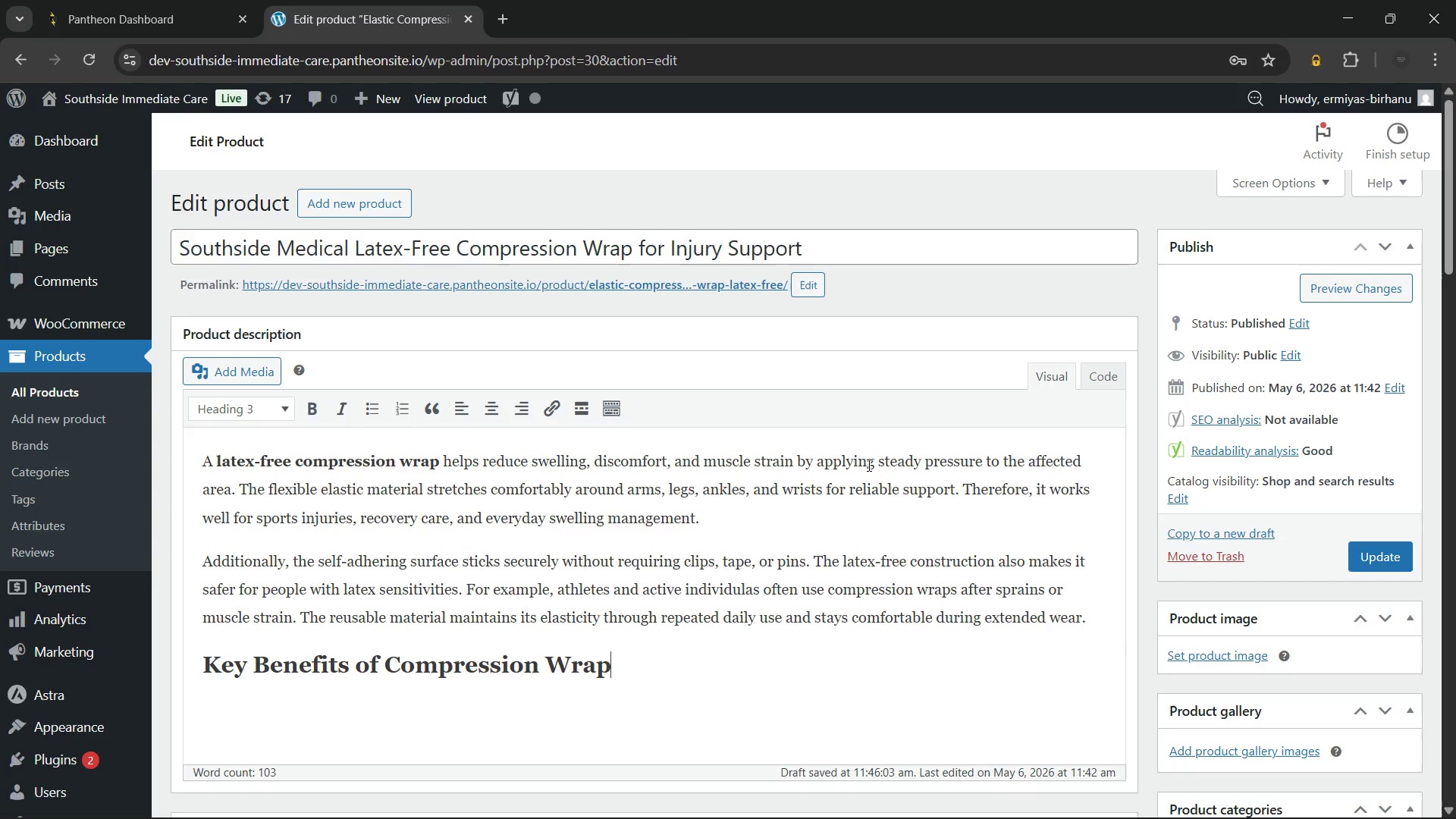 
key(Enter)
 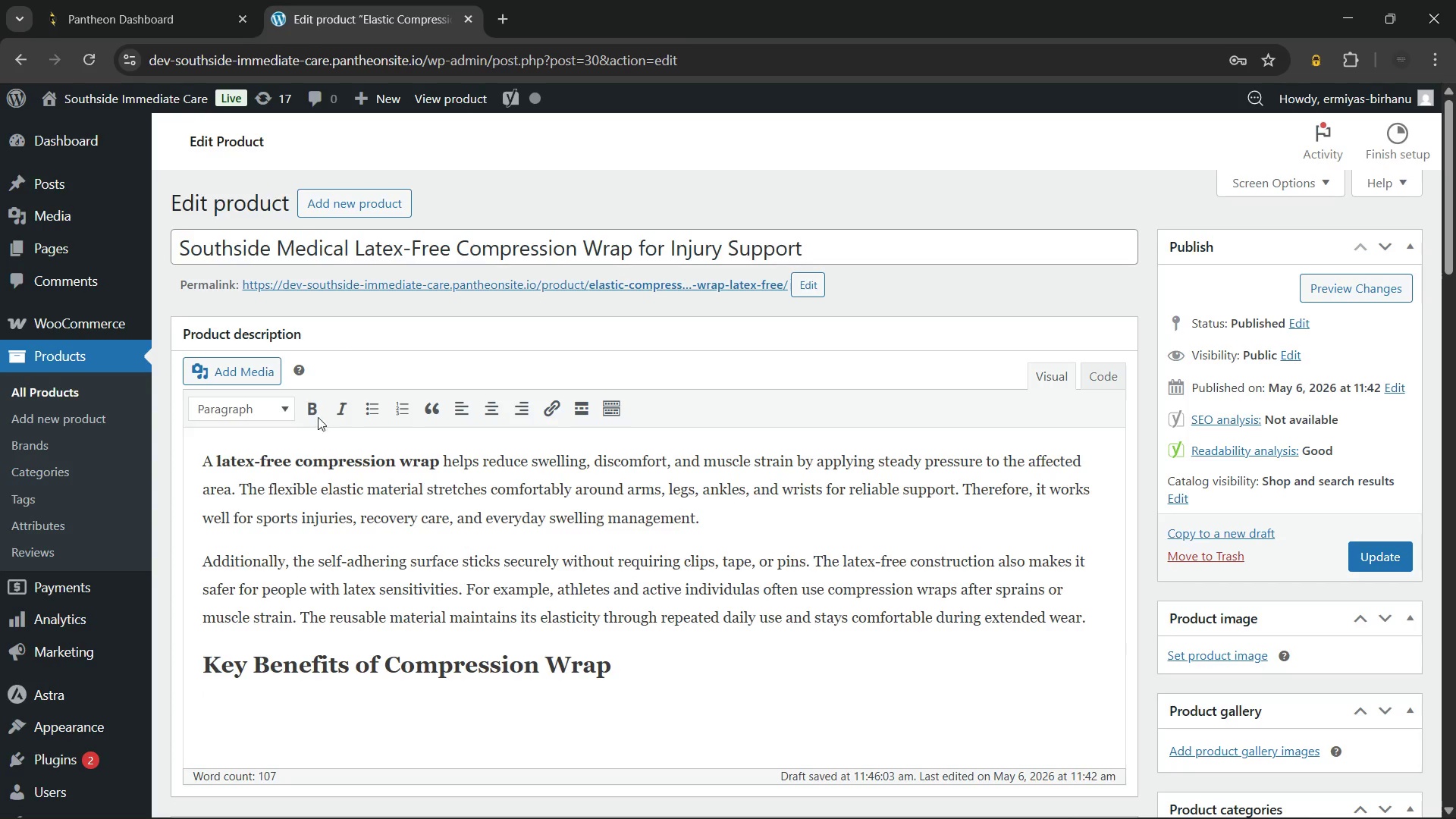 
left_click([368, 406])
 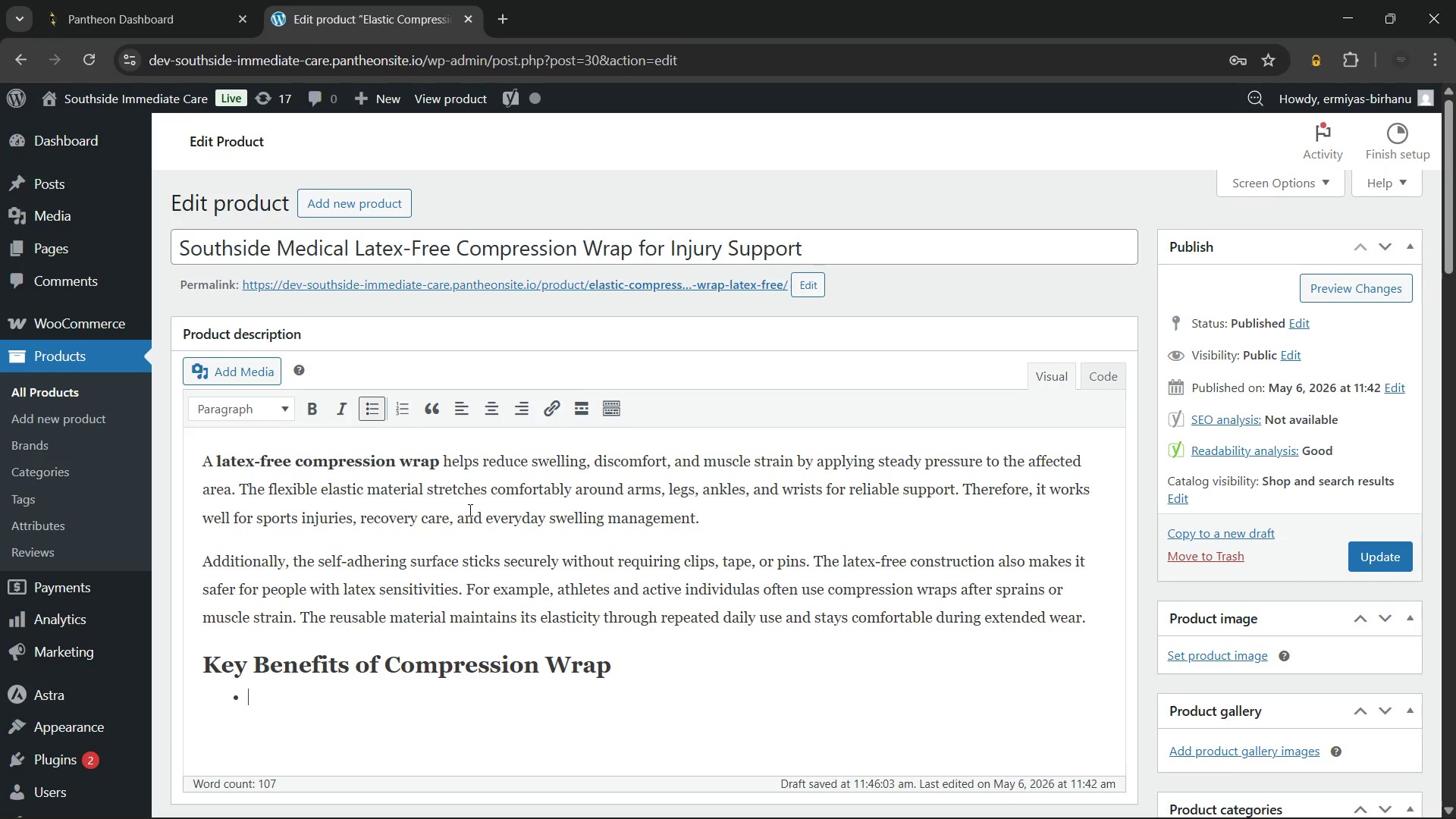 
scroll: coordinate [469, 510], scroll_direction: down, amount: 1.0
 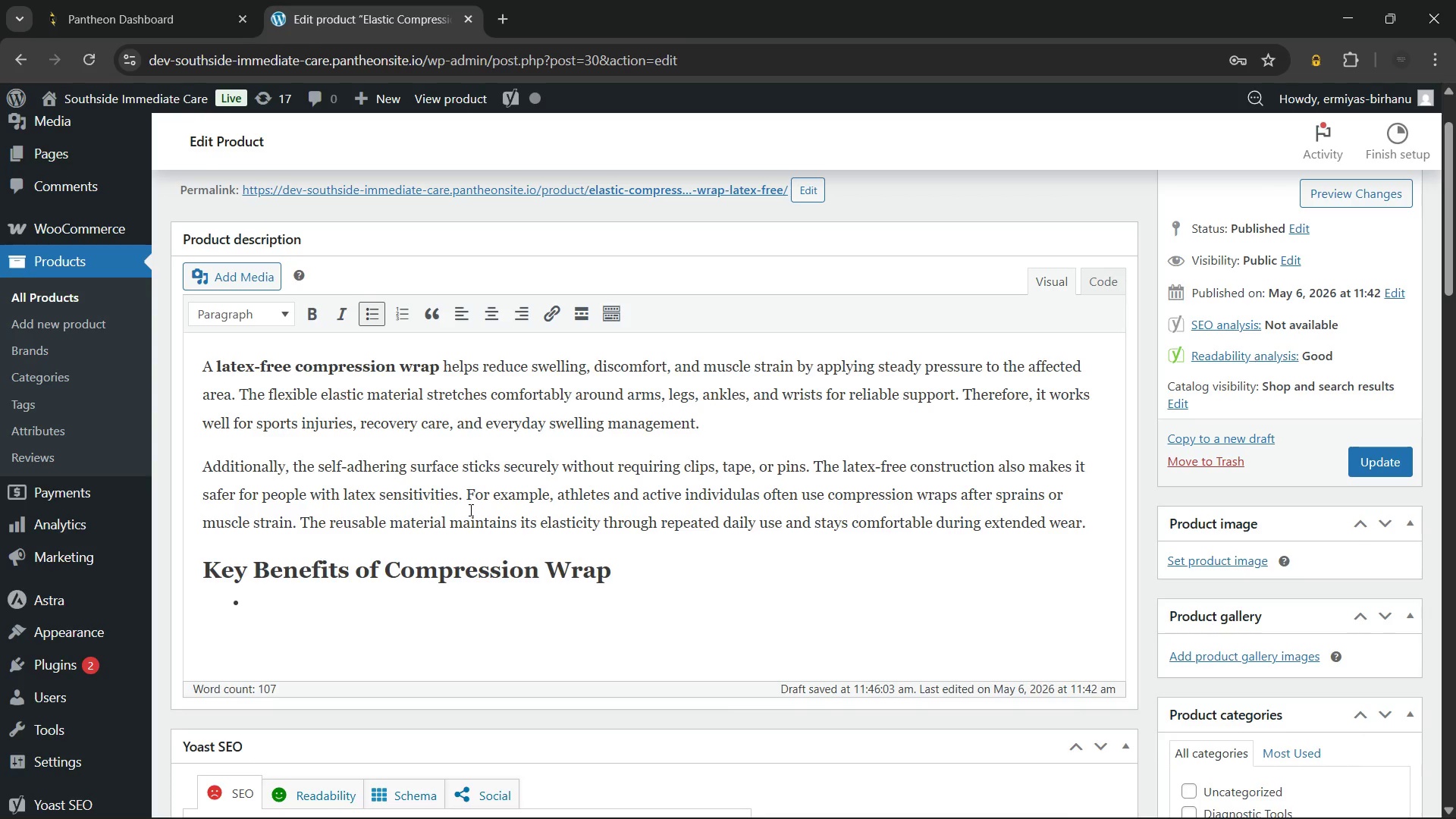 
type(Self-adhering material removes the need for clips or pins.)
 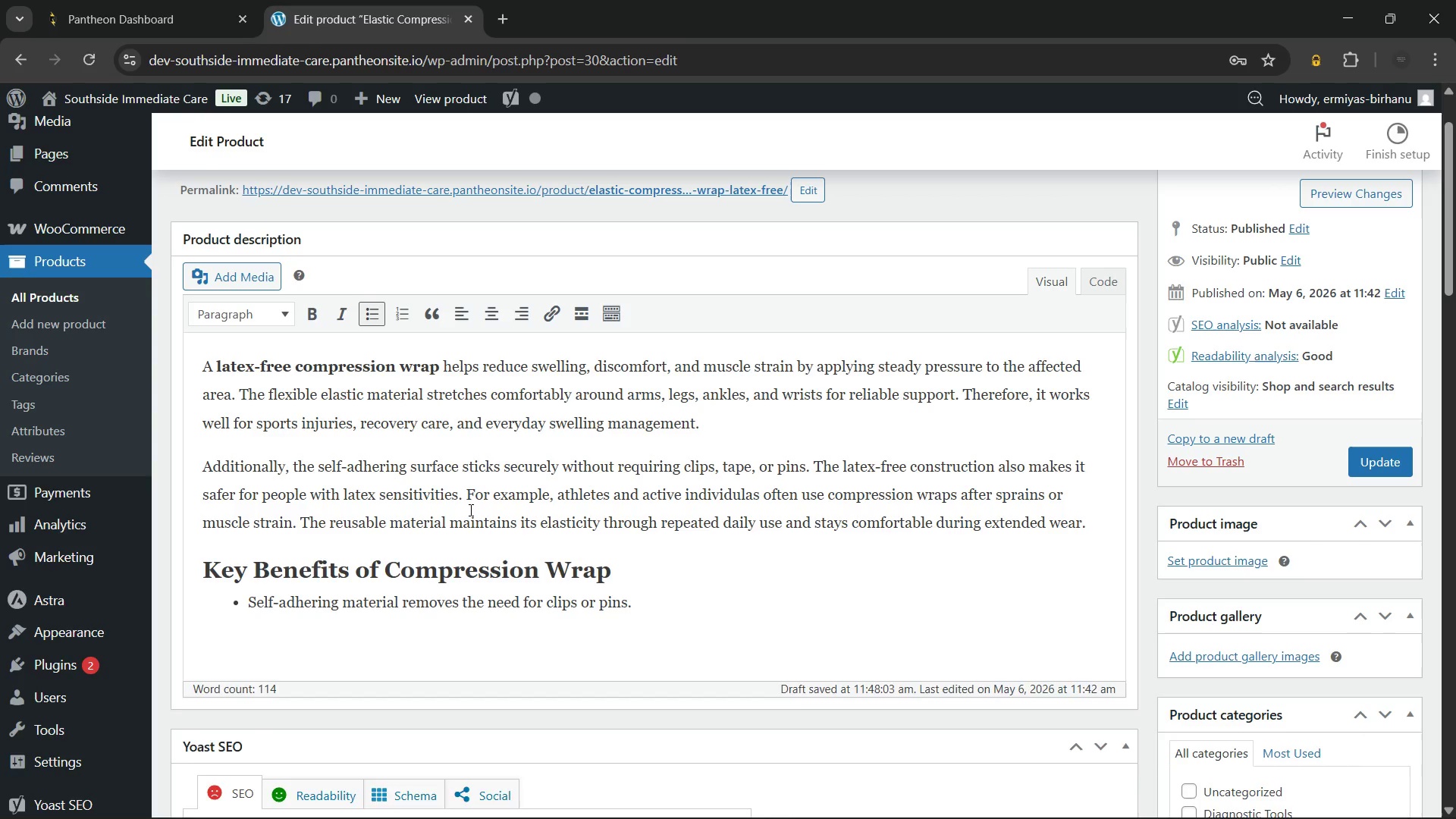 
key(Enter)
 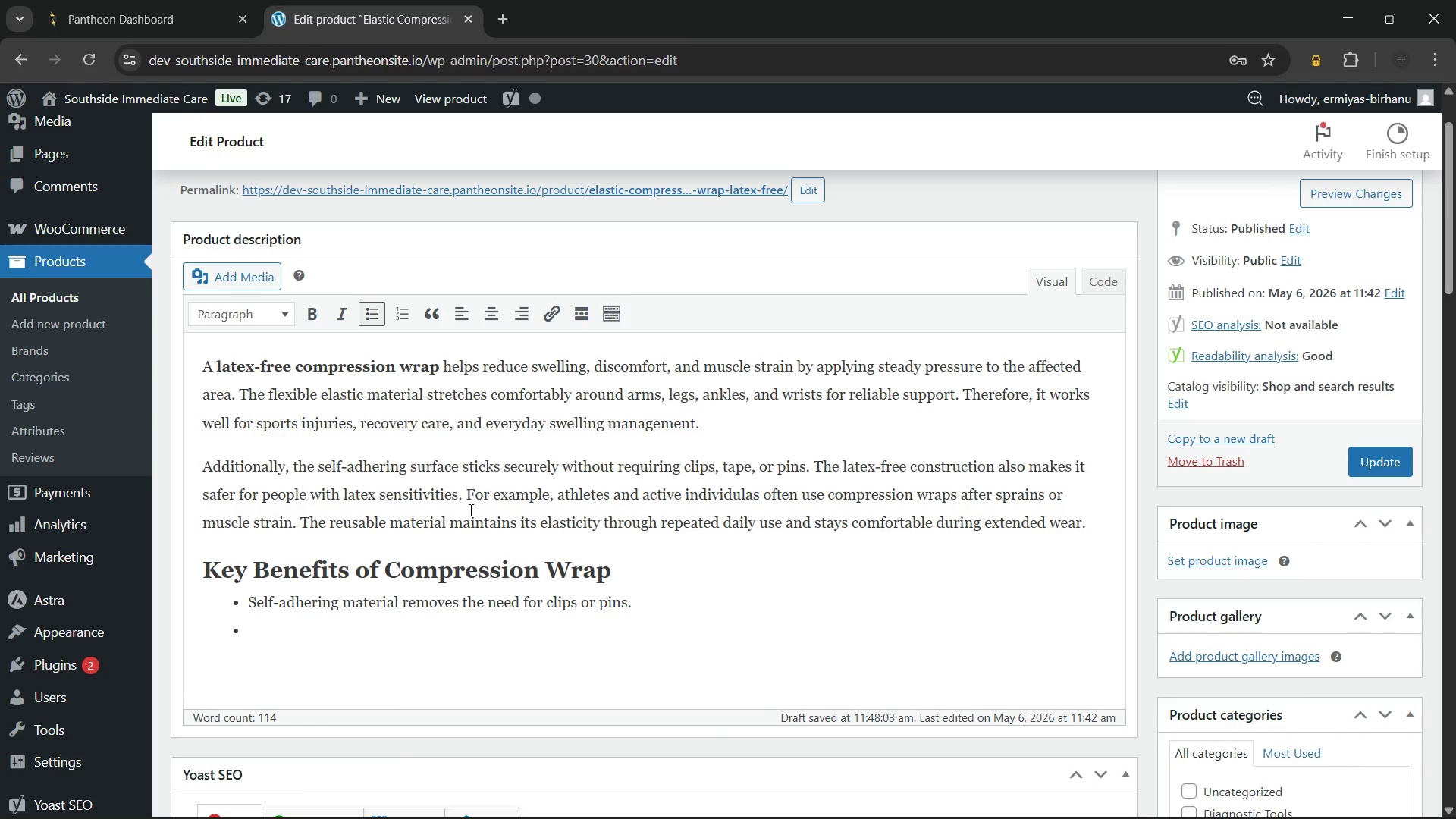 
type(Latex-free design supports after)
 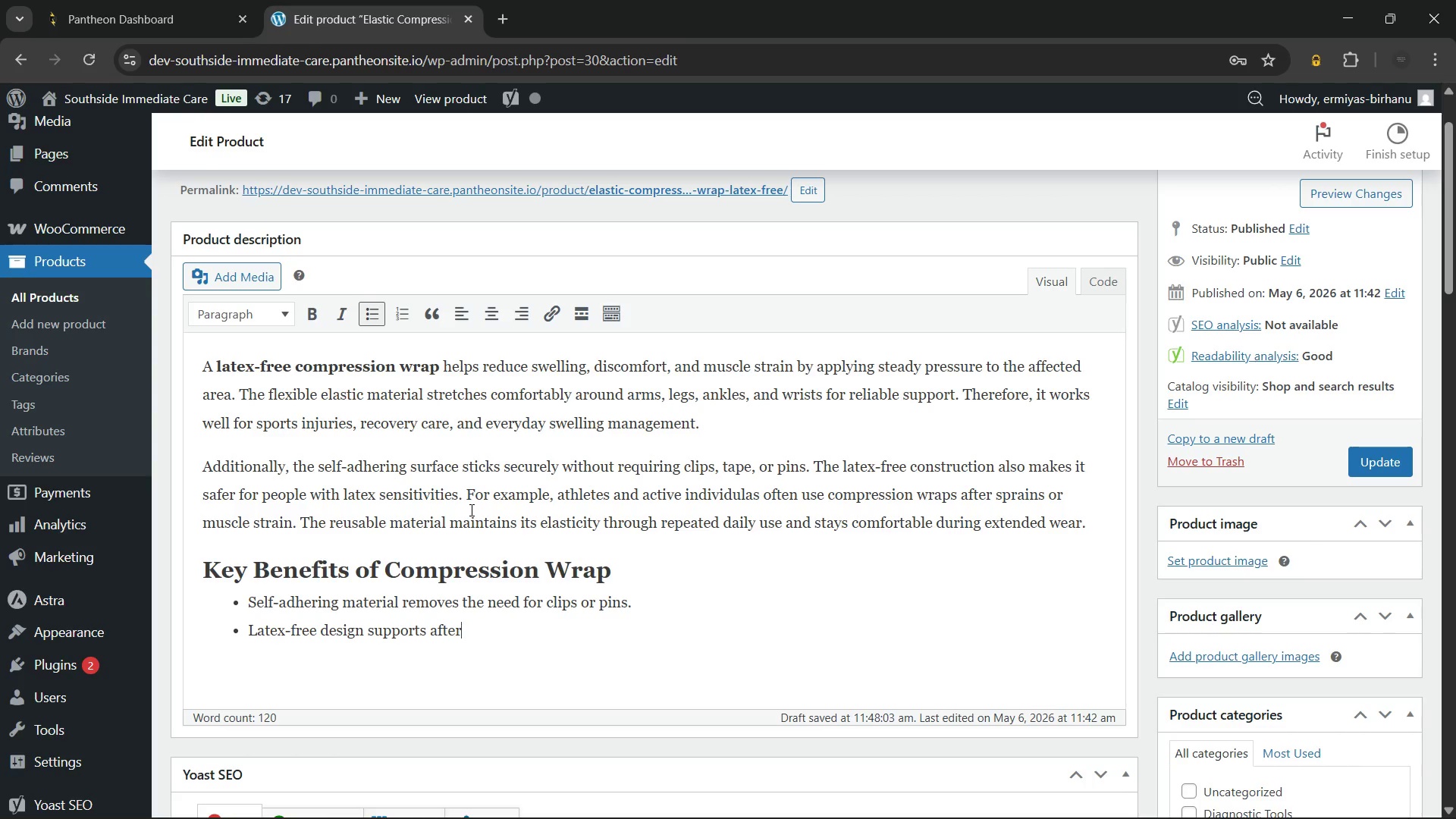 
wait(14.39)
 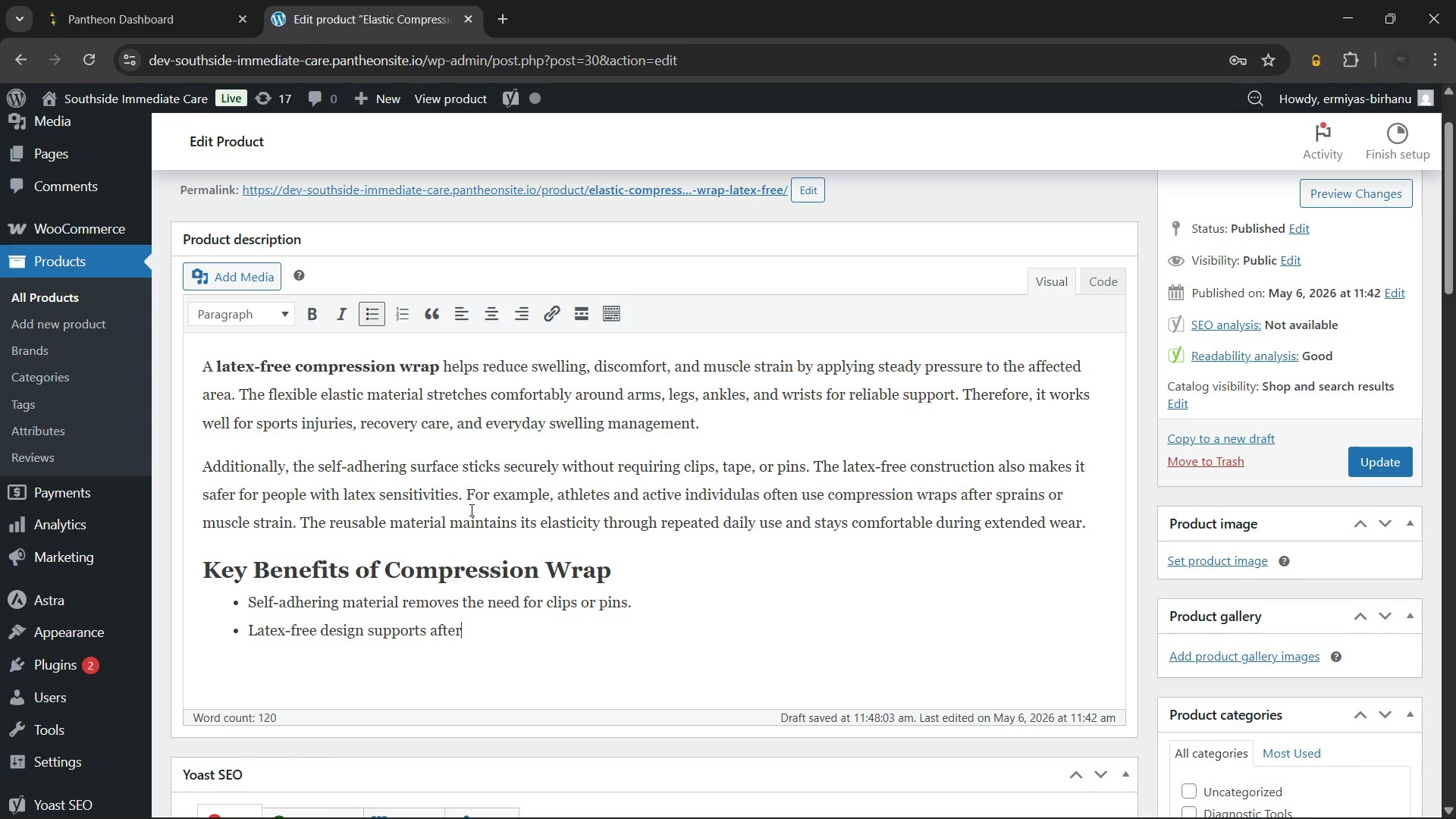 
key(Backspace)
key(Backspace)
key(Backspace)
key(Backspace)
key(Backspace)
type(safer daily use.)
 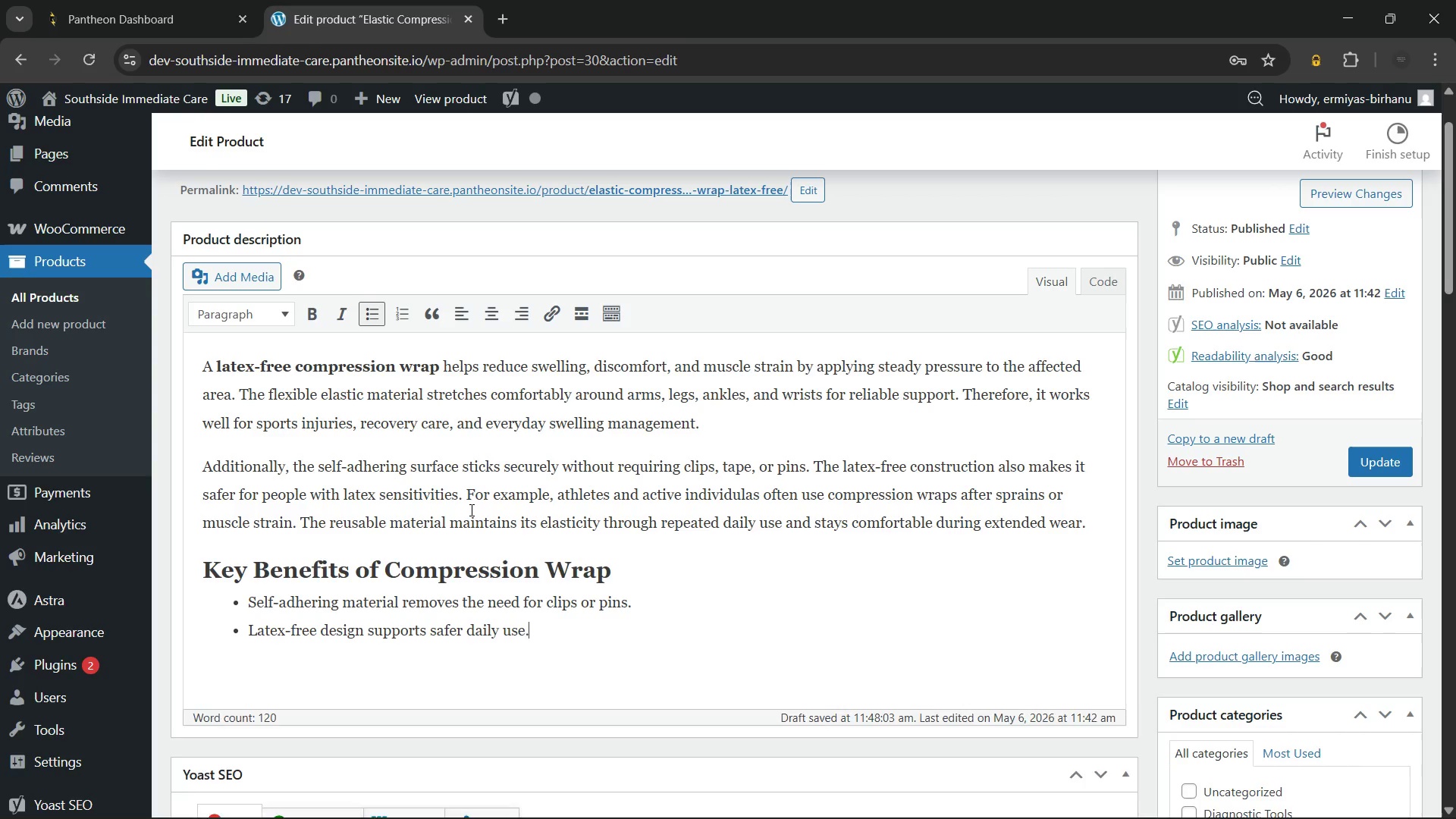 
key(Enter)
 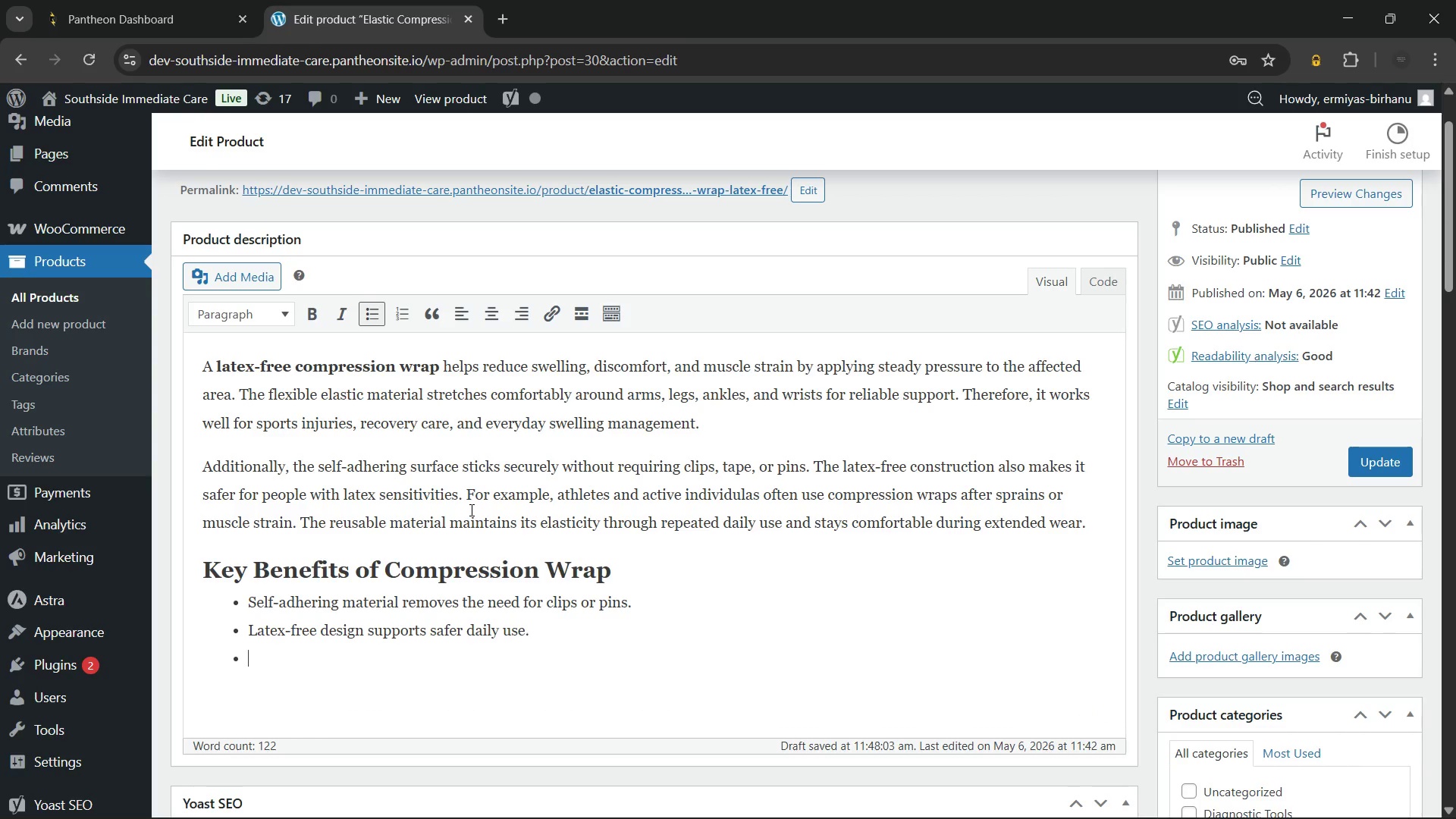 
type(Elastic fabric provseis)
key(Backspace)
key(Backspace)
key(Backspace)
key(Backspace)
type(idles)
key(Backspace)
key(Backspace)
key(Backspace)
type(es flaxible)
key(Backspace)
key(Backspace)
key(Backspace)
key(Backspace)
key(Backspace)
key(Backspace)
type(exible compression and sypport)
 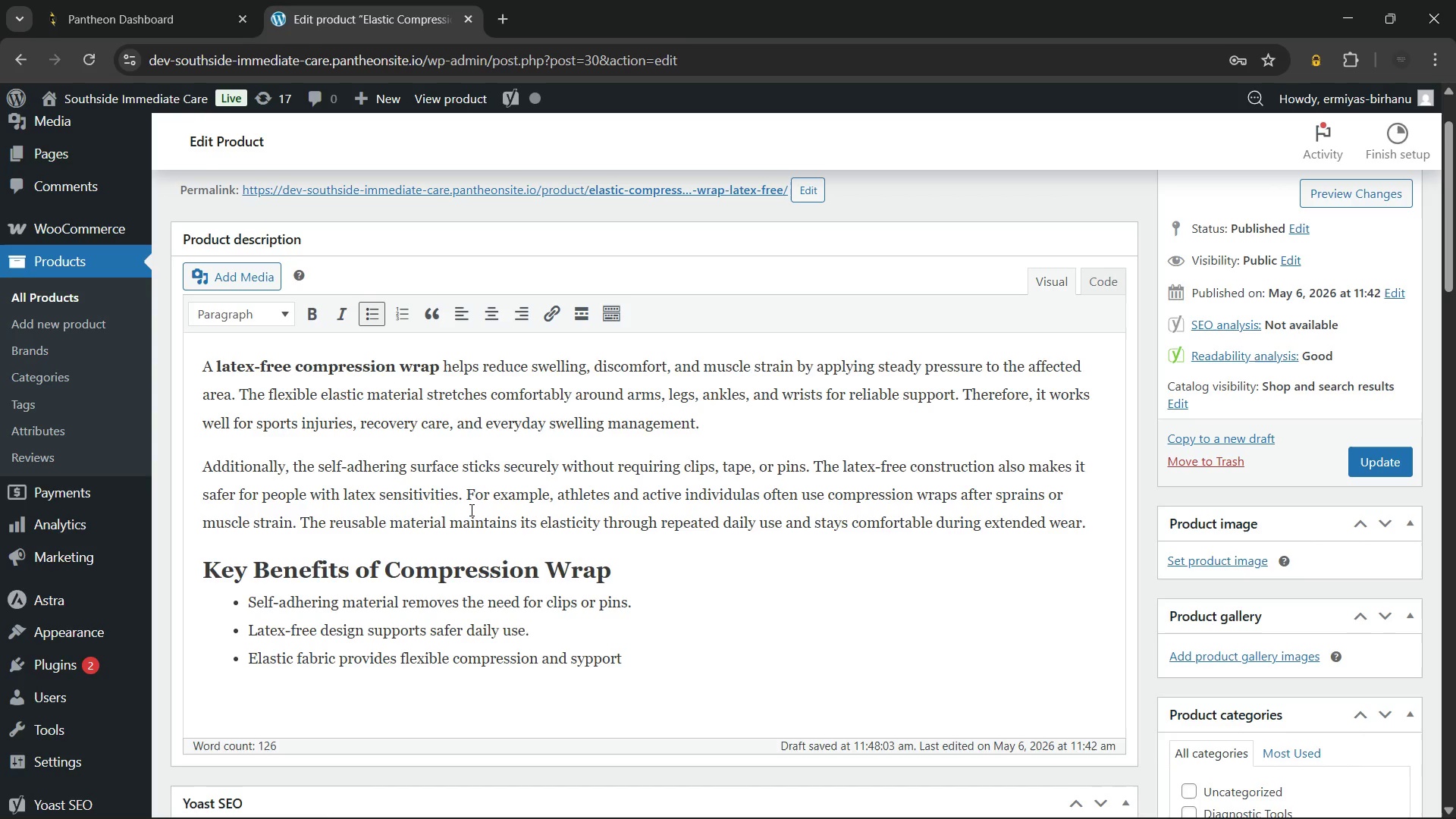 
key(ArrowLeft)
 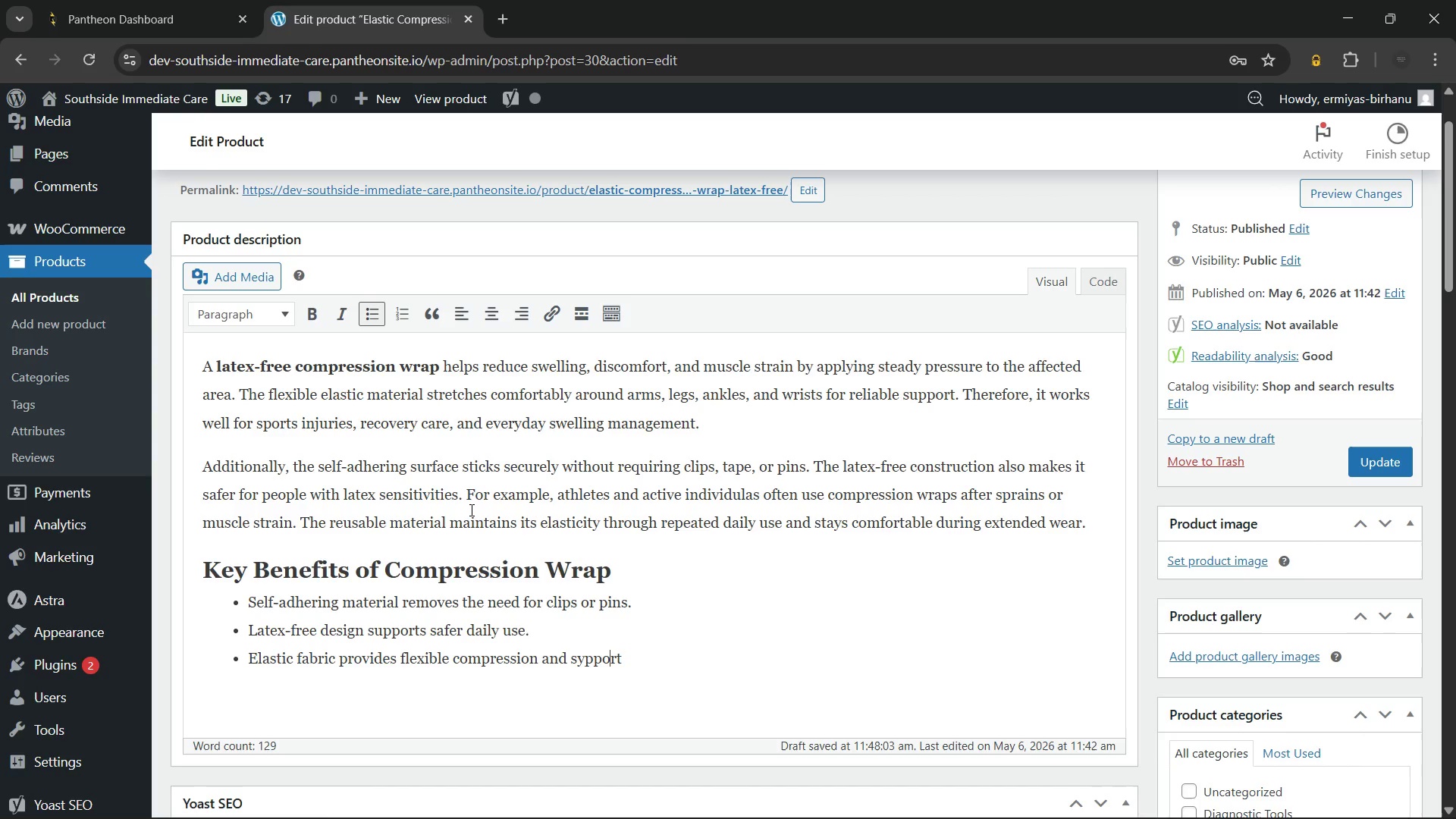 
key(ArrowLeft)
 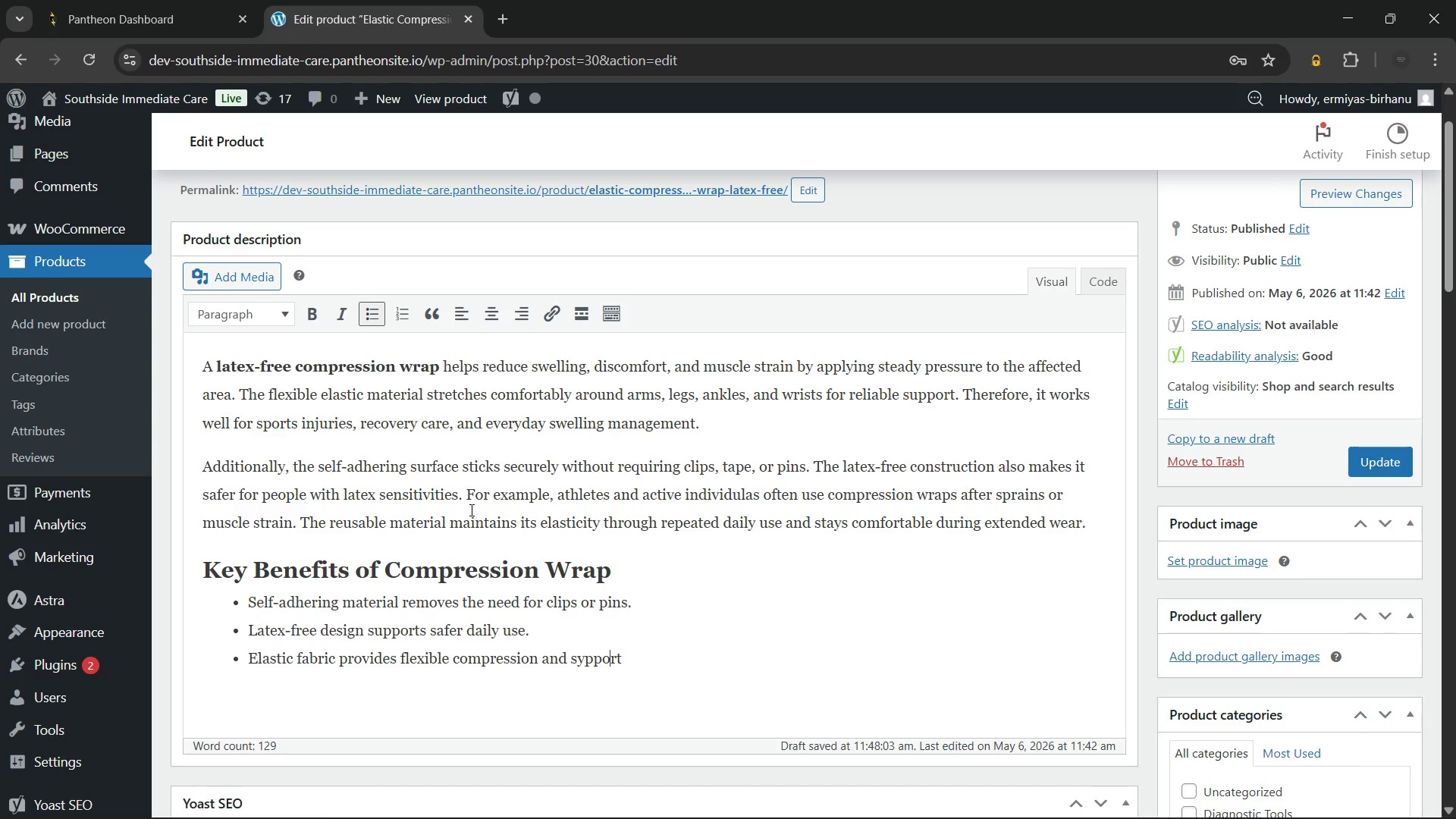 
key(ArrowLeft)
 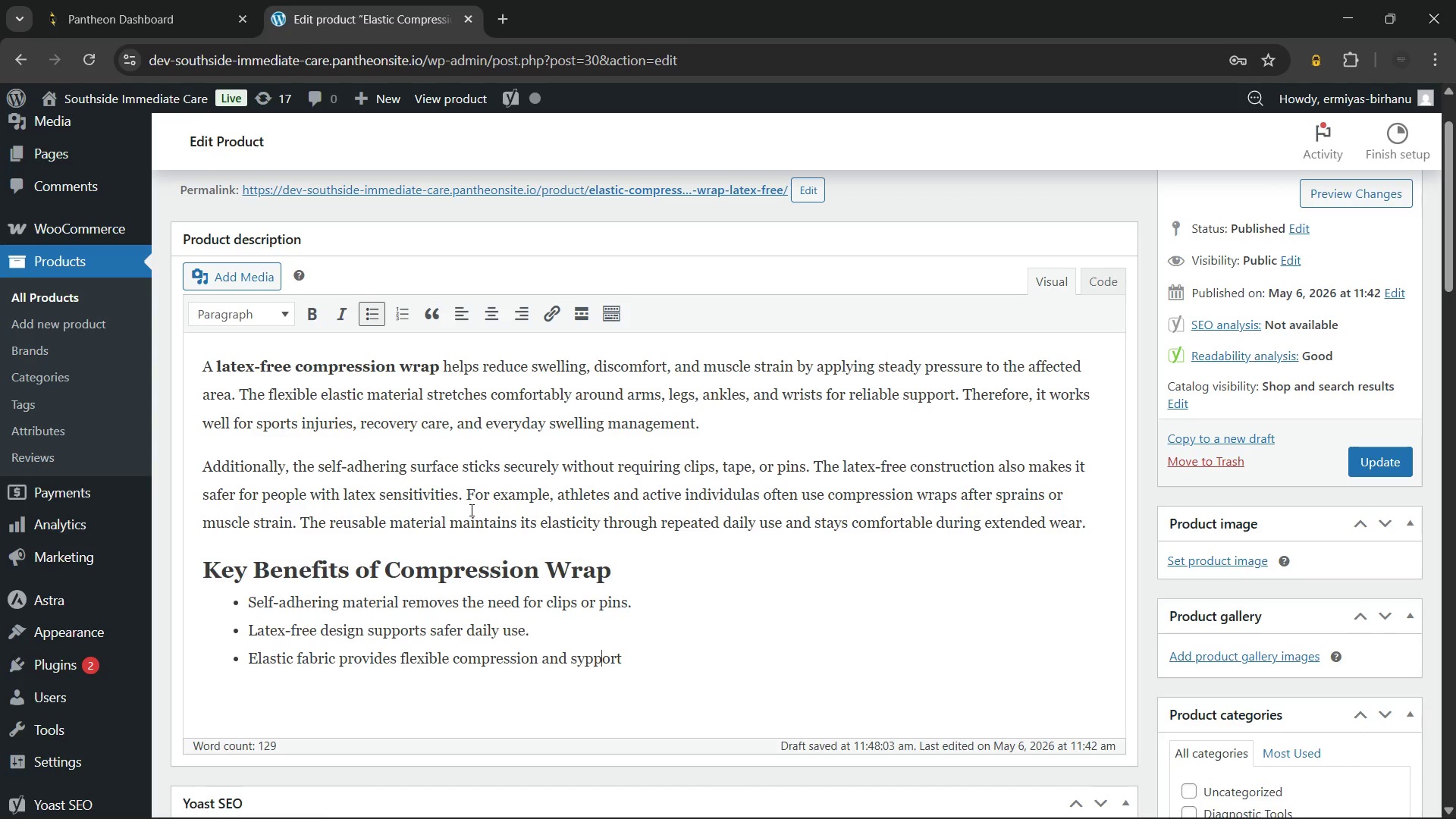 
key(ArrowLeft)
 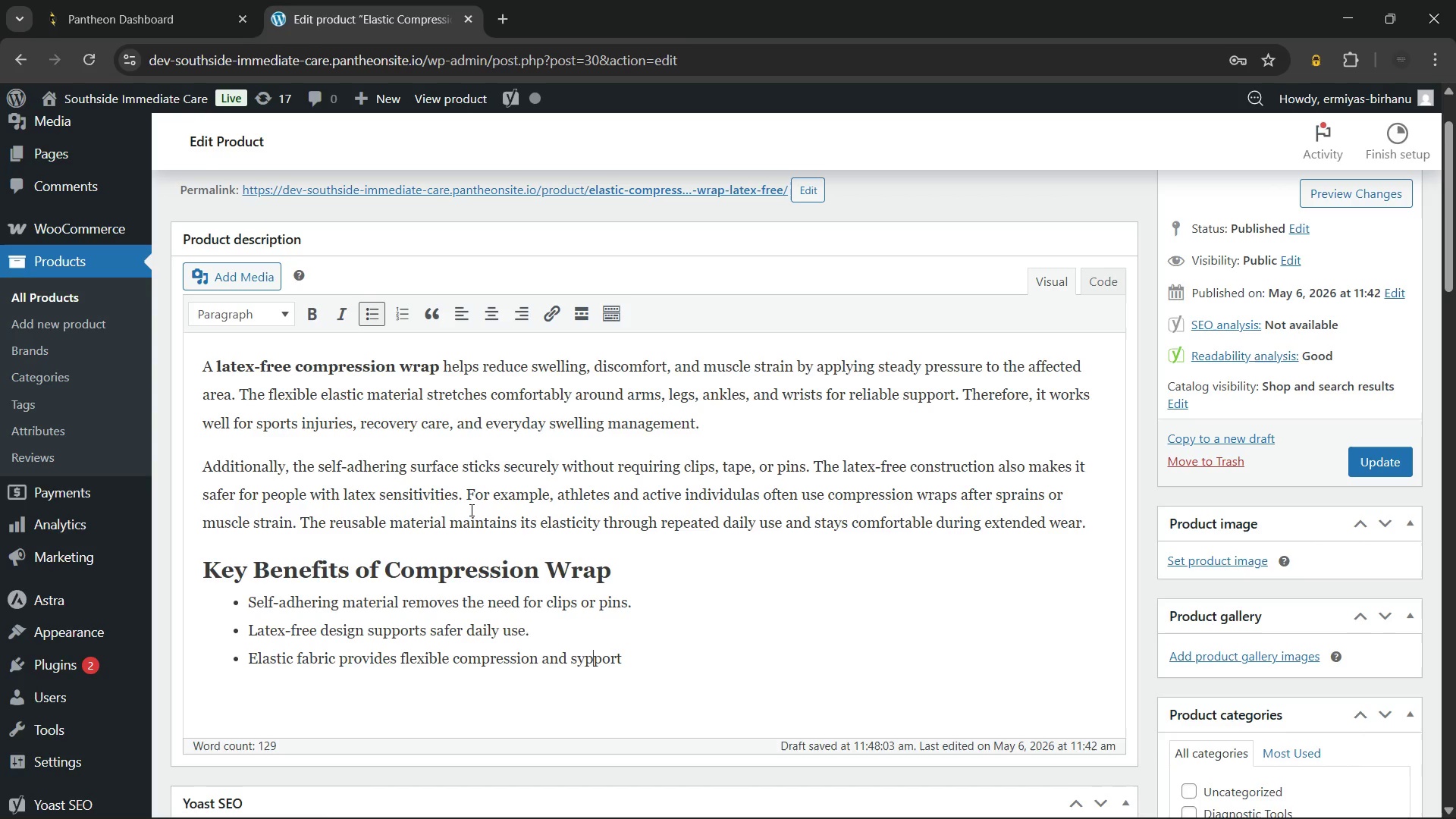 
key(ArrowLeft)
 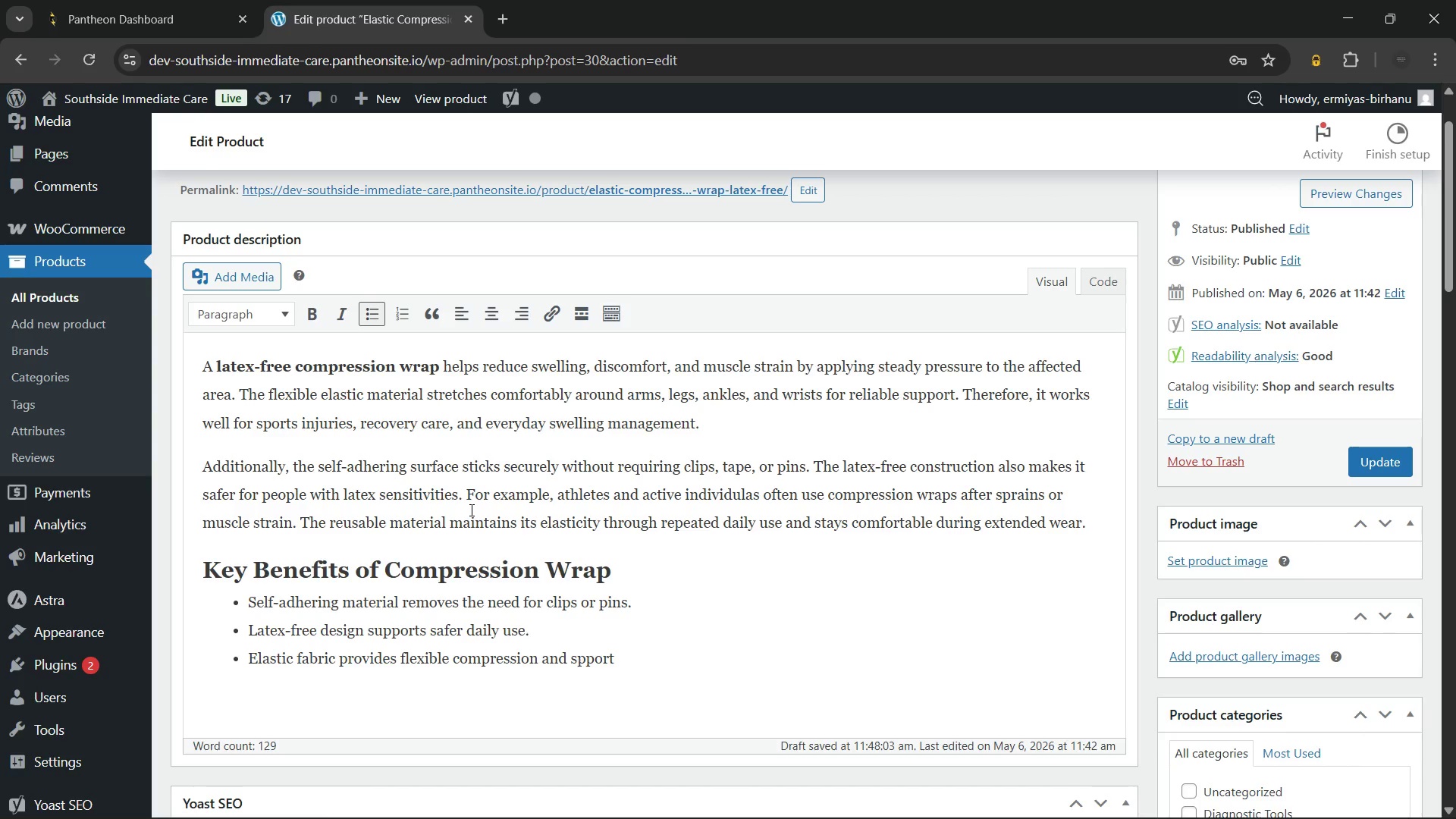 
key(Backspace)
 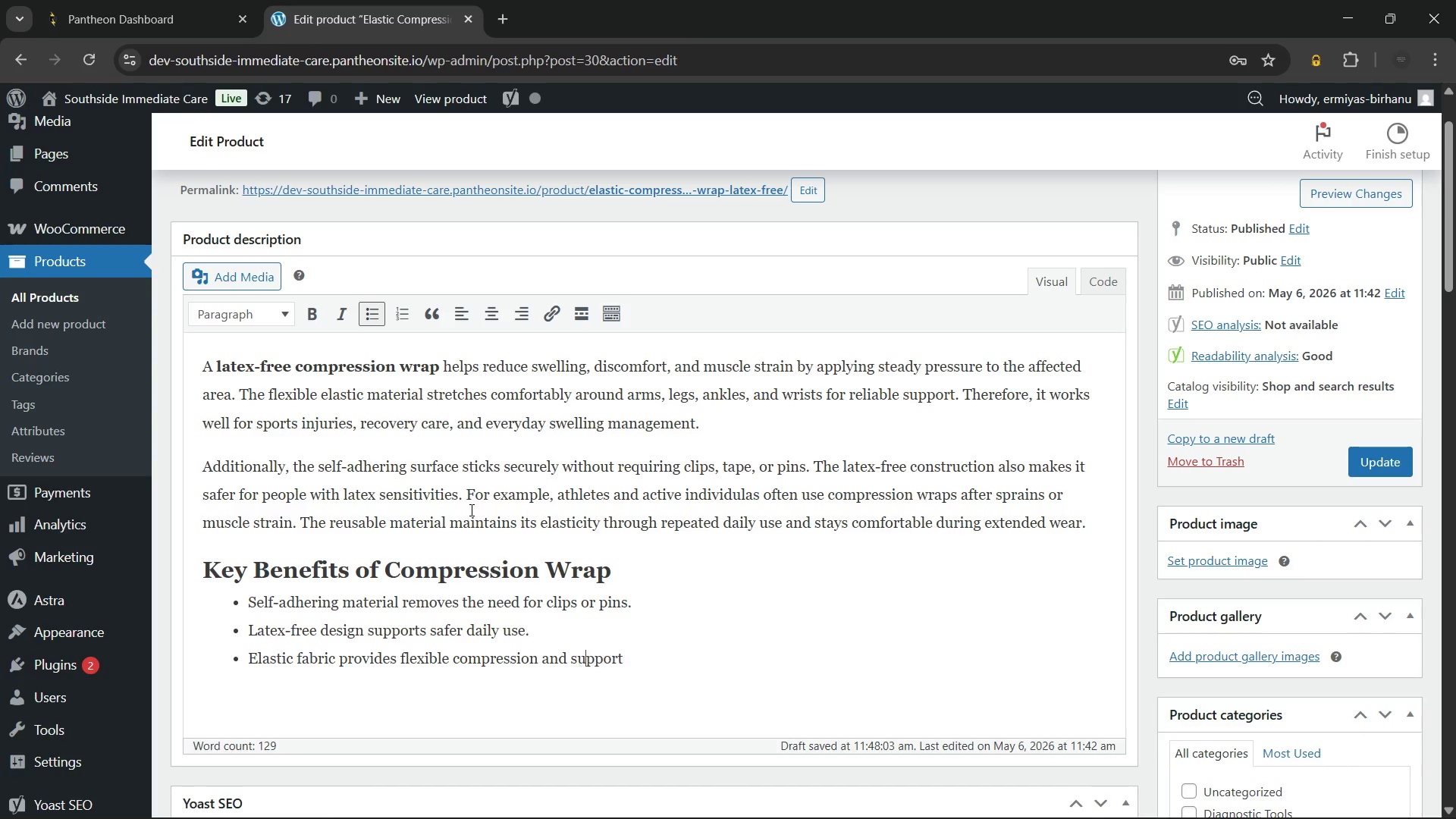 
key(U)
 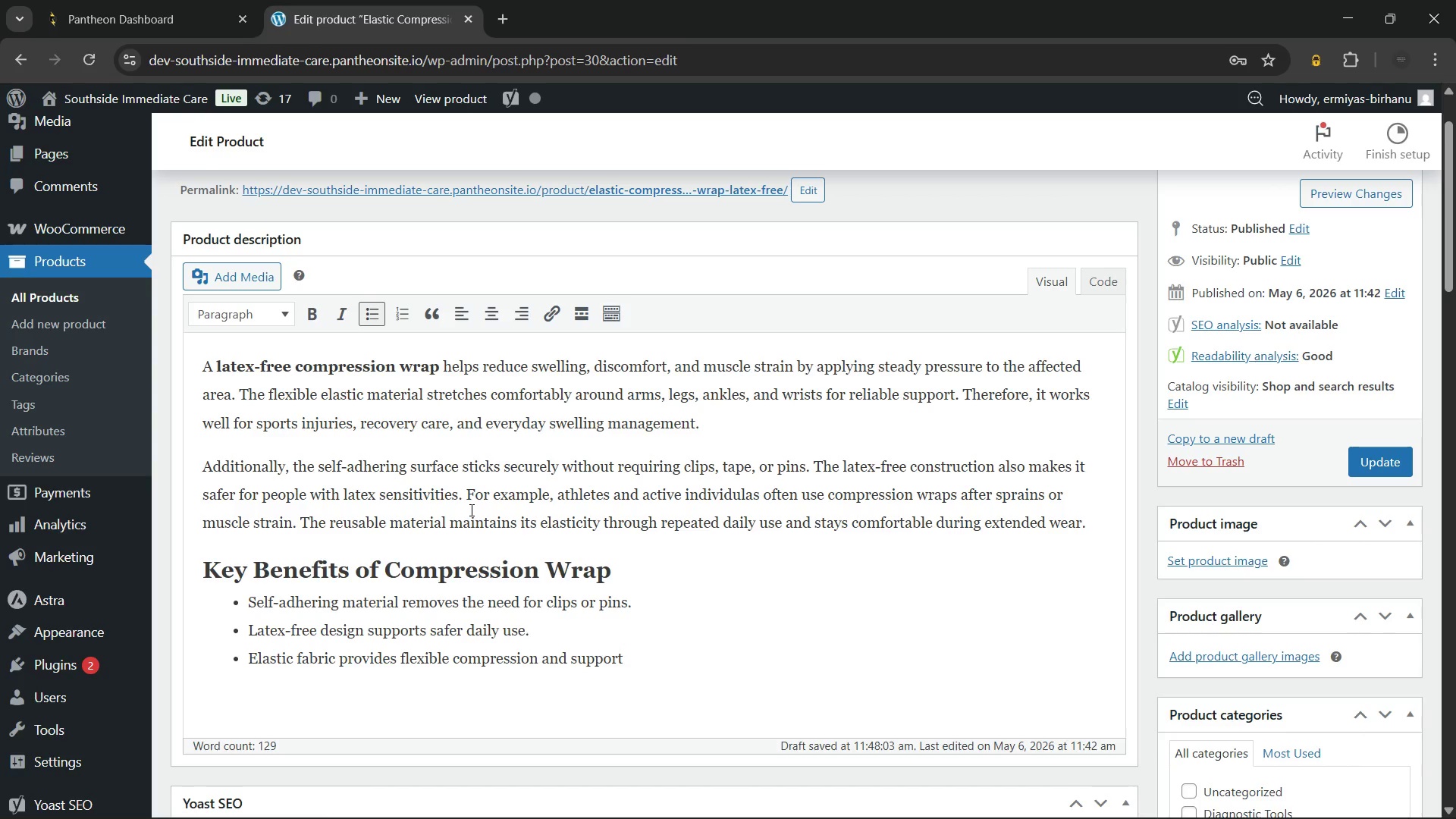 
key(ArrowRight)
 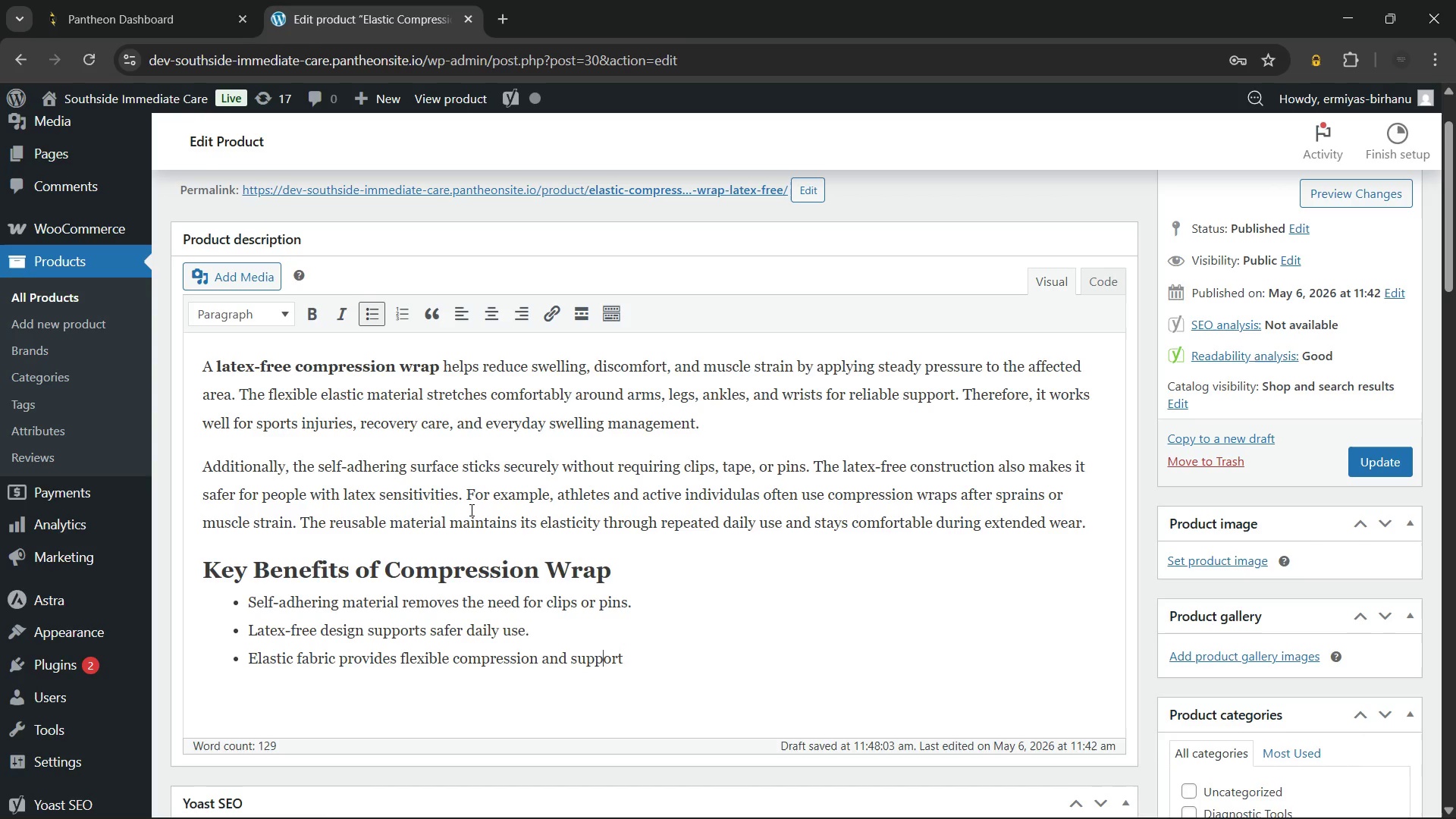 
key(ArrowRight)
 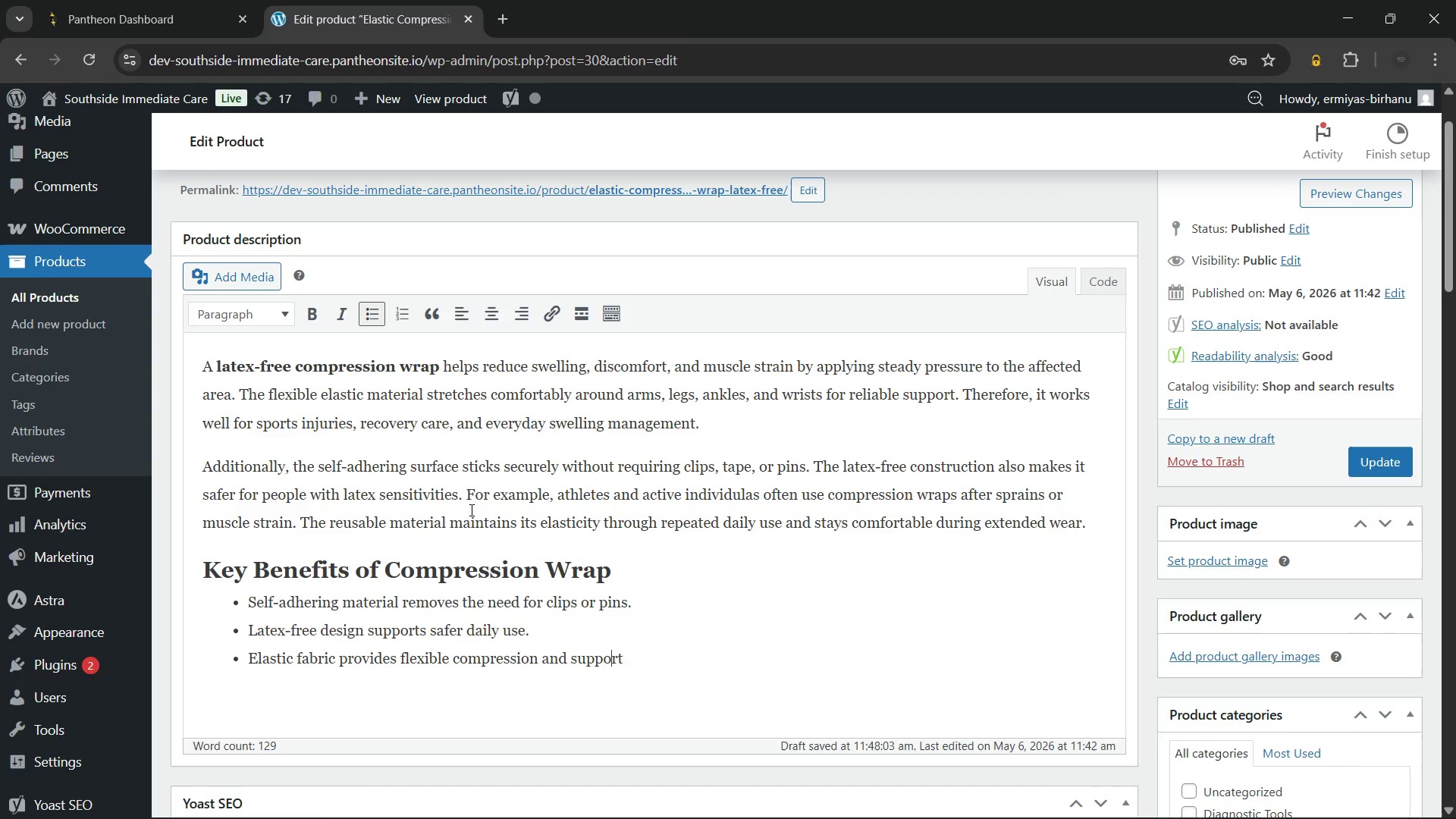 
key(ArrowRight)
 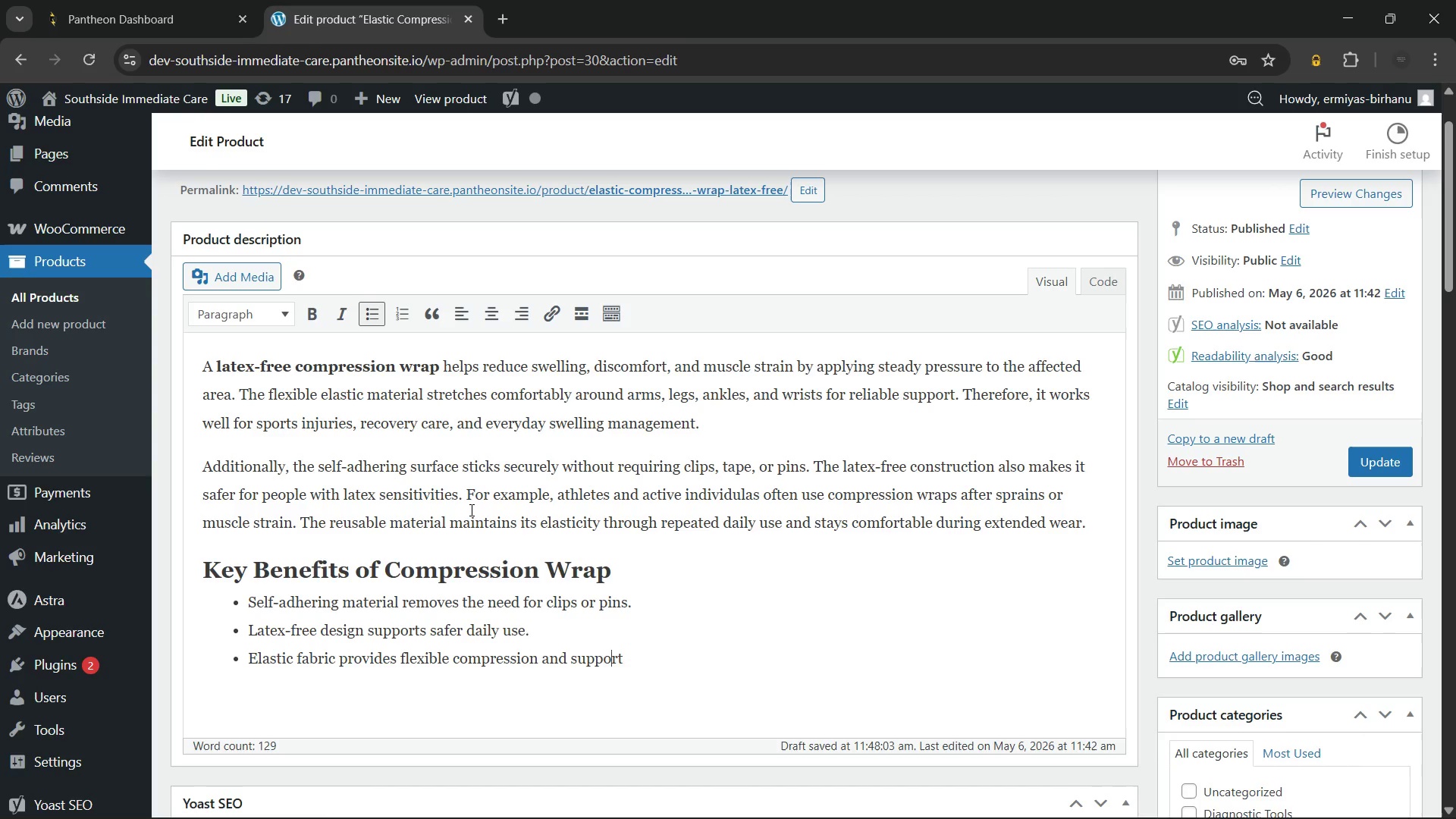 
key(ArrowRight)
 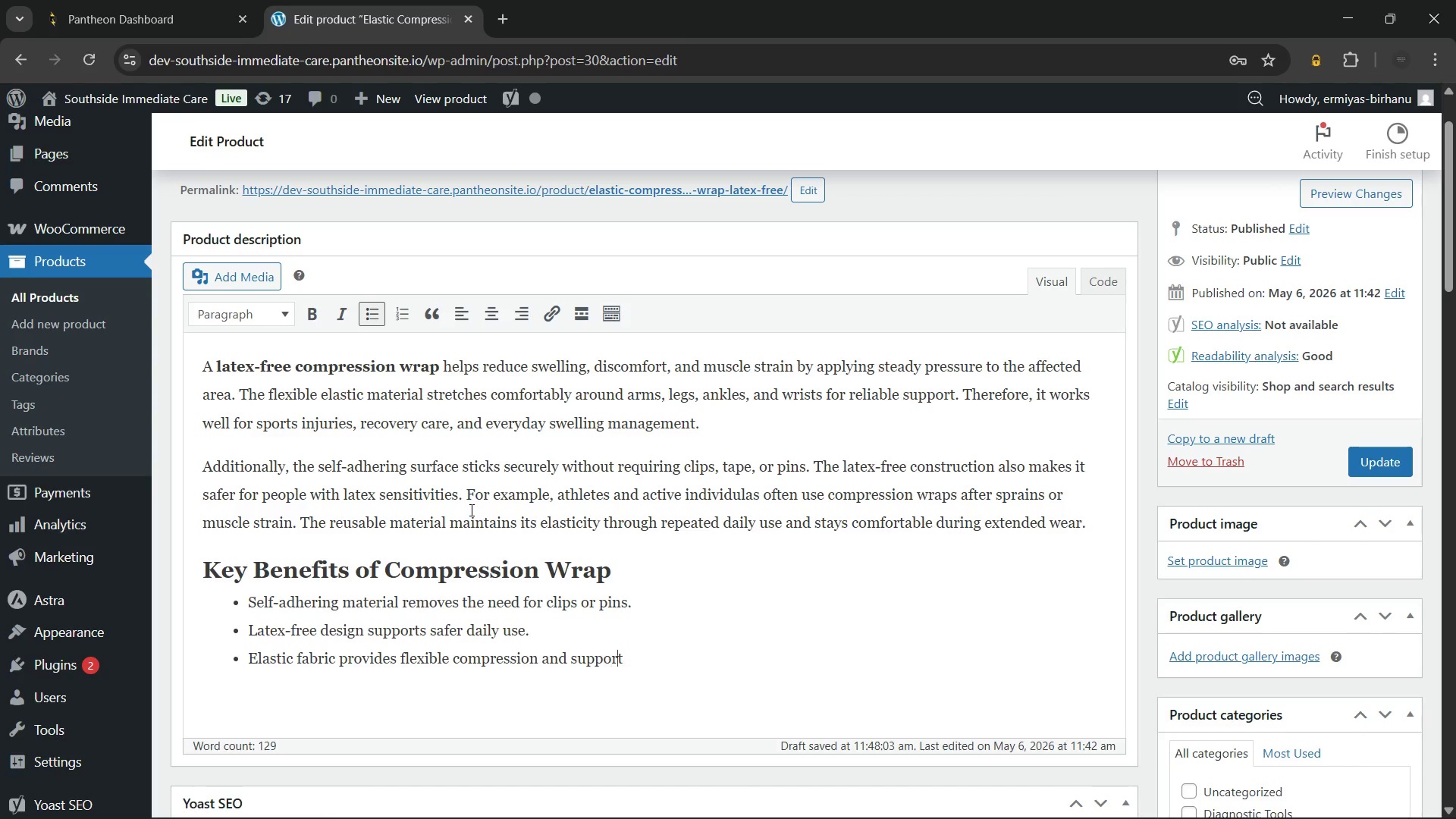 
key(ArrowRight)
 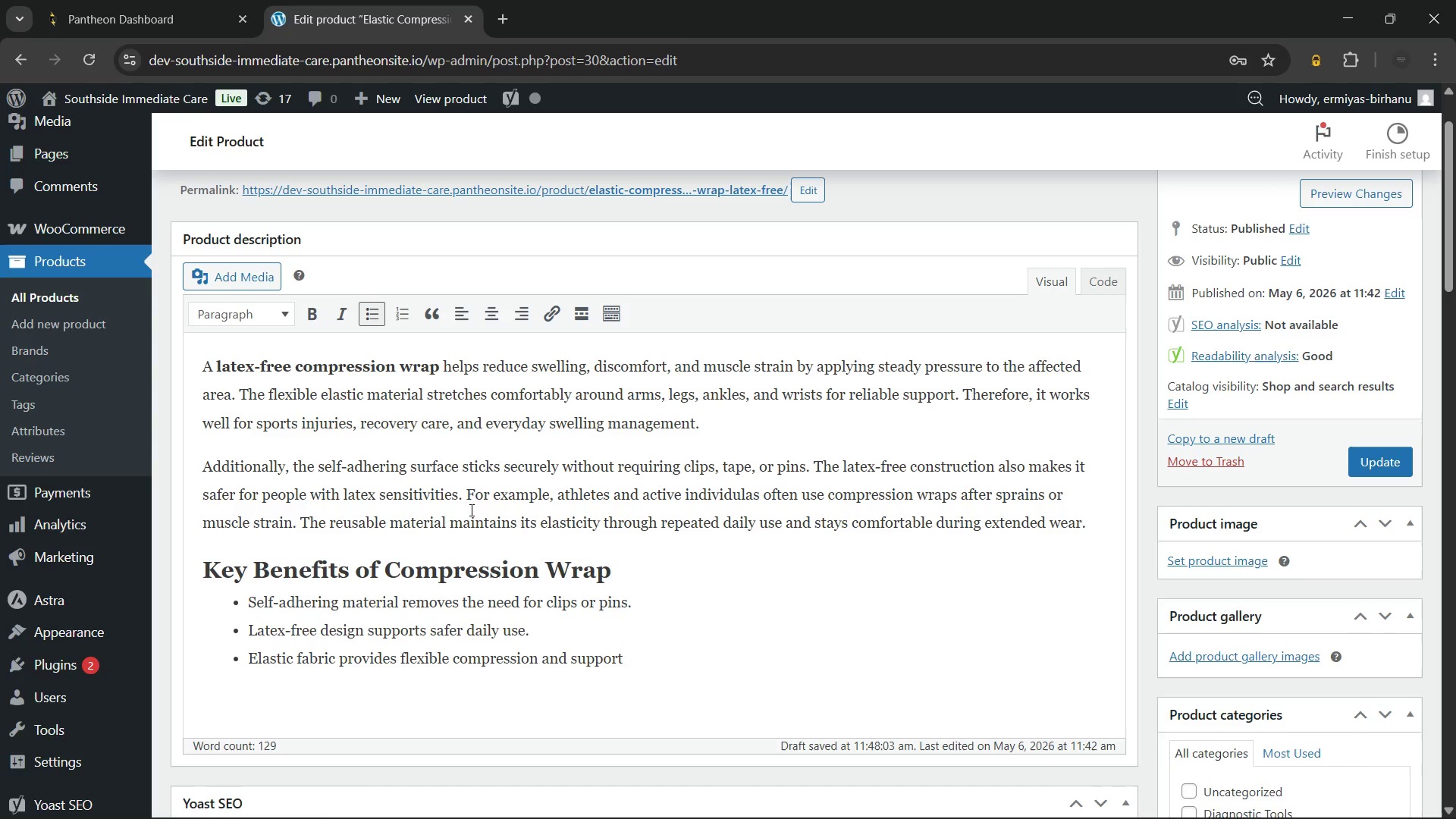 
key(ArrowRight)
 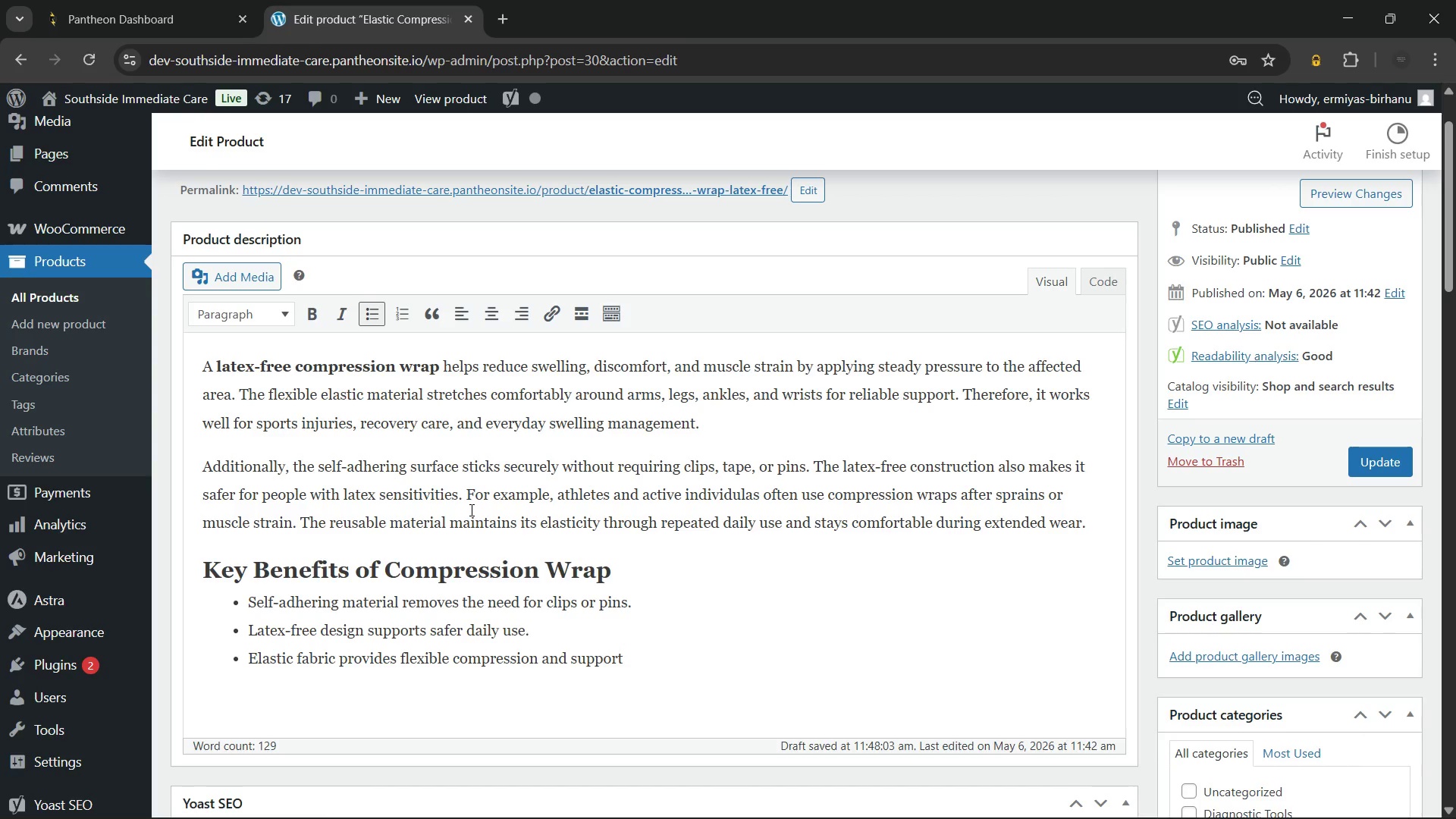 
key(Period)
 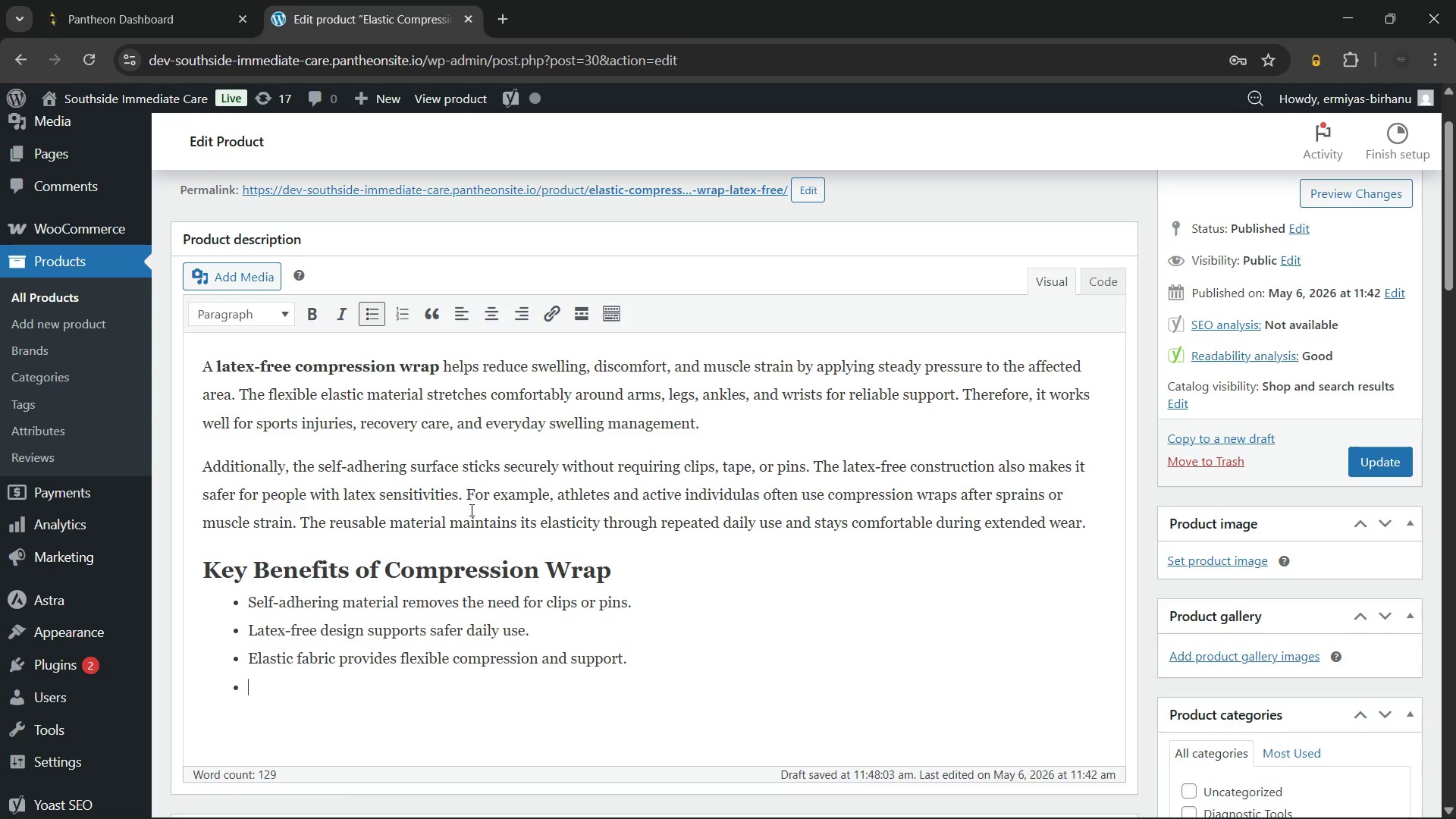 
key(Enter)
 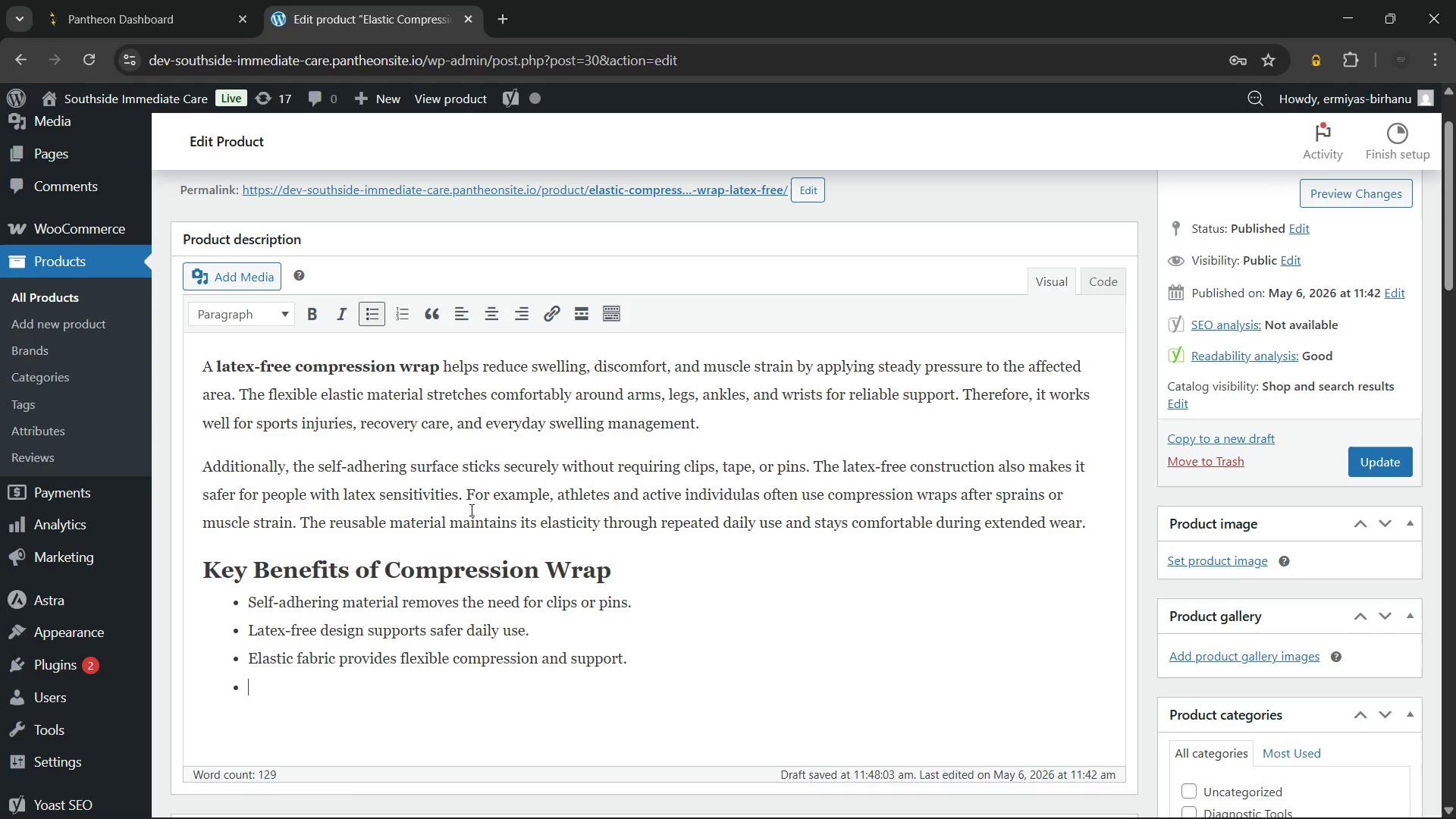 
wait(10.59)
 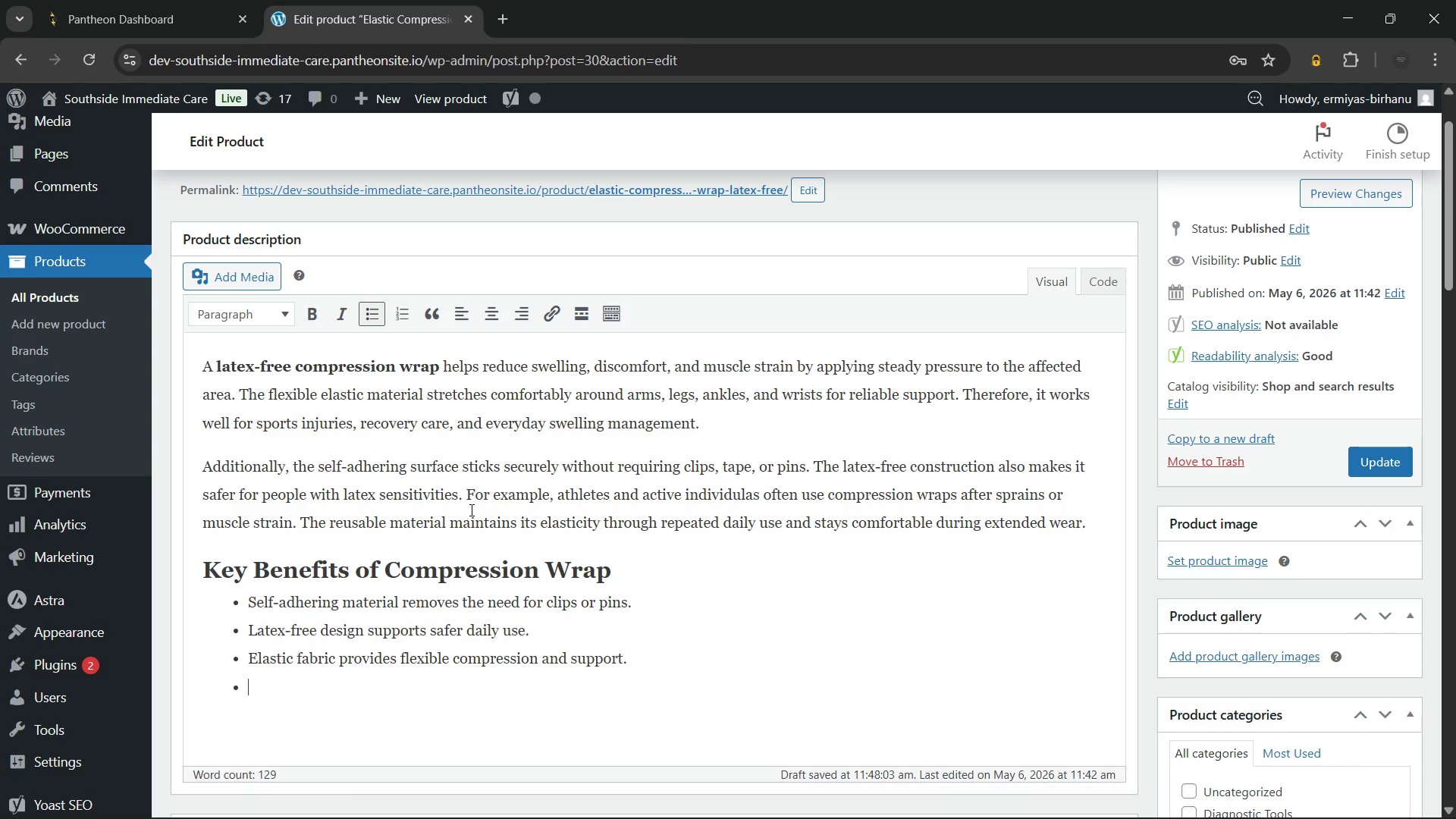 
type(Reusable material maintains stretch after repeated use.)
 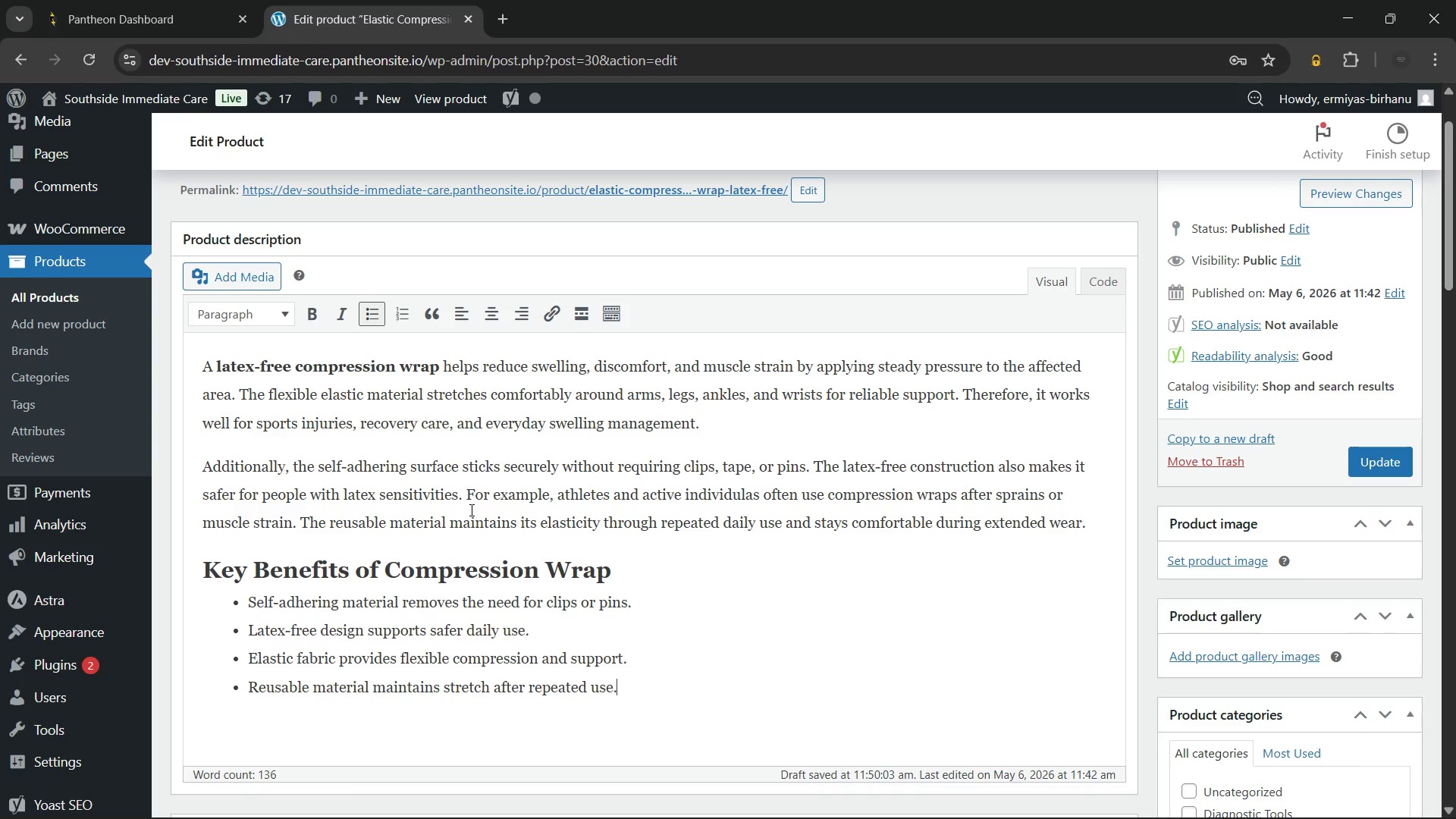 
key(Enter)
 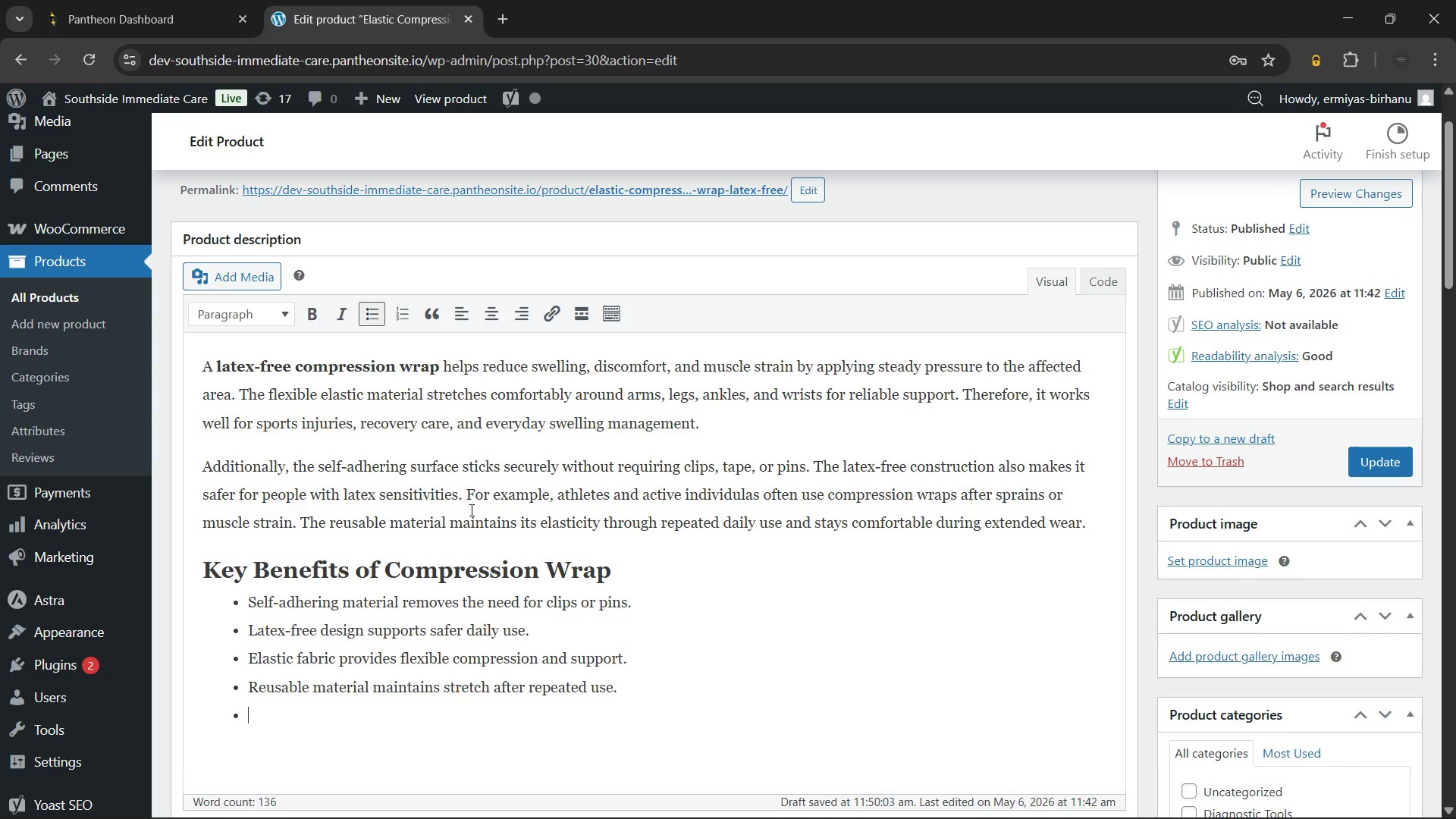 
type(Lightweight wrap fits comfortably around different body areas.)
 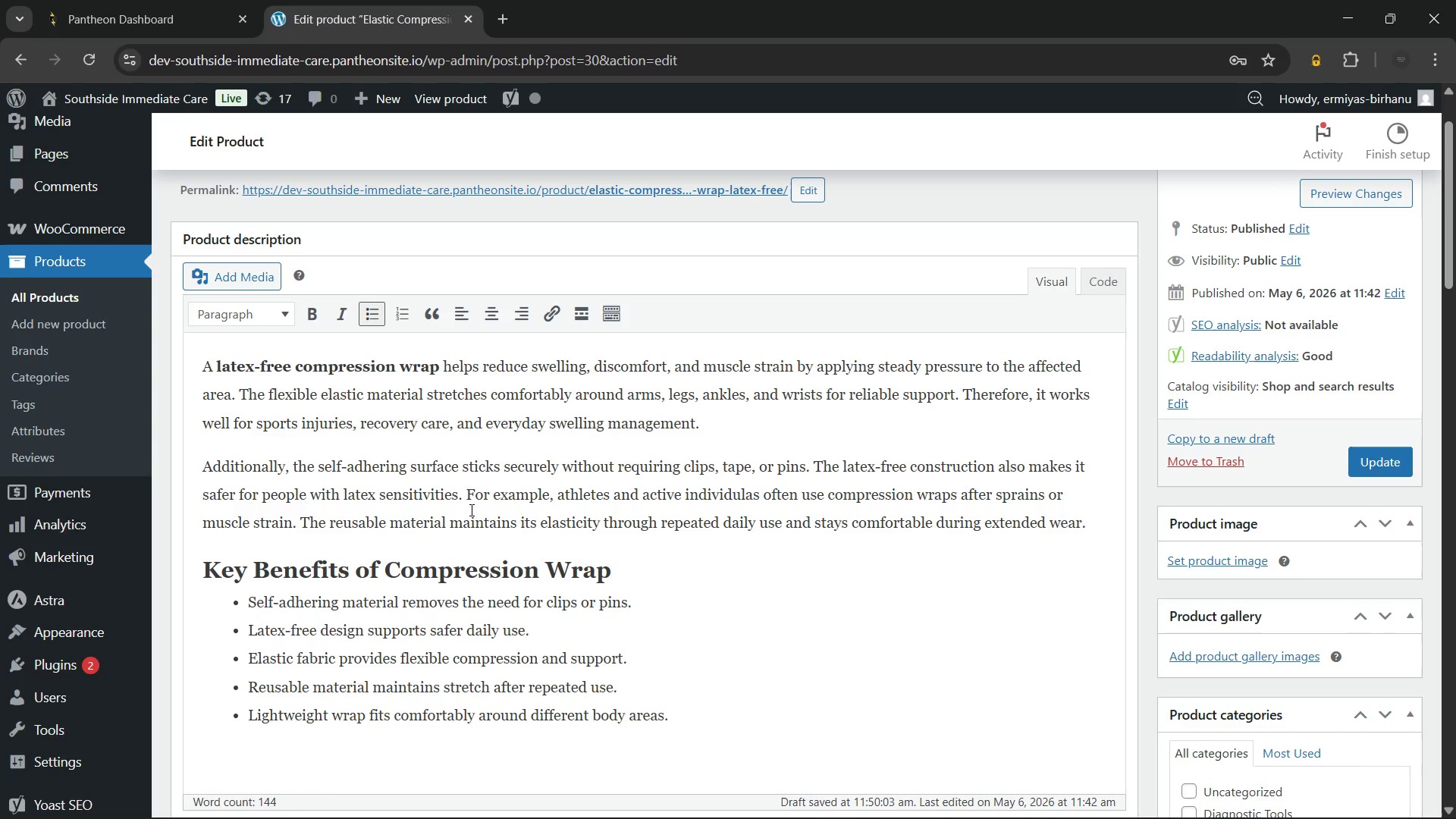 
wait(32.39)
 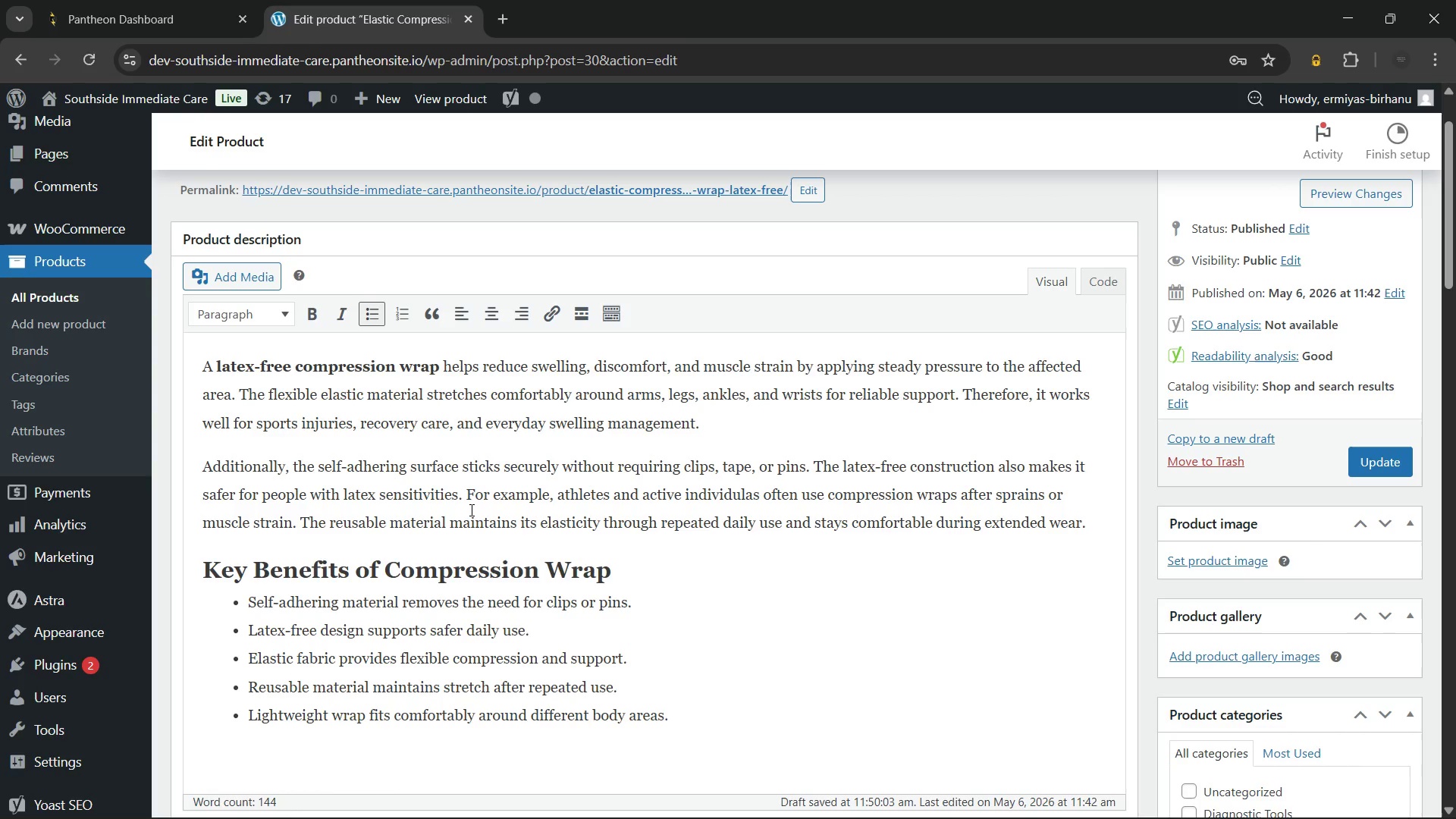 
left_click_drag(start_coordinate=[438, 732], to_coordinate=[726, 717])
 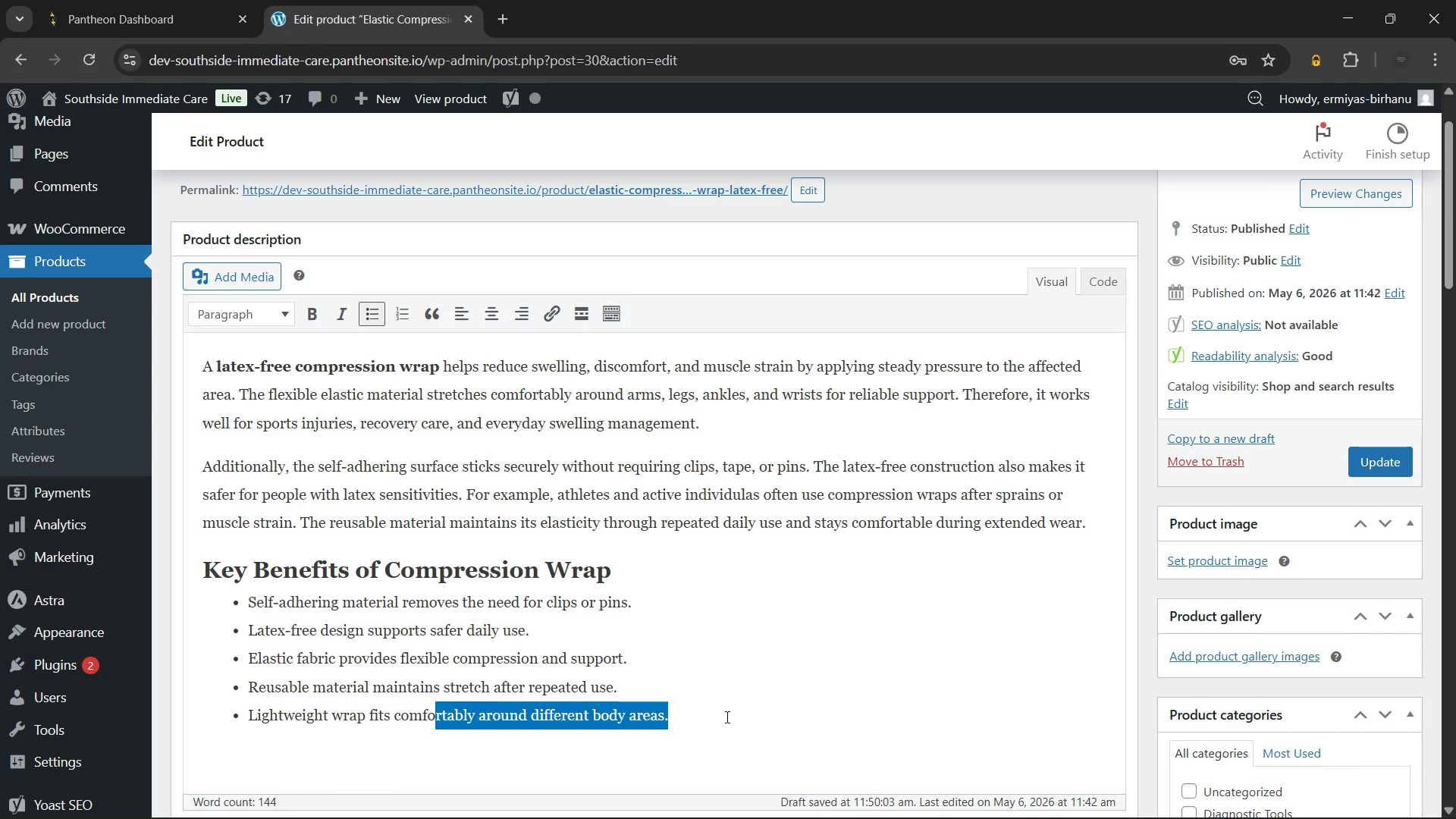 
left_click([726, 717])
 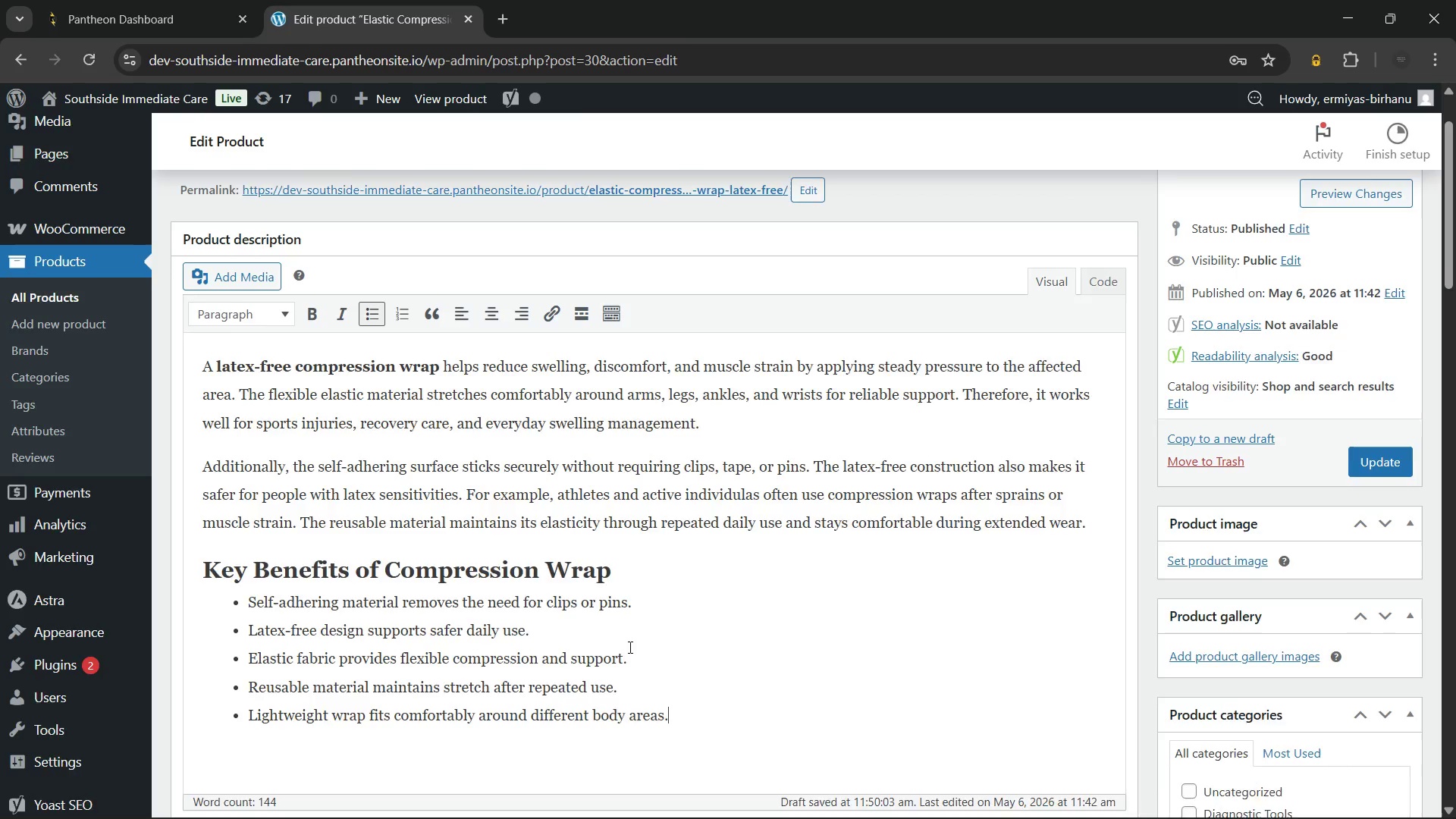 
scroll: coordinate [629, 647], scroll_direction: down, amount: 1.0
 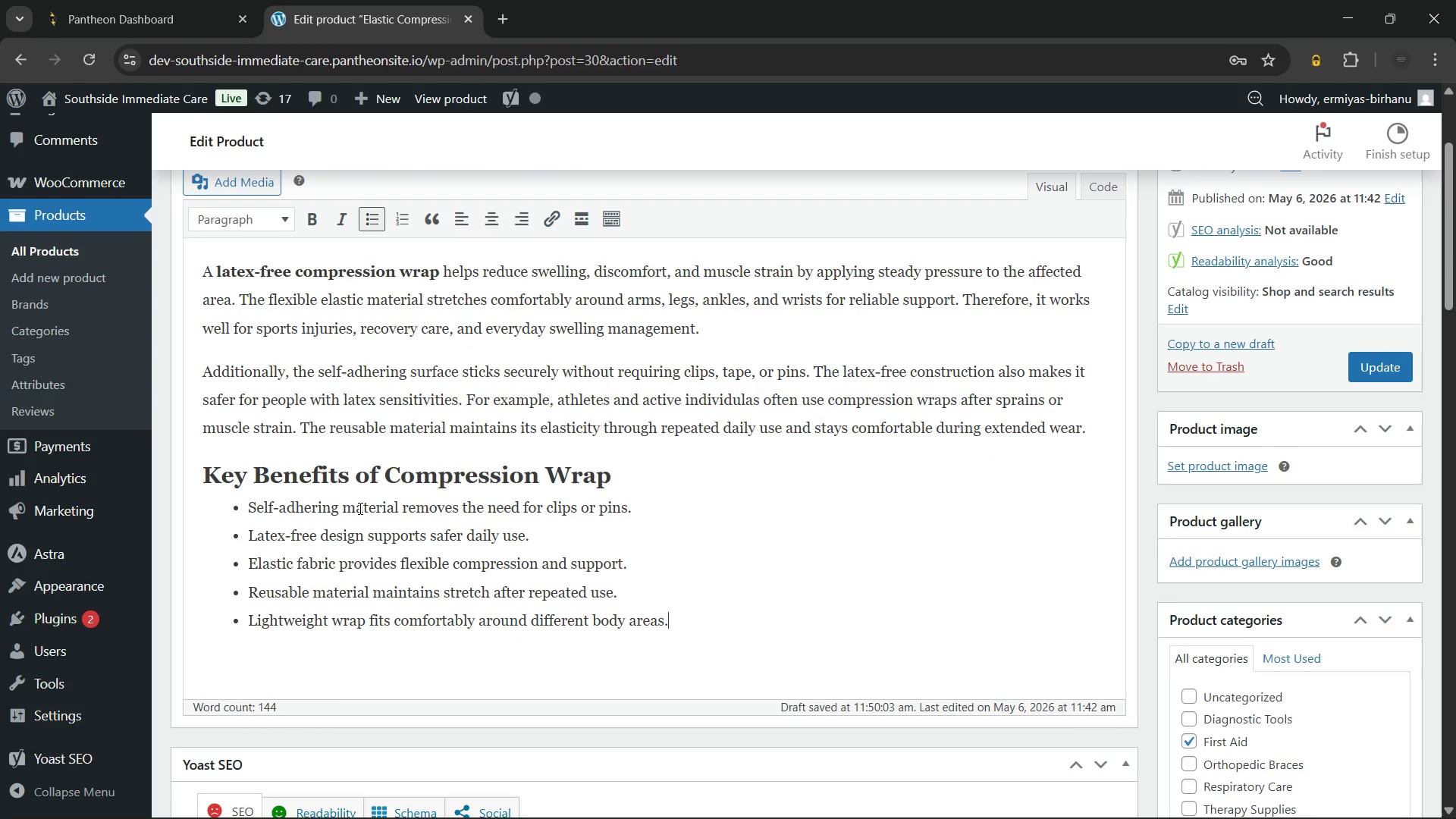 
left_click_drag(start_coordinate=[355, 505], to_coordinate=[588, 505])
 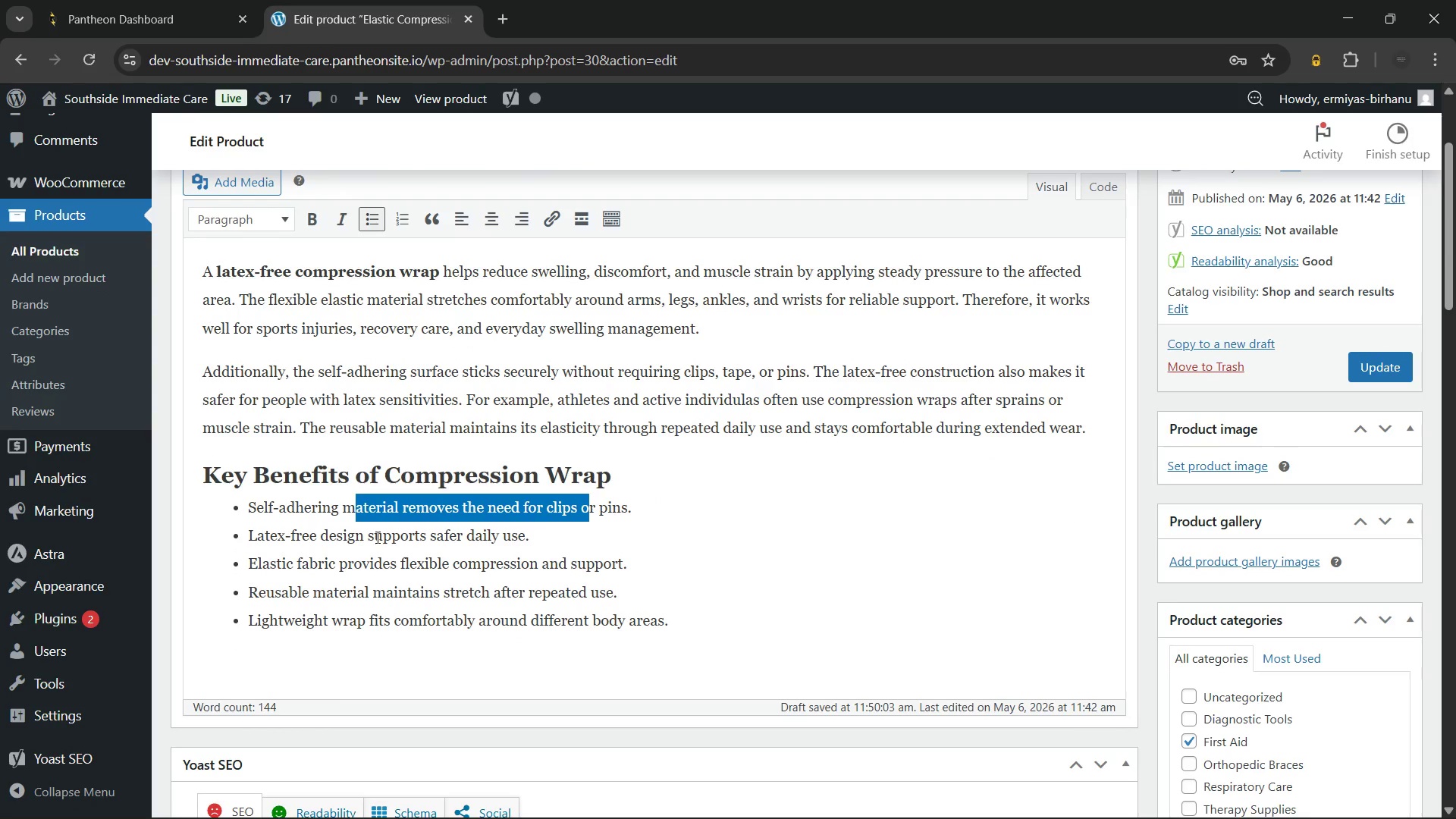 
left_click_drag(start_coordinate=[376, 537], to_coordinate=[526, 561])
 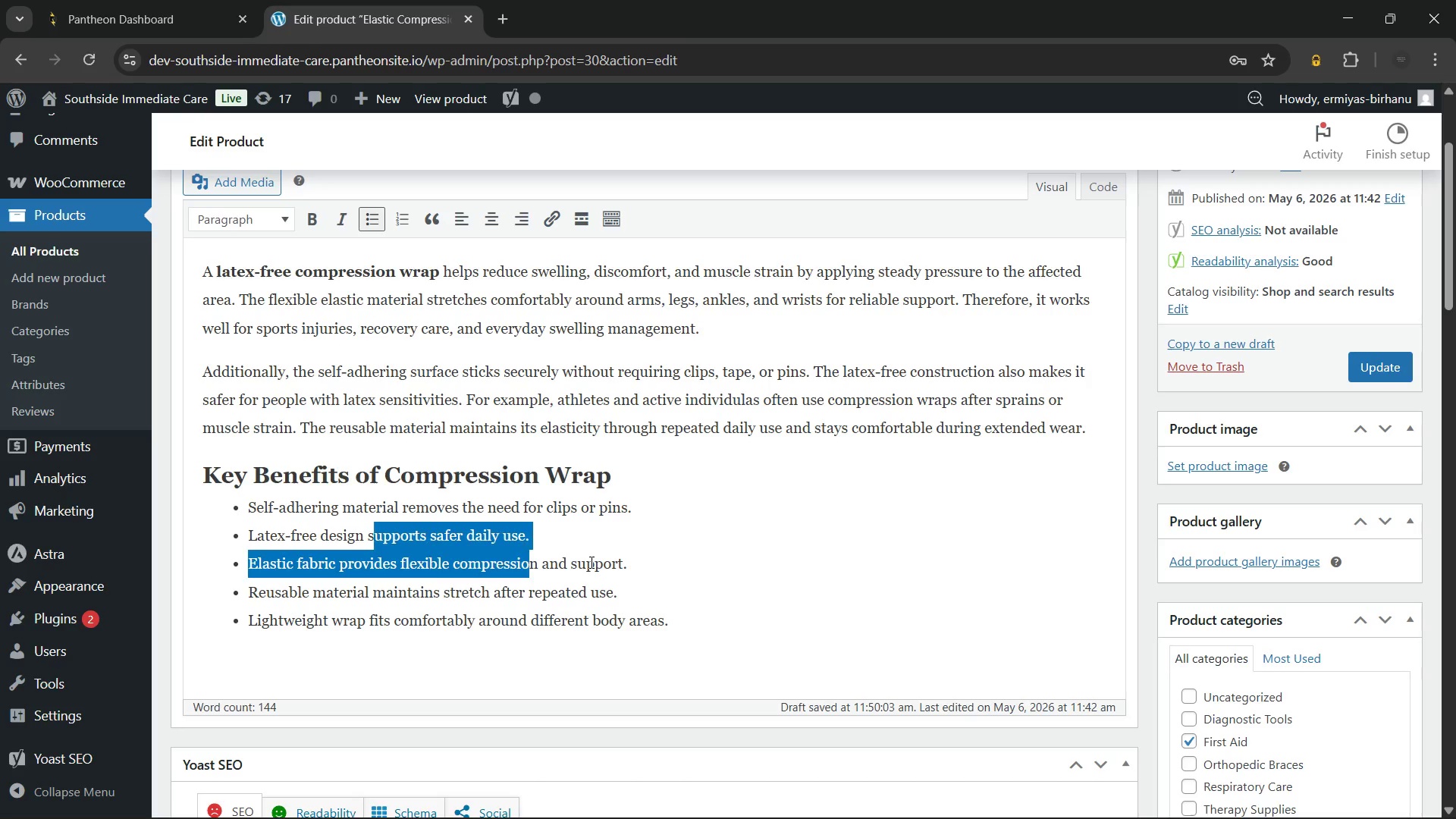 
left_click([590, 562])
 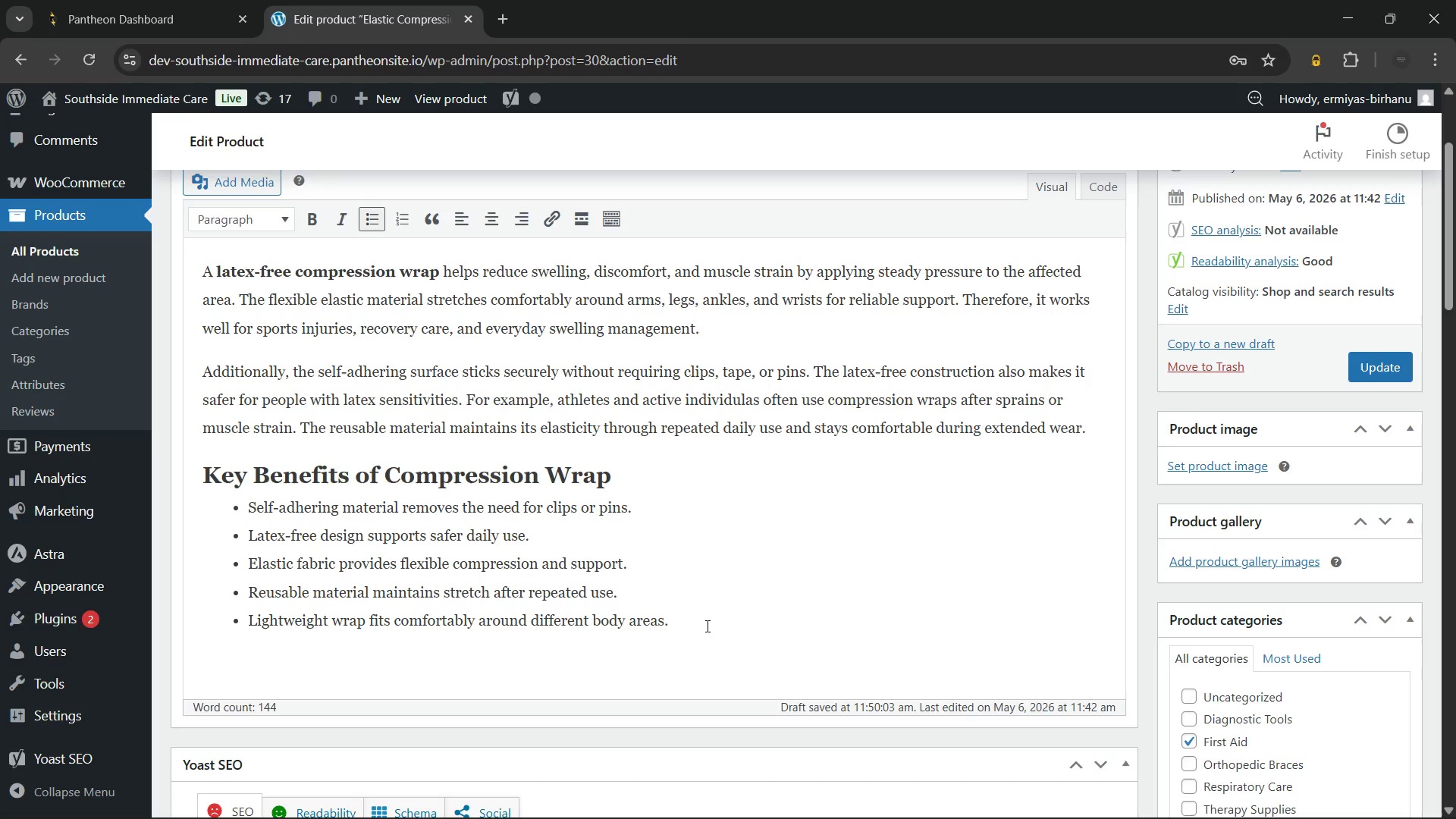 
left_click([707, 626])
 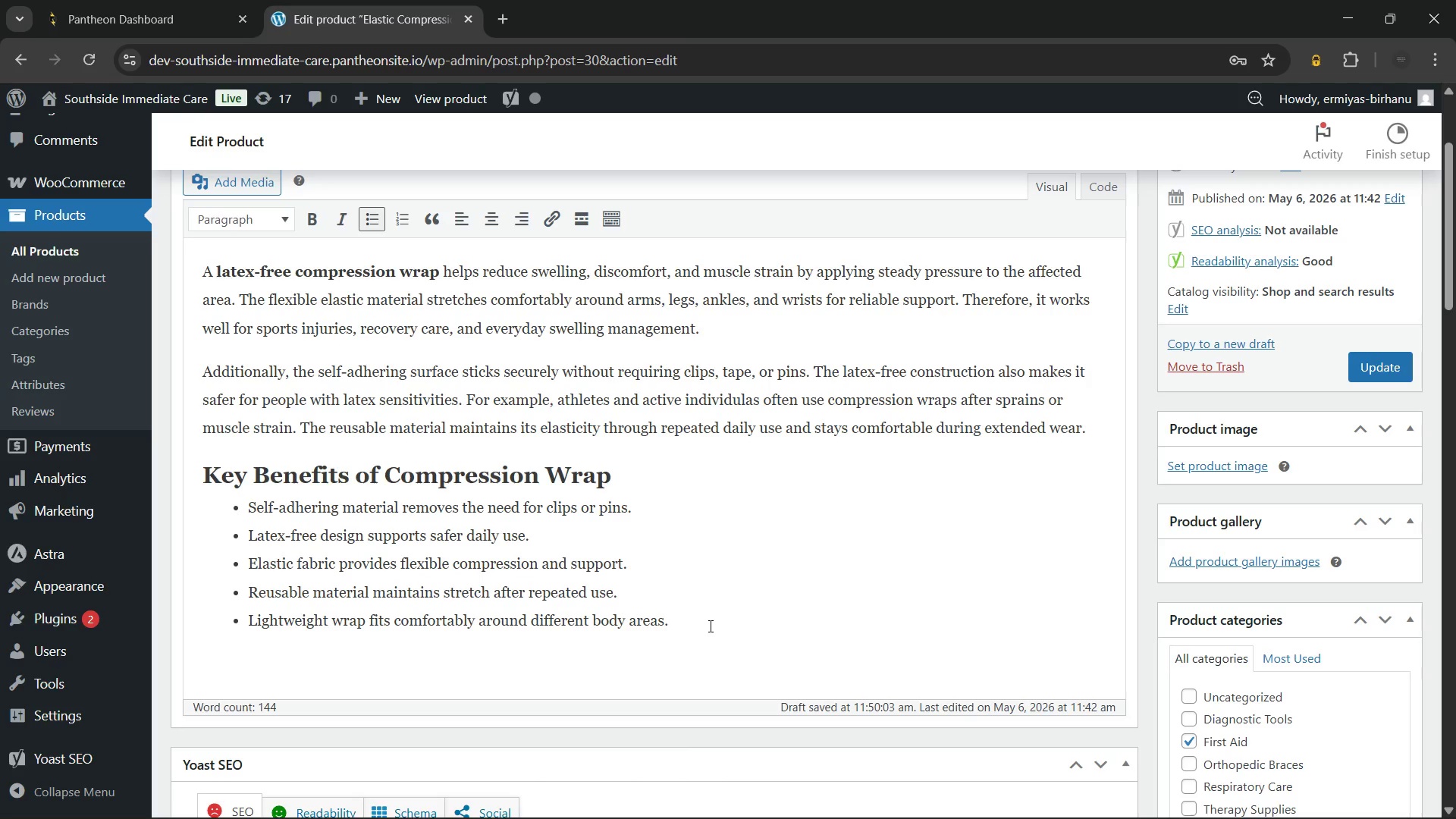 
key(Enter)
 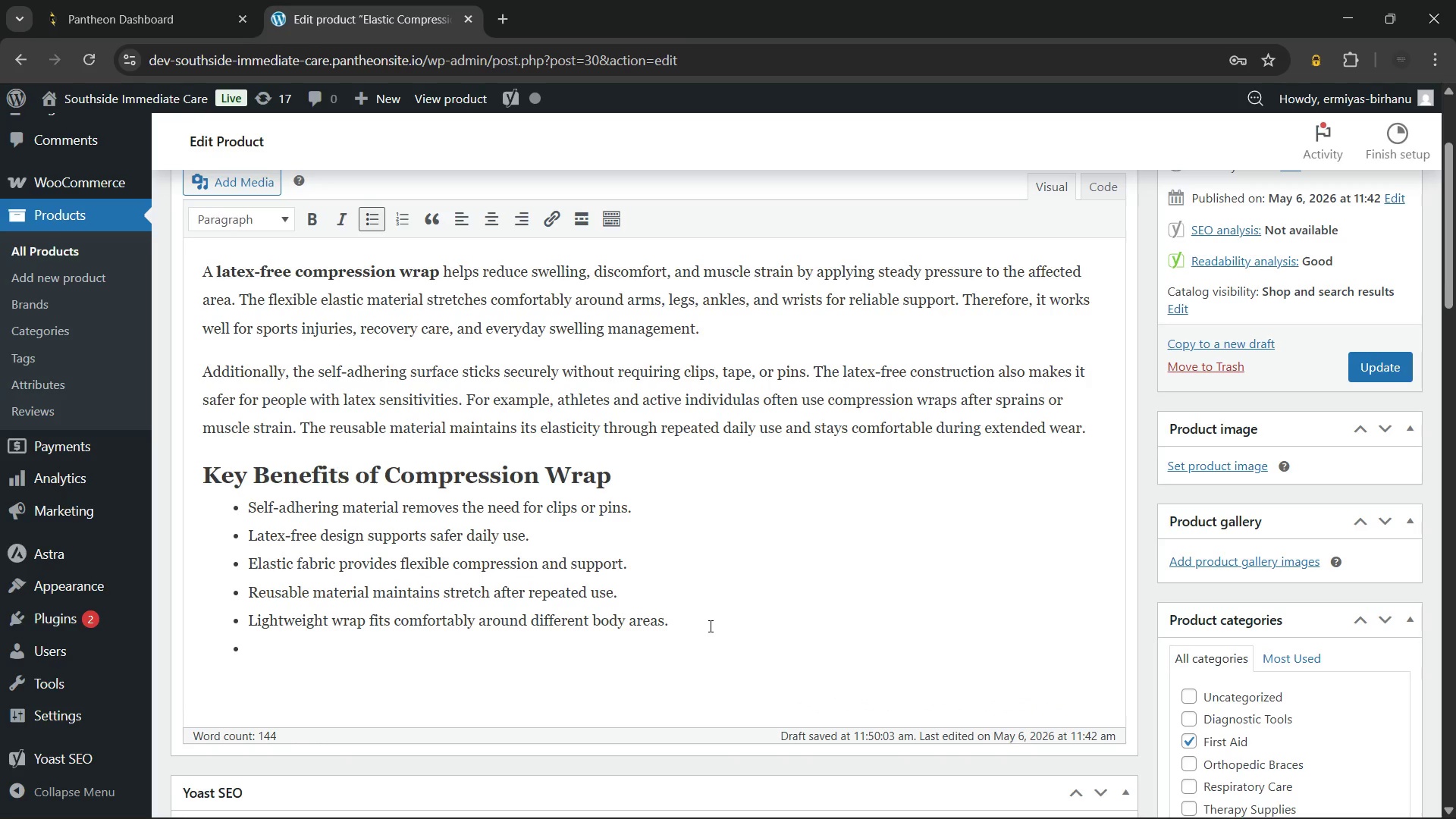 
key(Enter)
 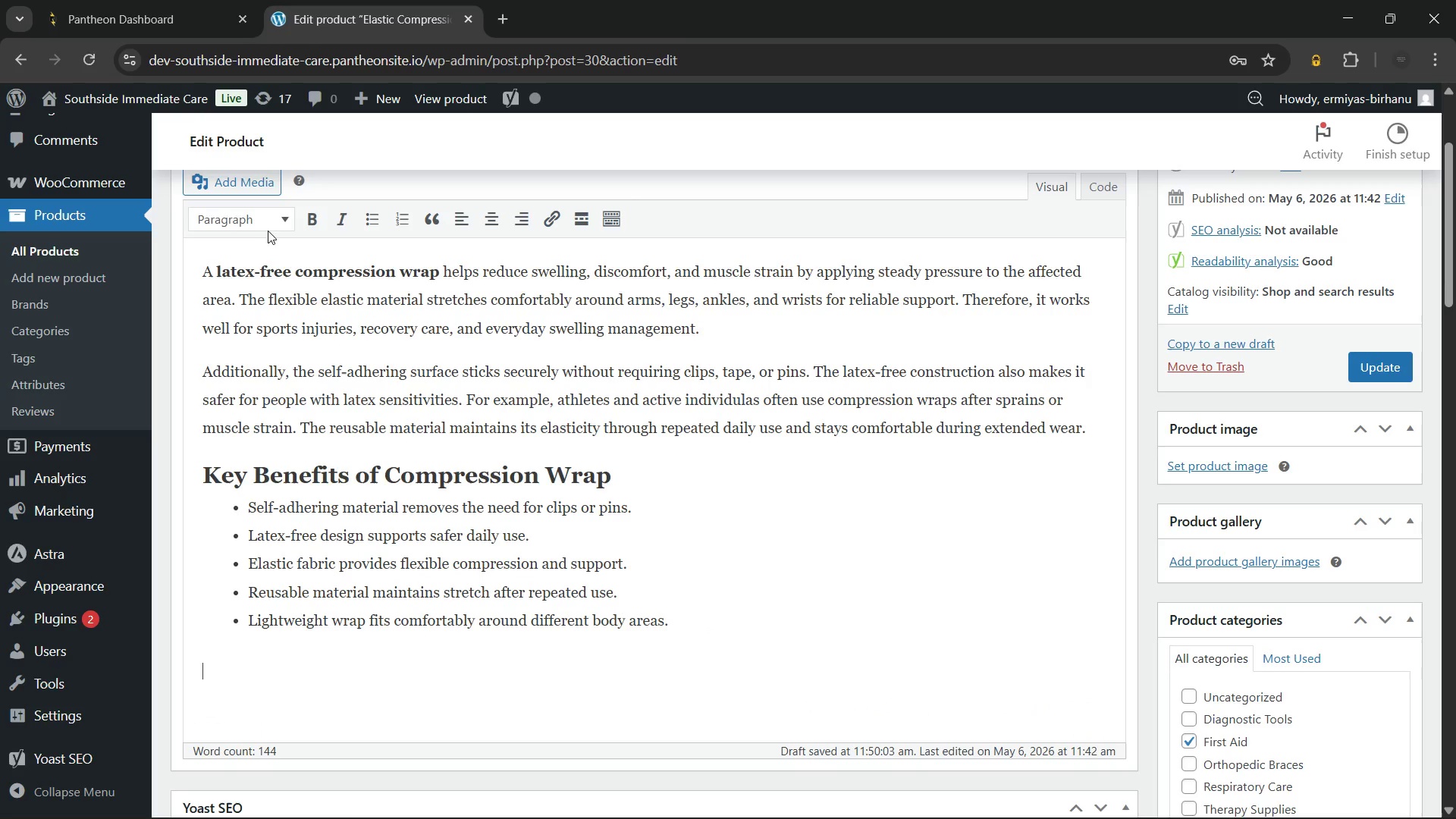 
left_click([269, 224])
 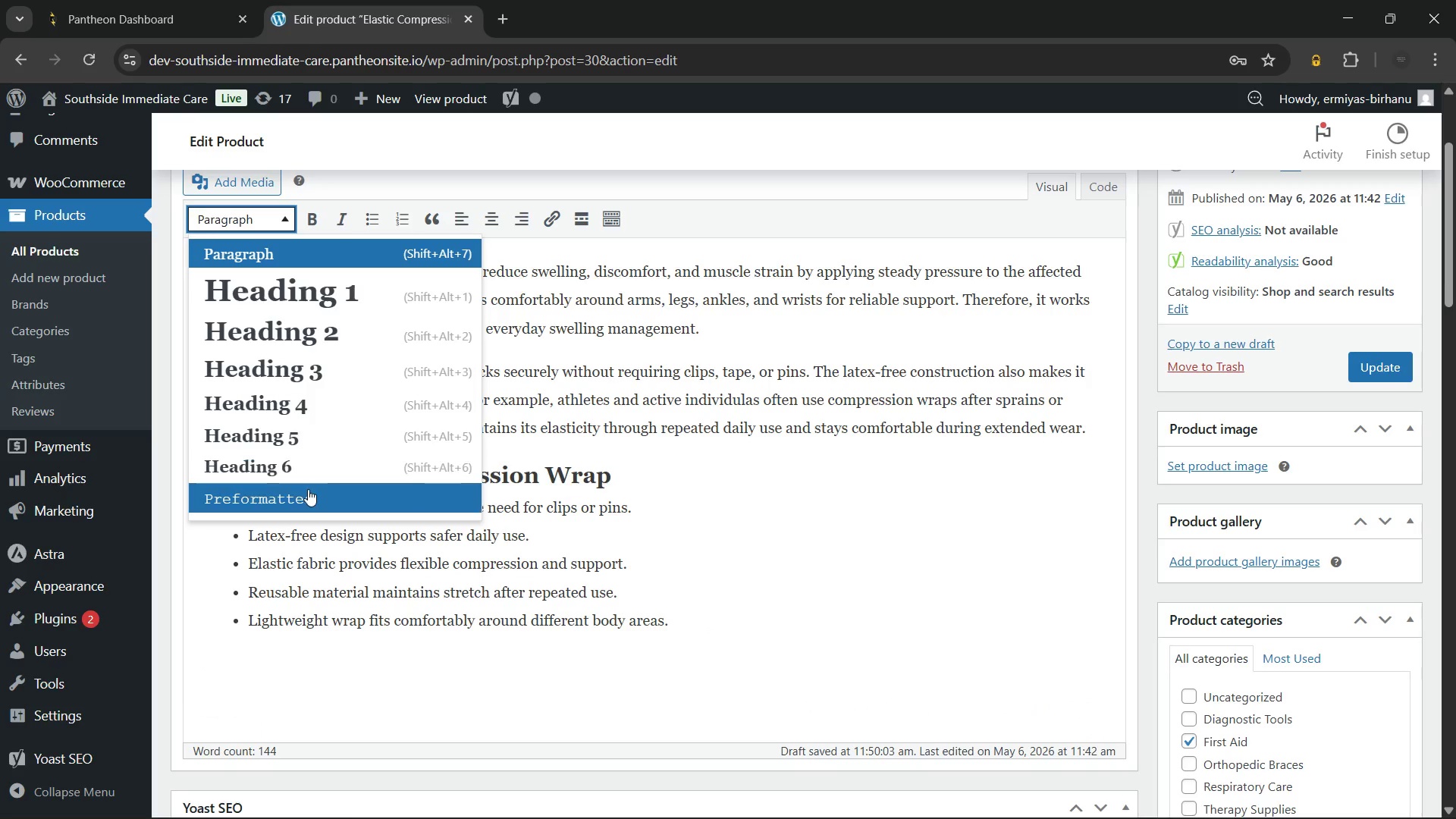 
left_click([303, 419])
 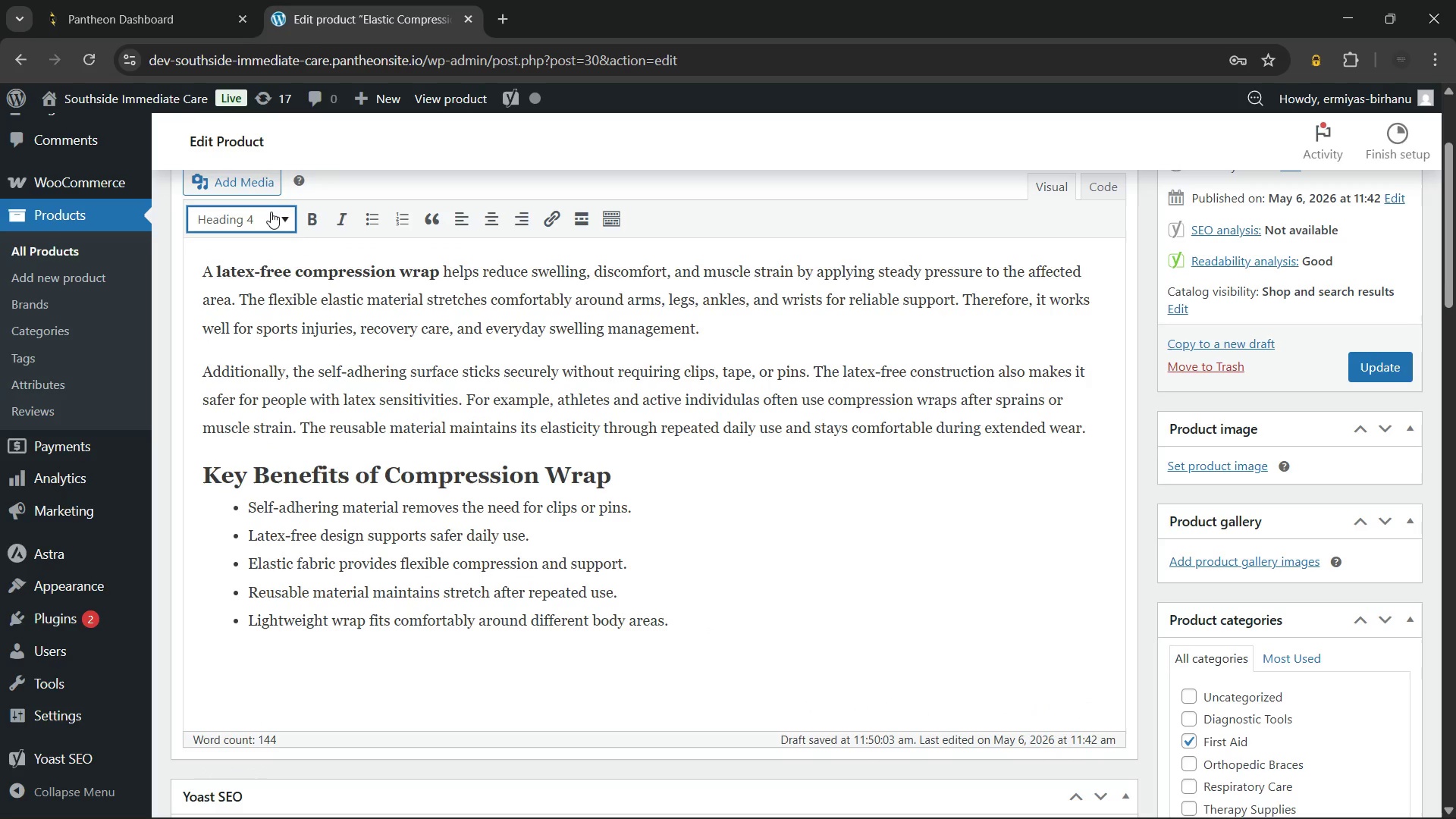 
left_click([271, 212])
 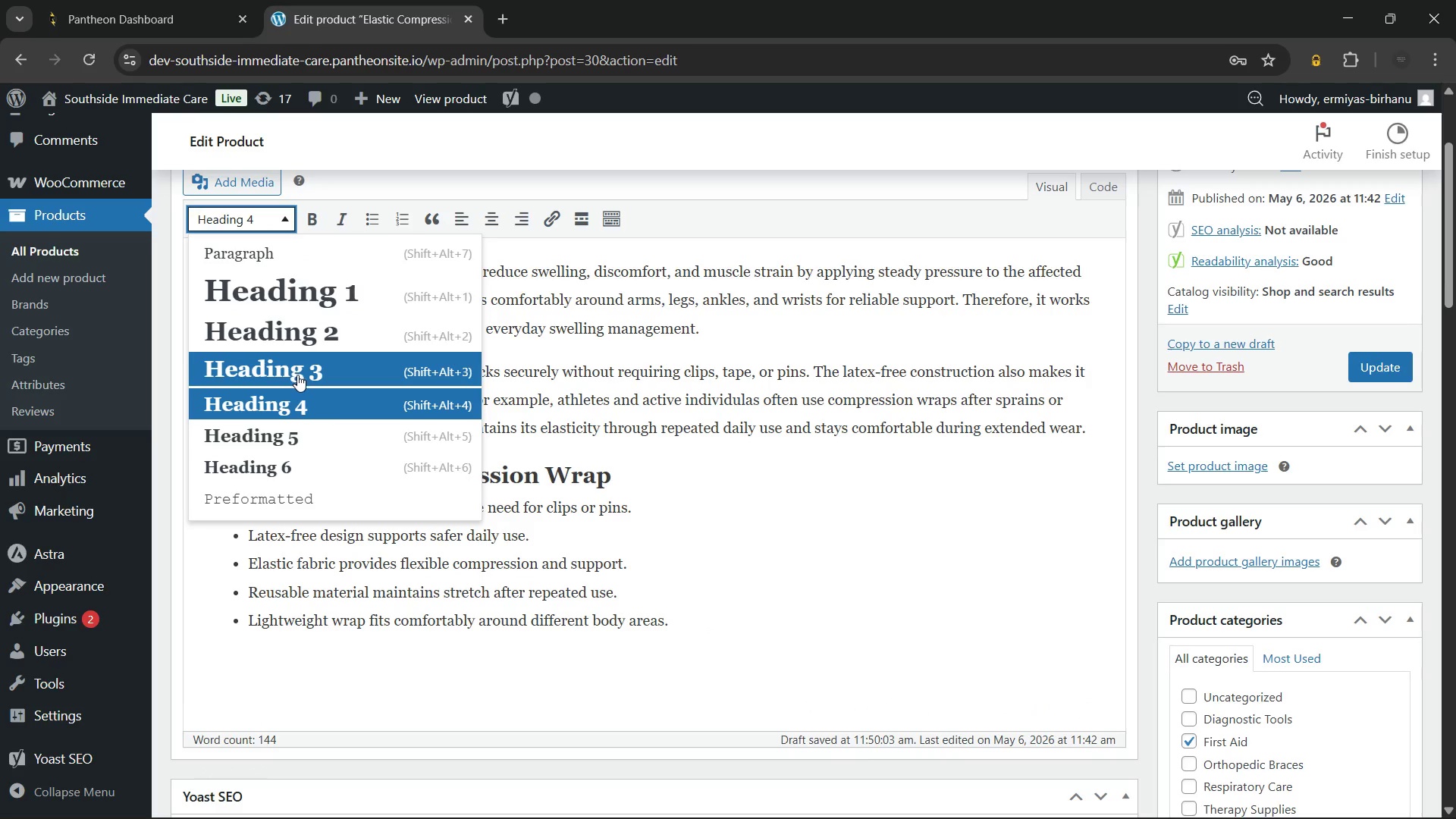 
left_click([297, 375])
 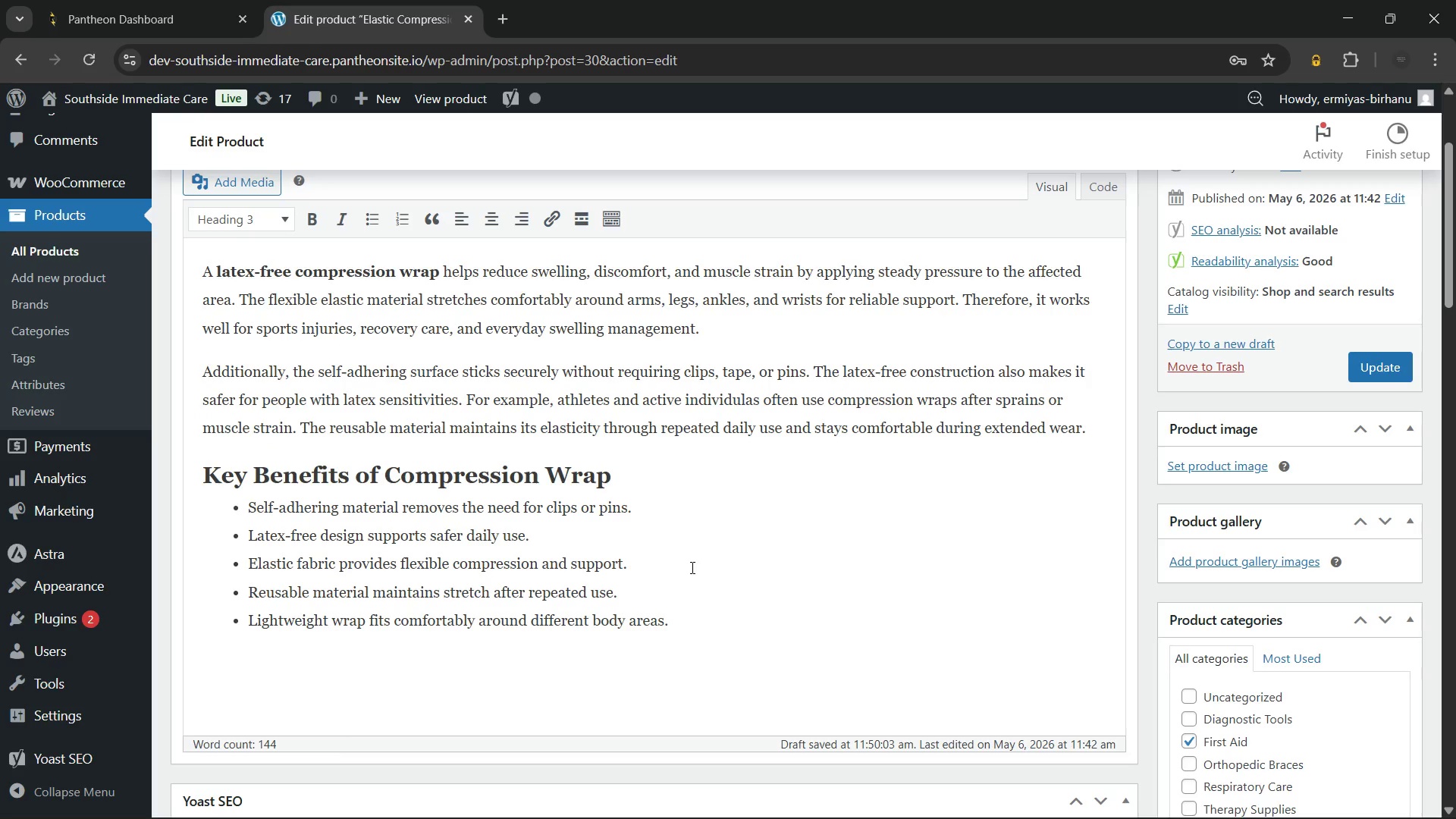 
wait(6.64)
 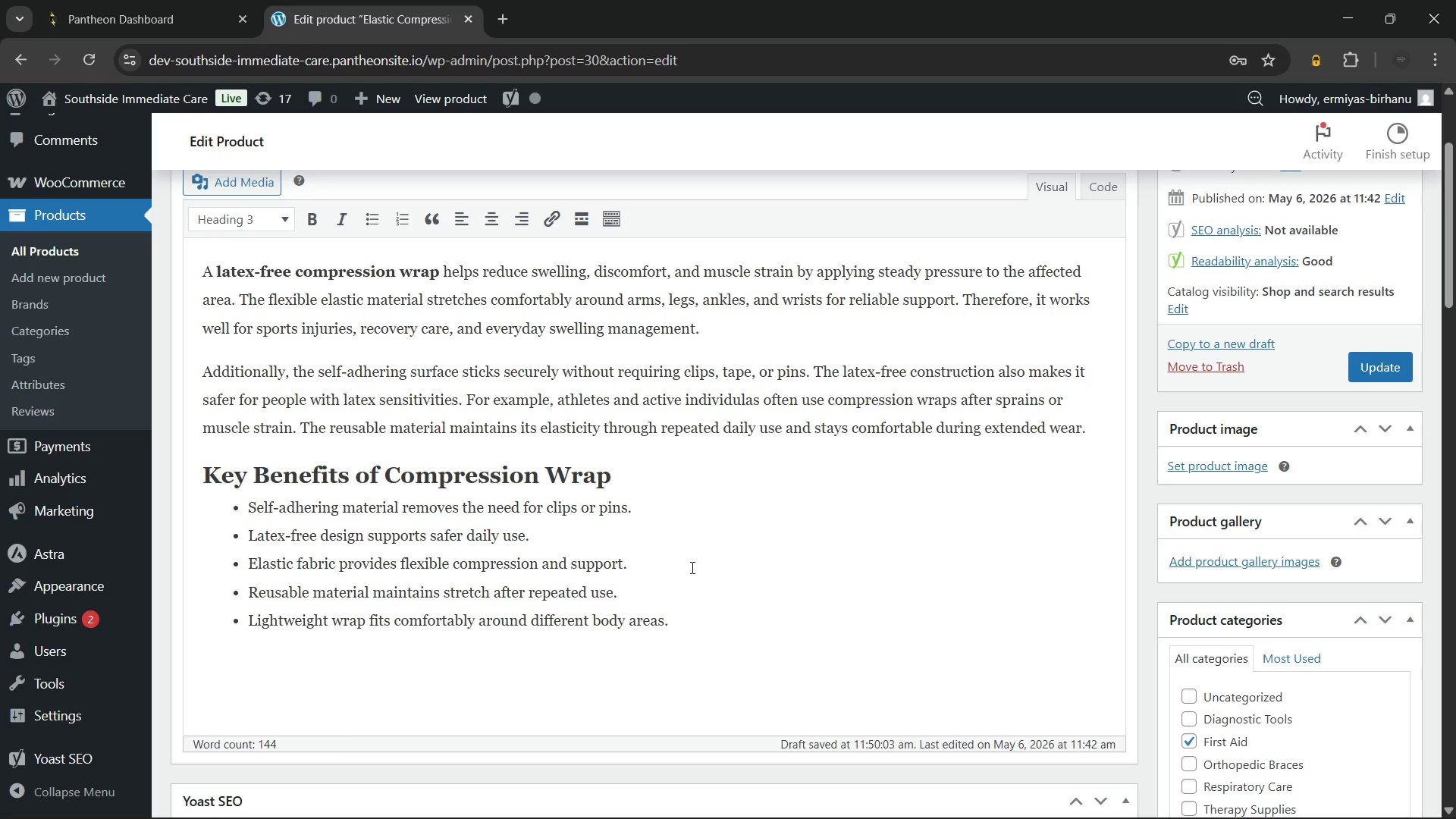 
type(What's Included)
 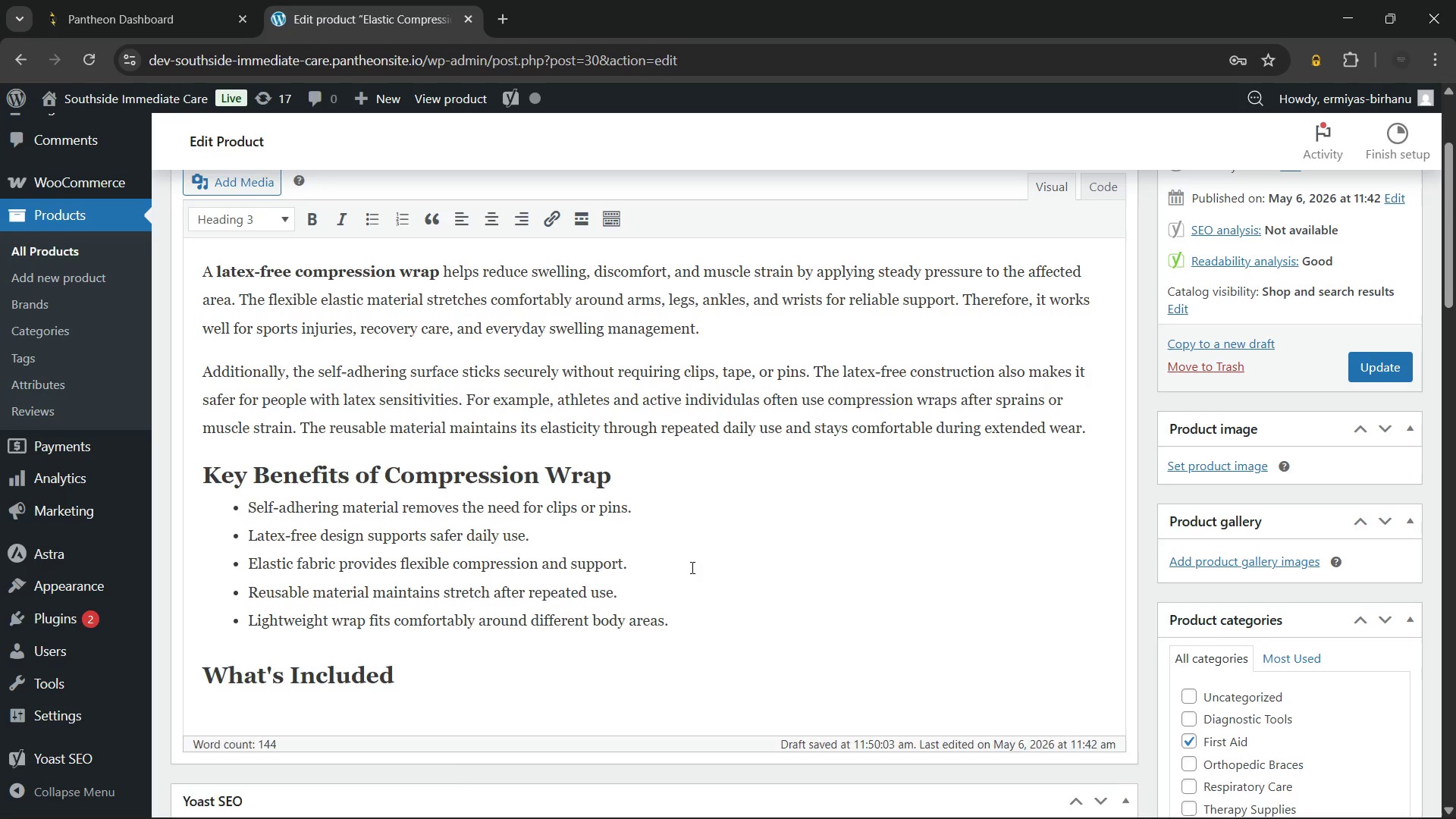 
 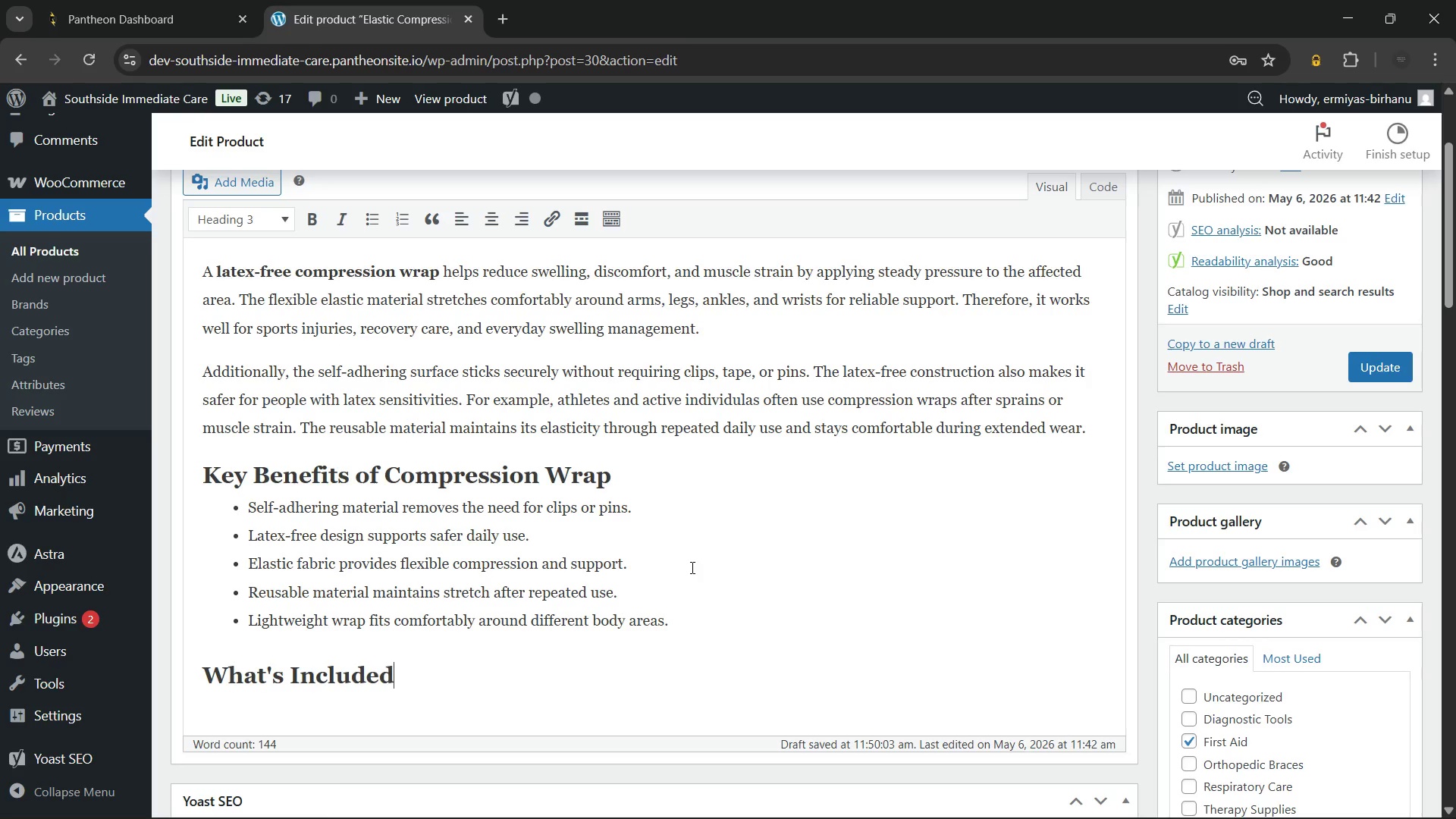 
key(Enter)
 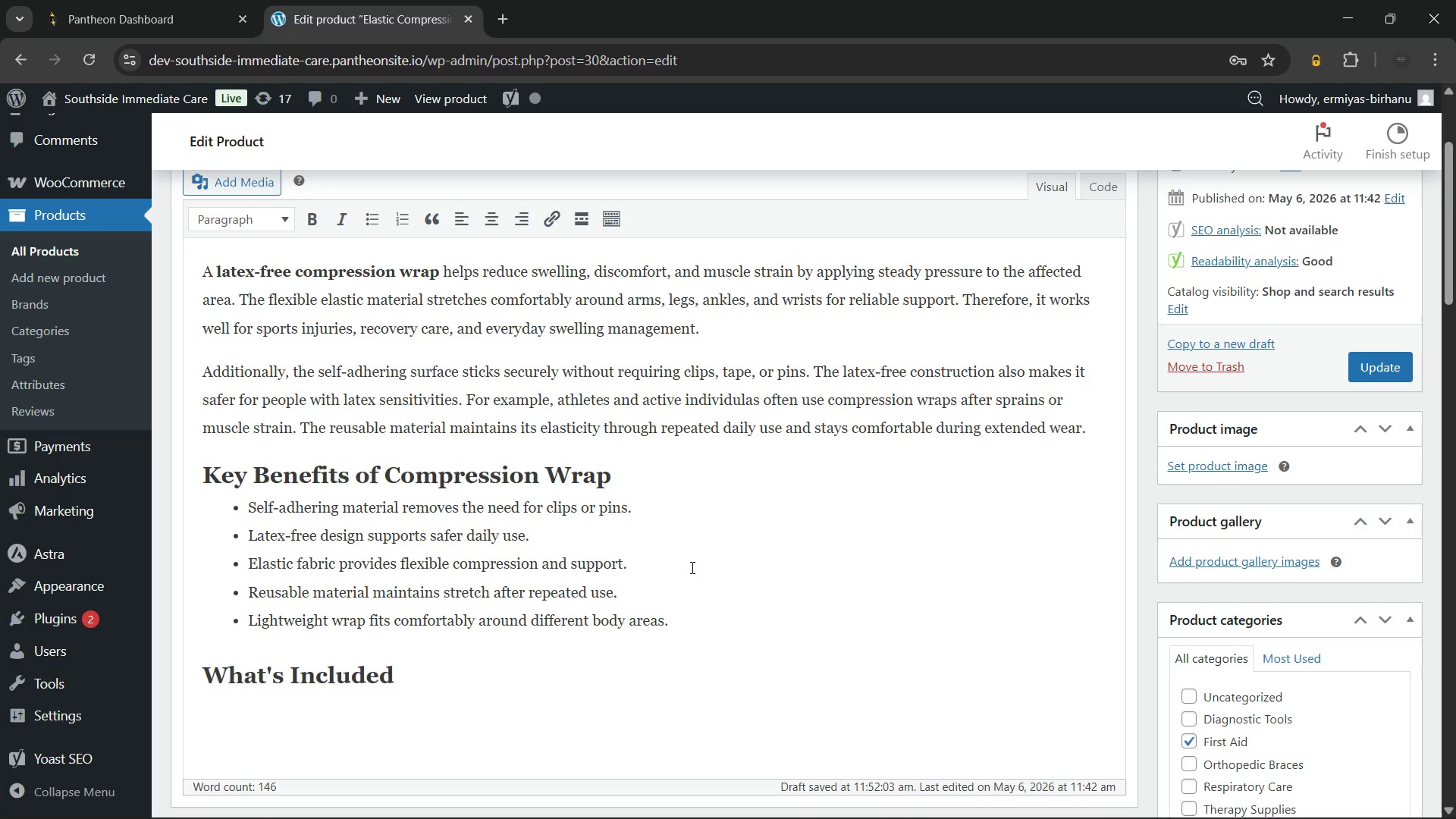 
wait(17.12)
 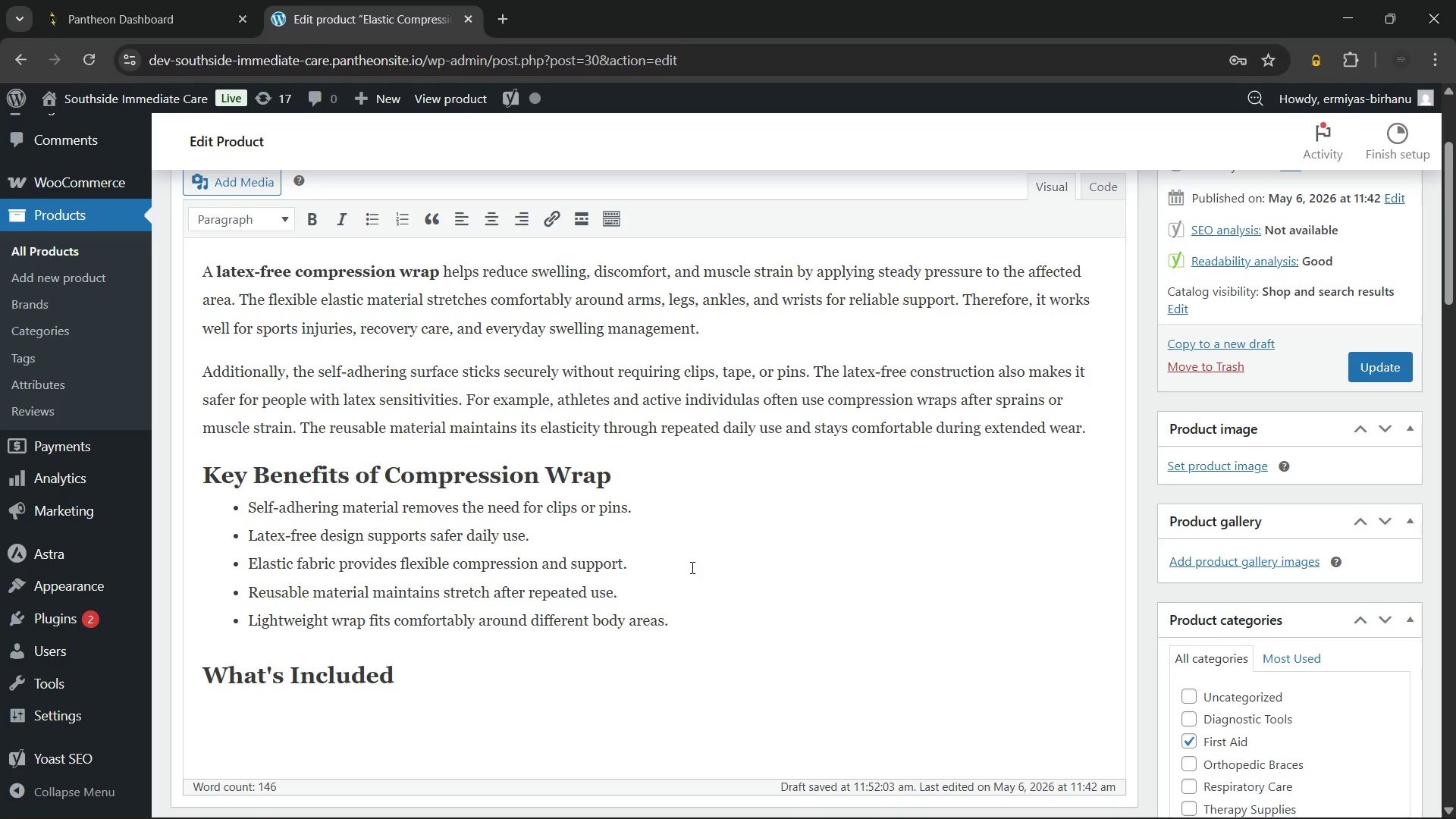 
left_click([378, 223])
 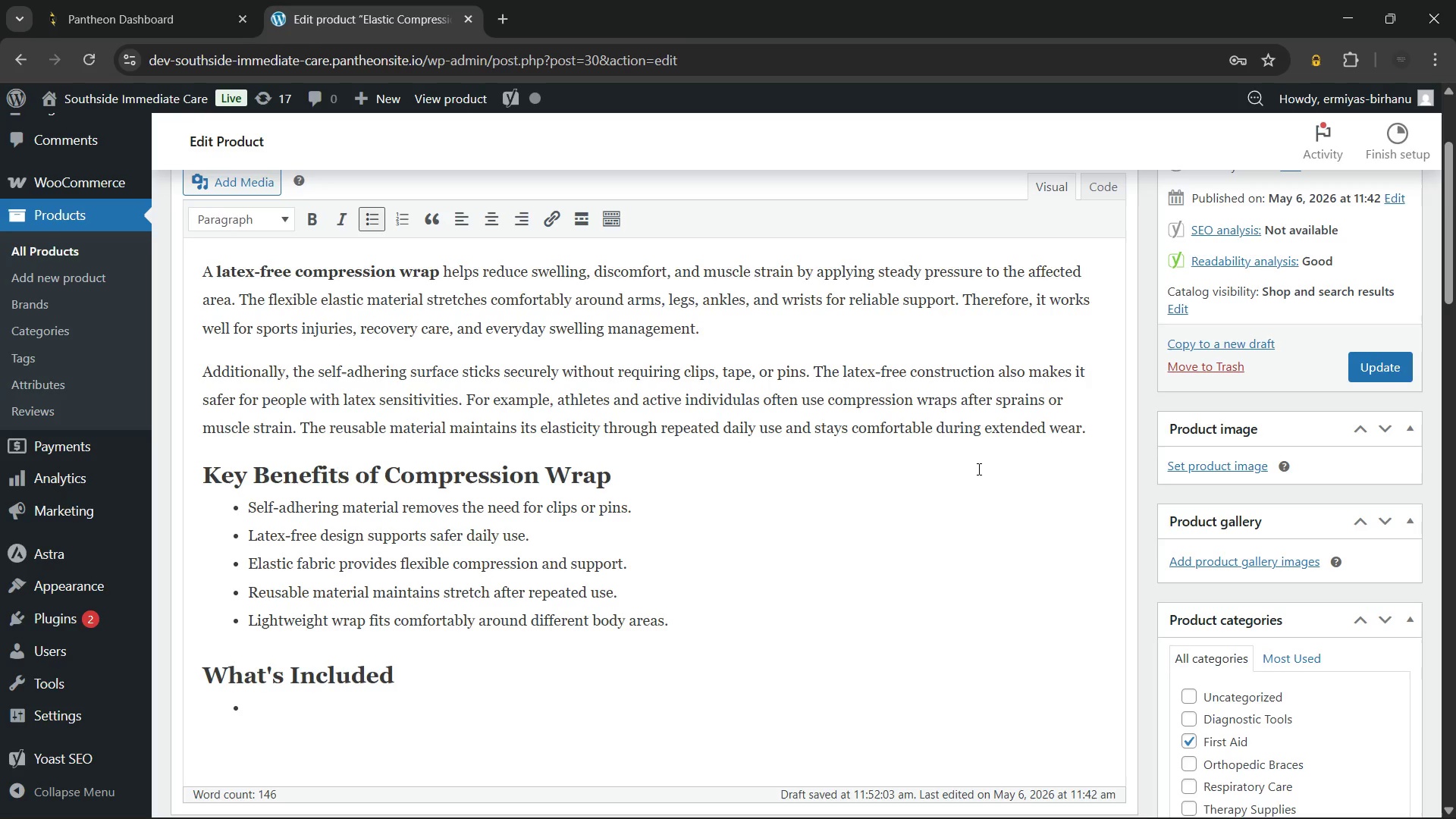 
wait(32.45)
 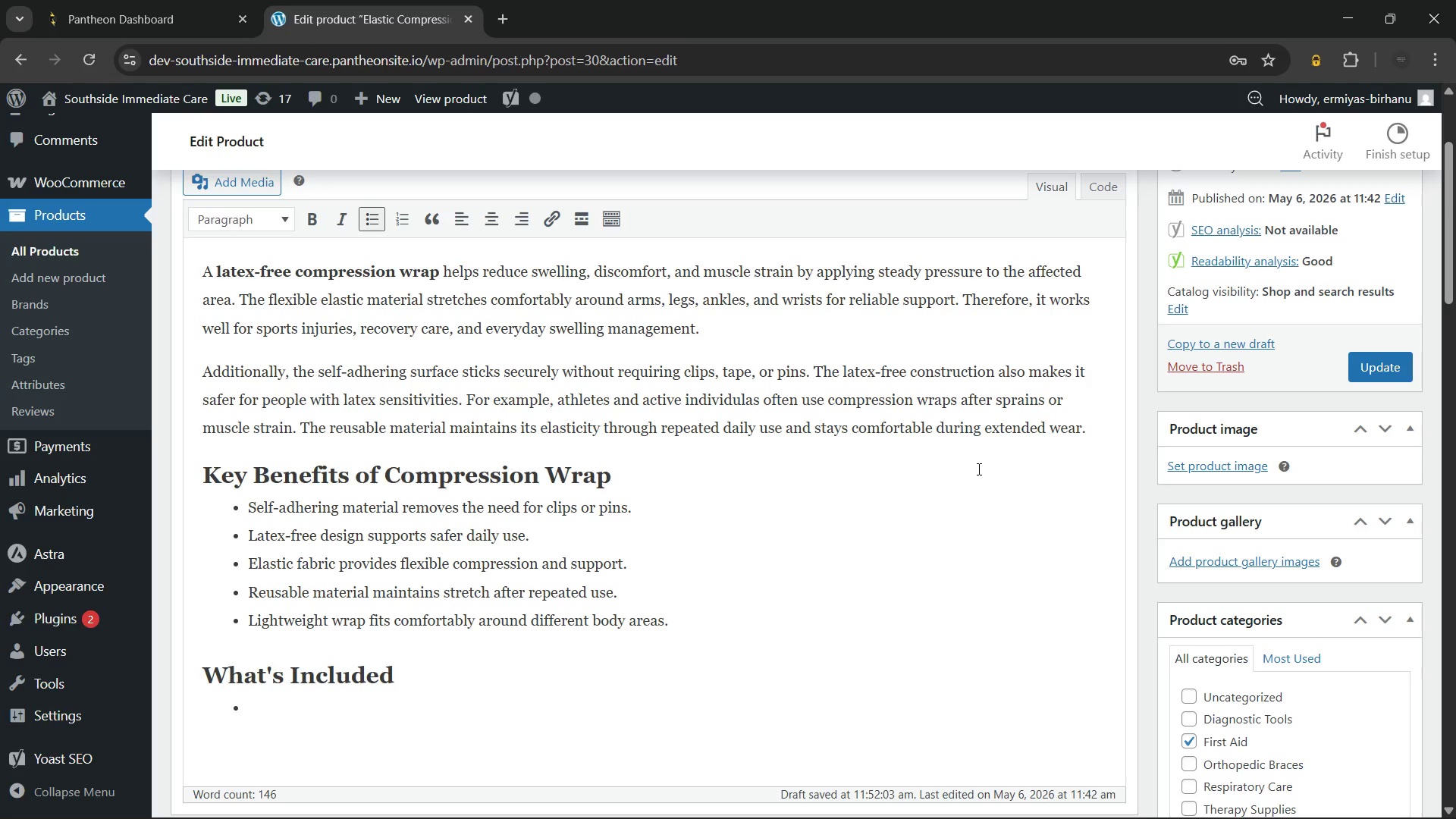 
type(One elastic compression wrap)
 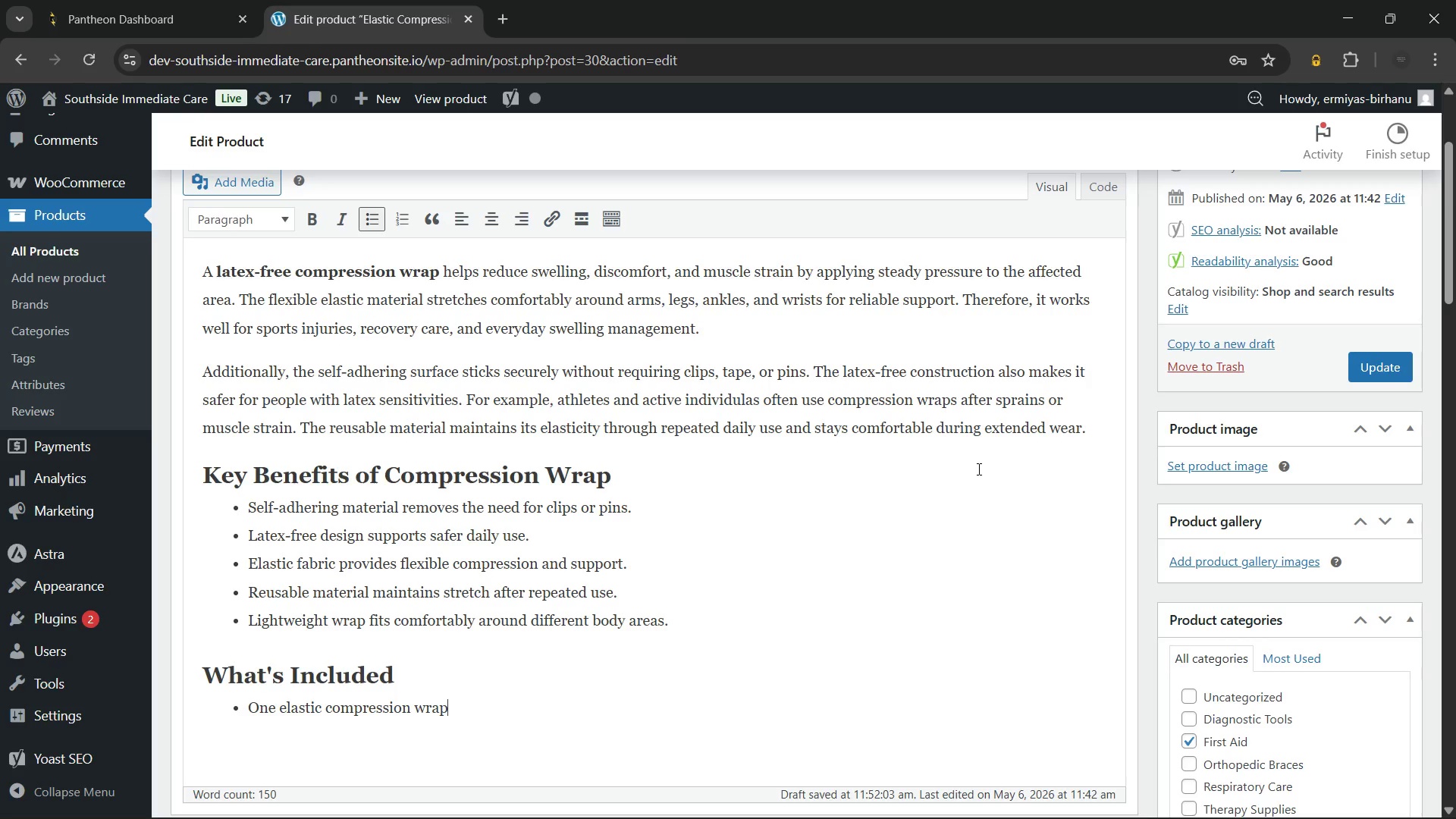 
key(Enter)
 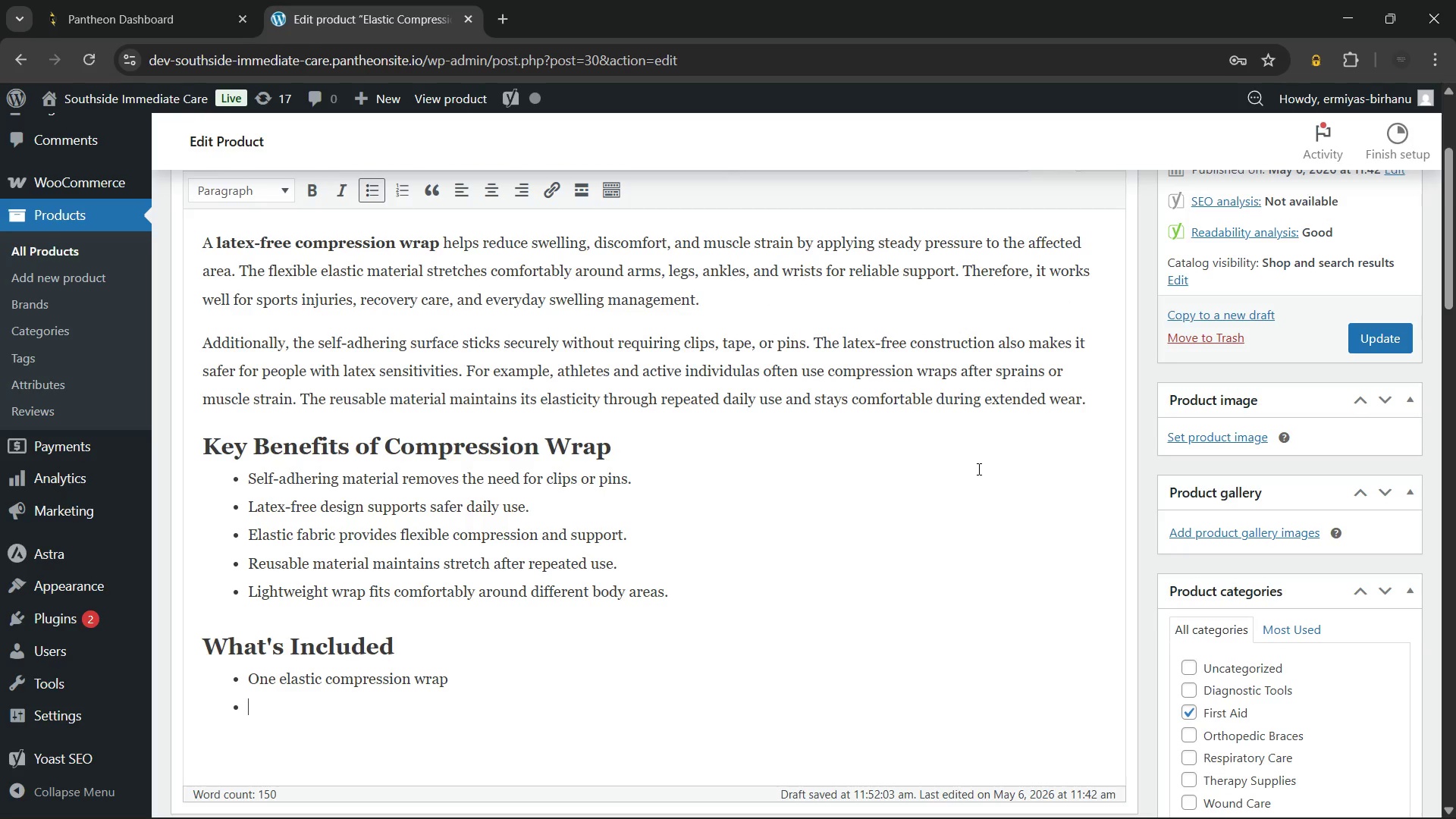 
type(Reusable storage pouch)
 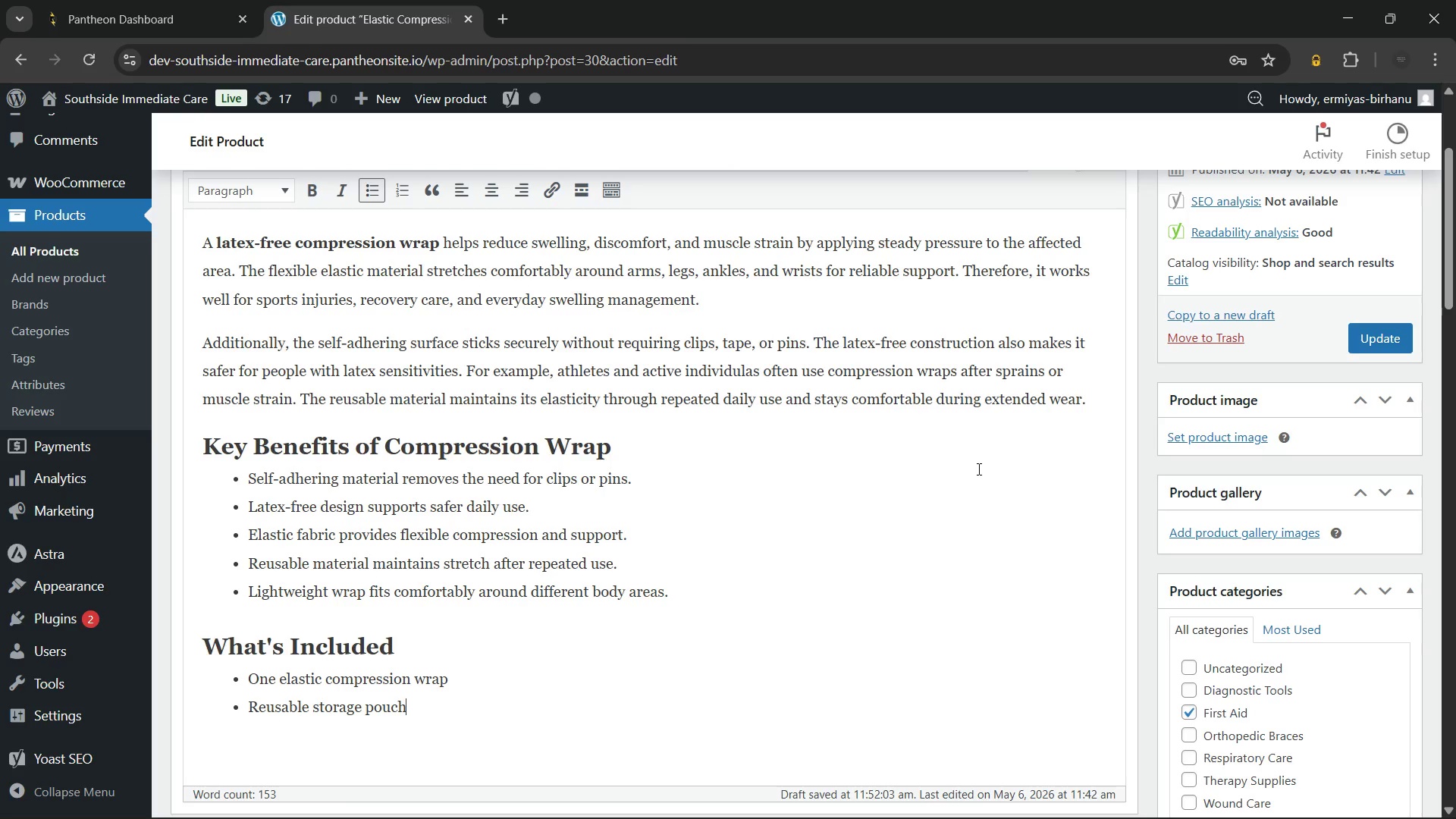 
key(Enter)
 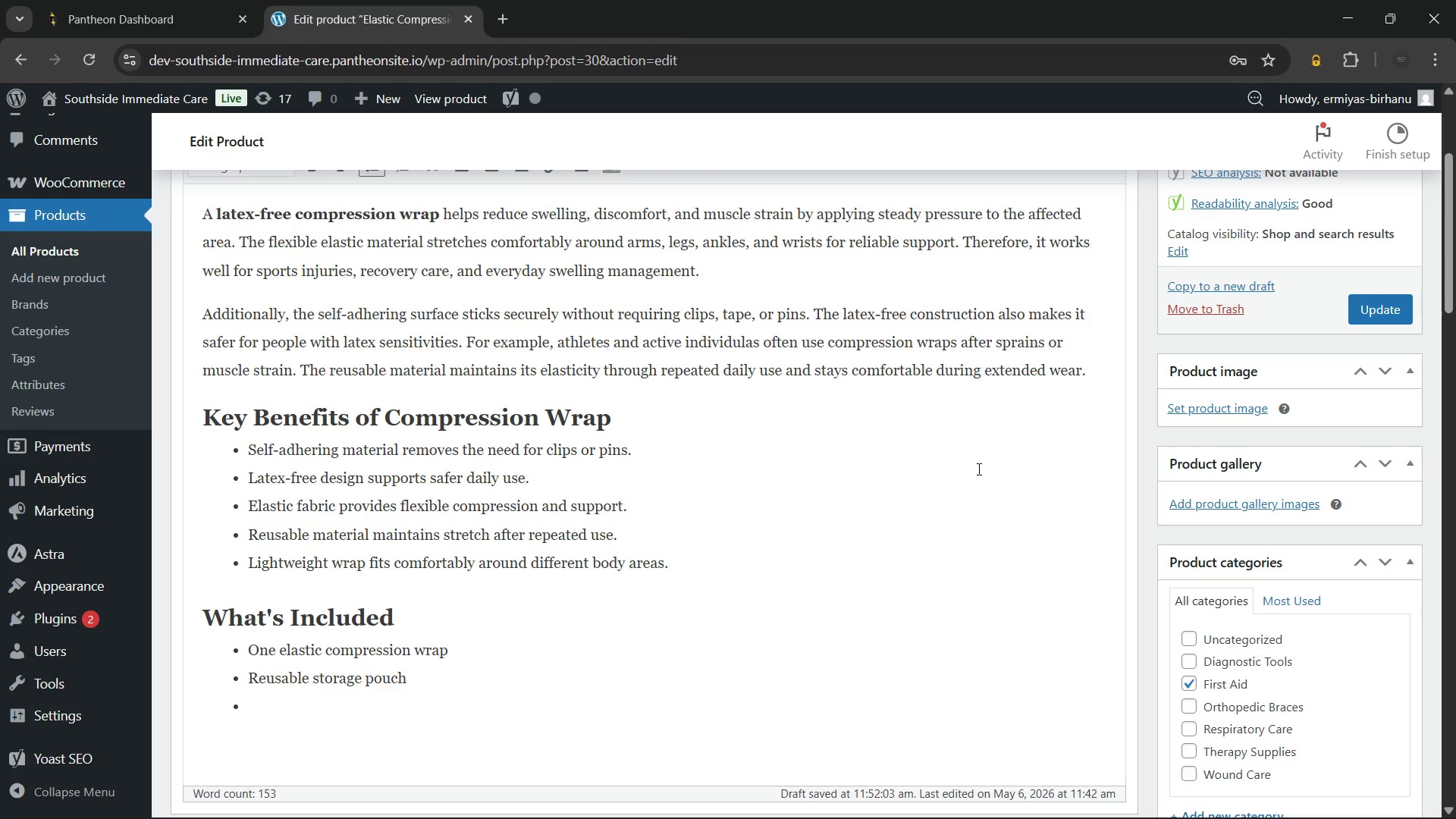 
type(Application and care instruction card)
 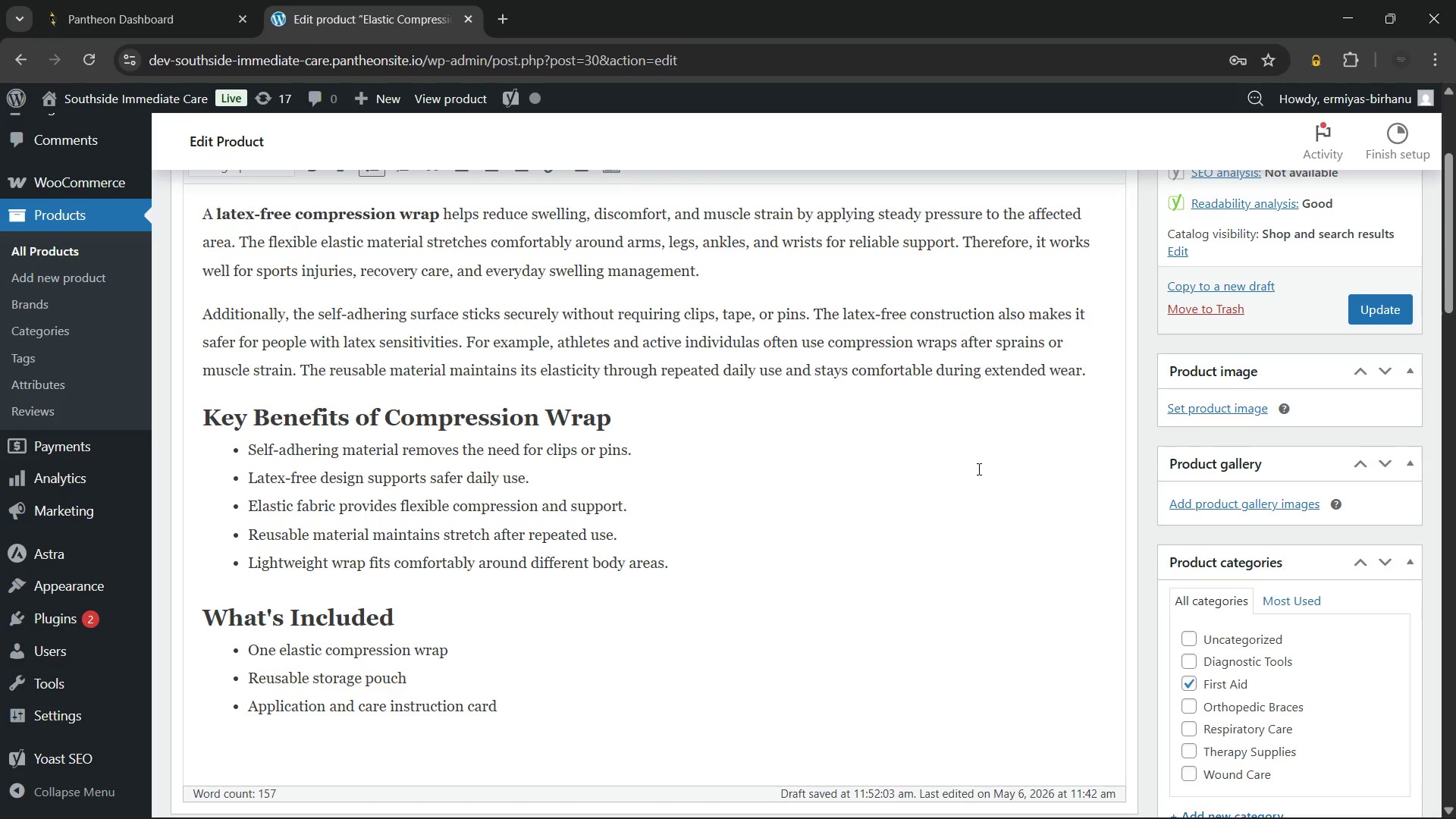 
key(Enter)
 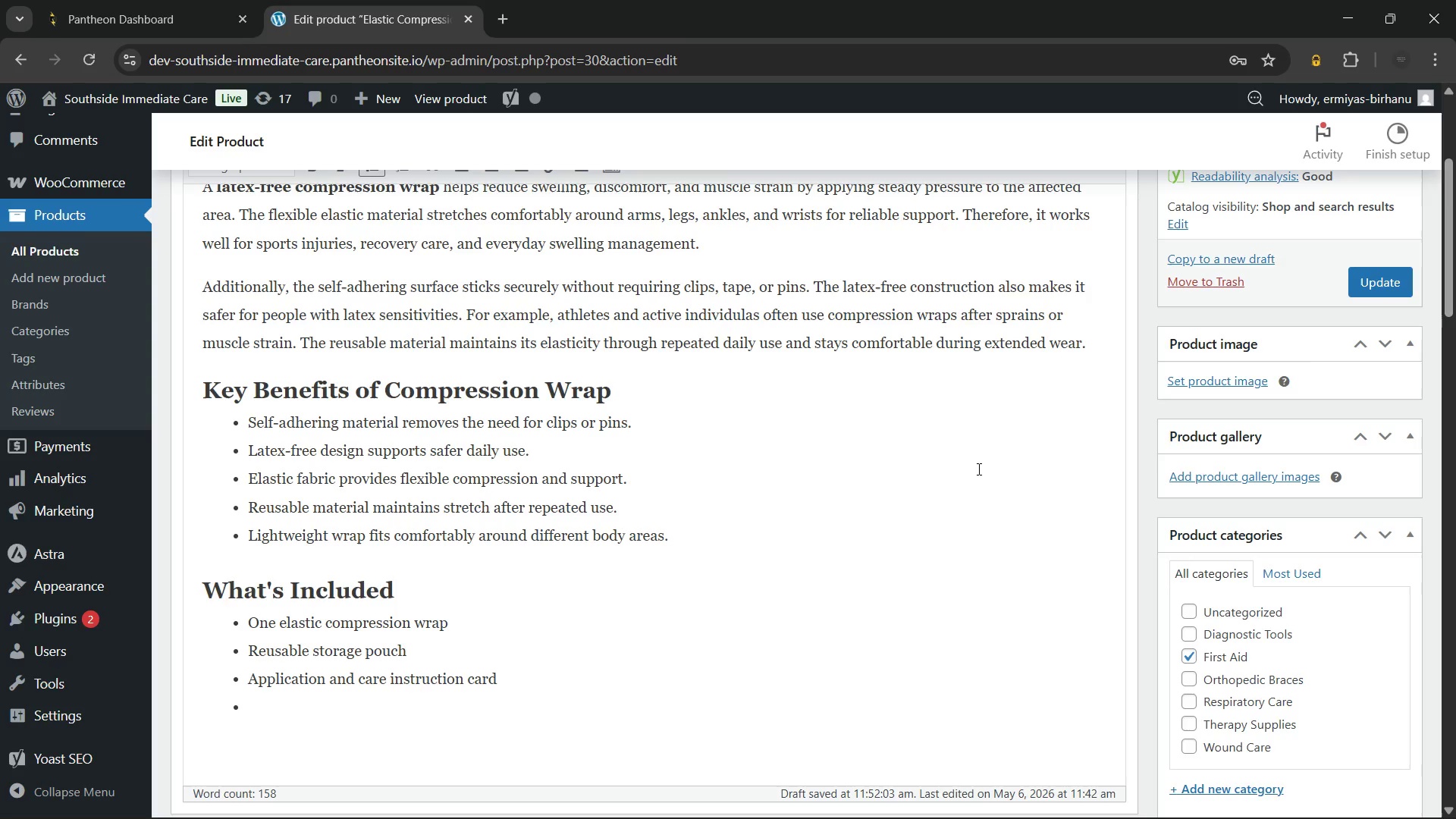 
key(Enter)
 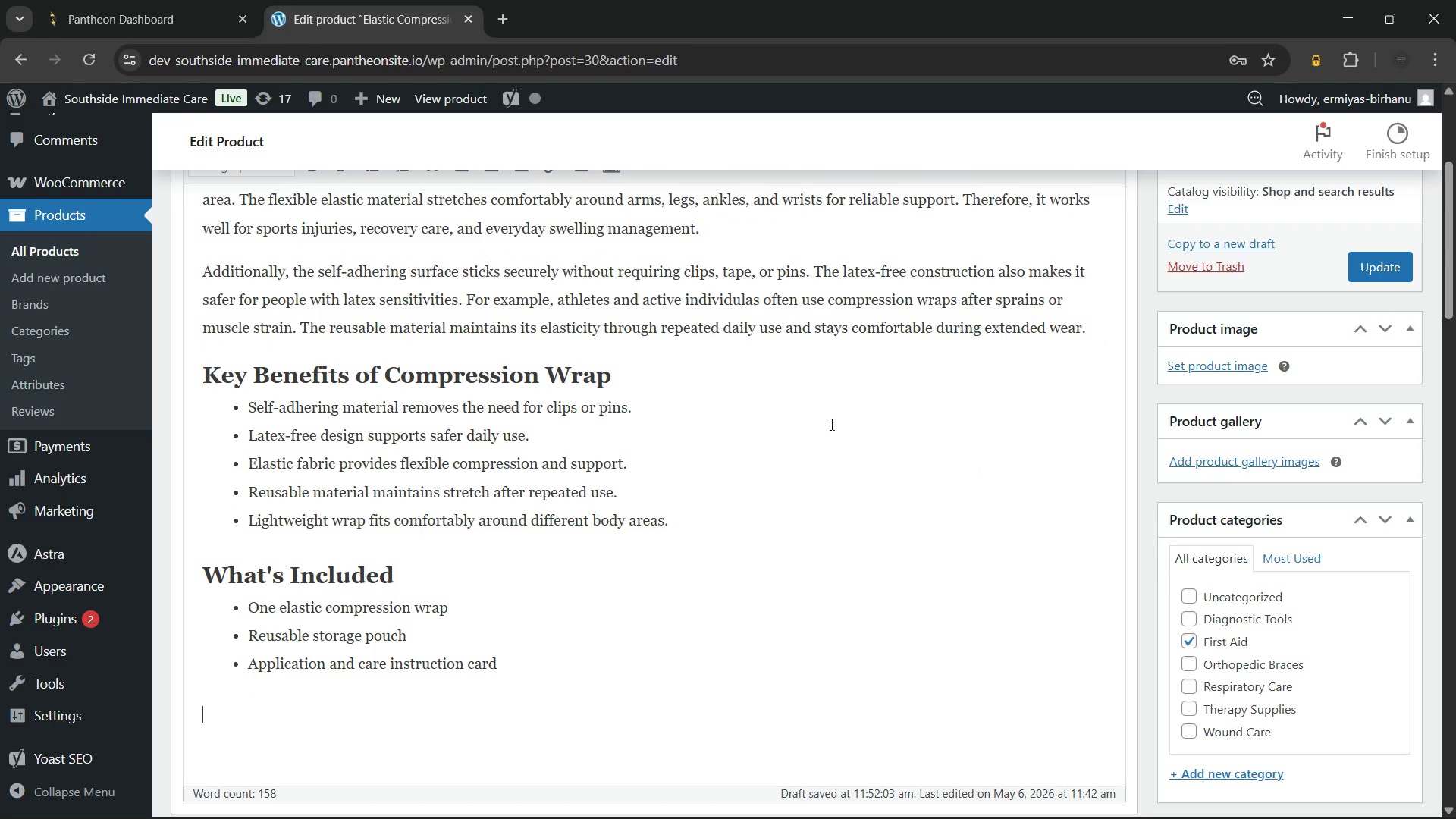 
scroll: coordinate [682, 471], scroll_direction: up, amount: 2.0
 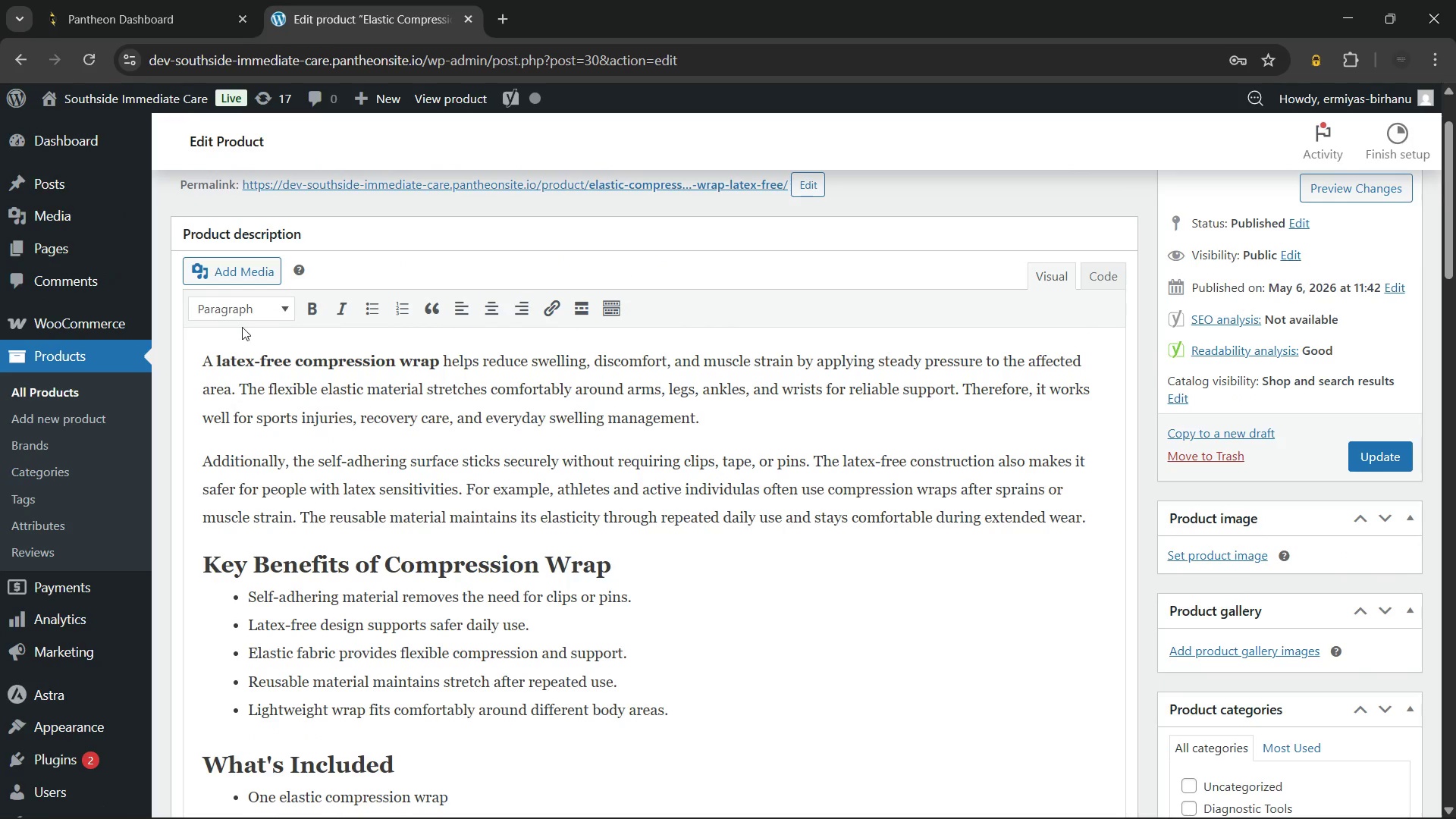 
left_click([243, 311])
 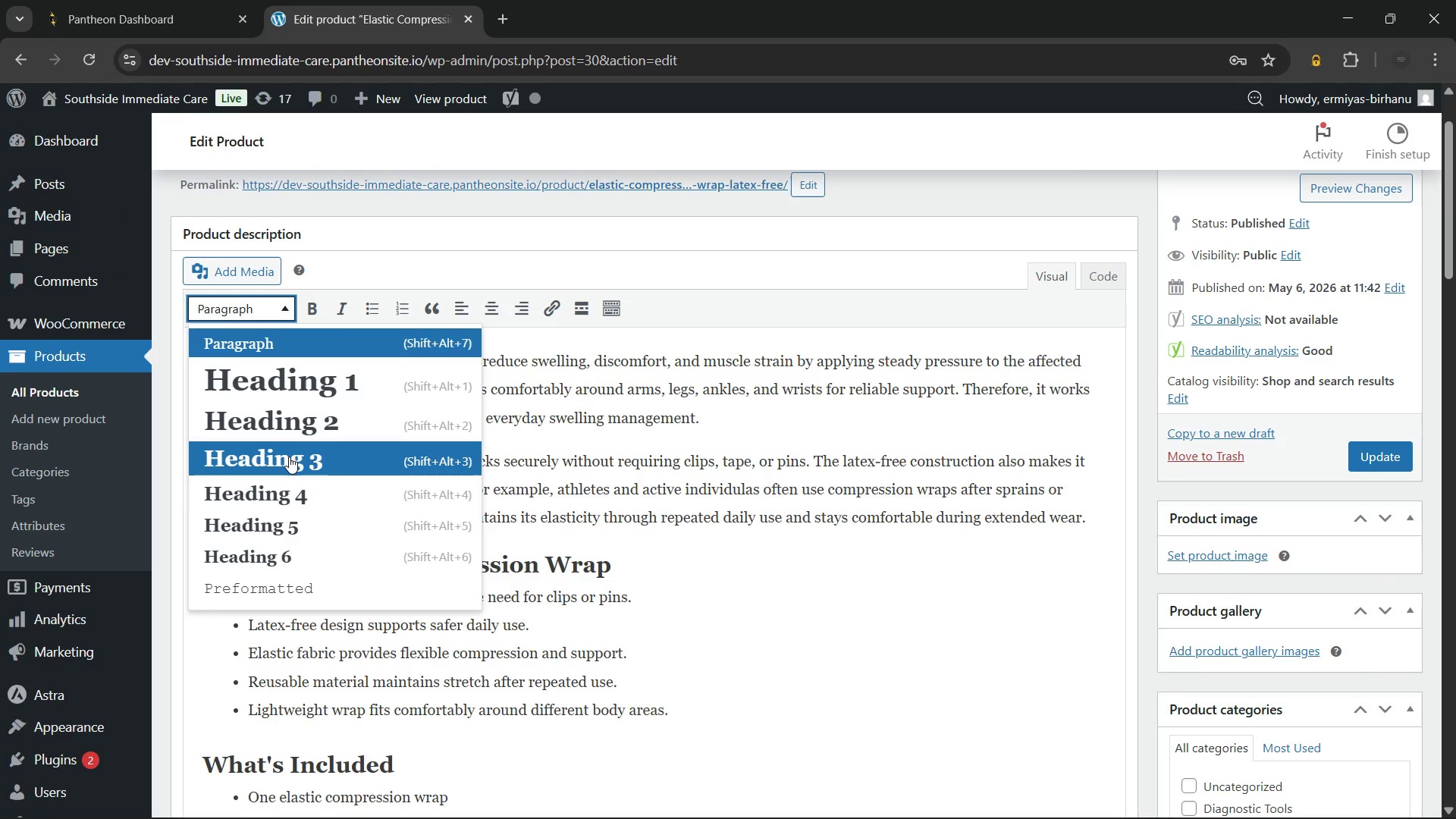 
left_click([289, 457])
 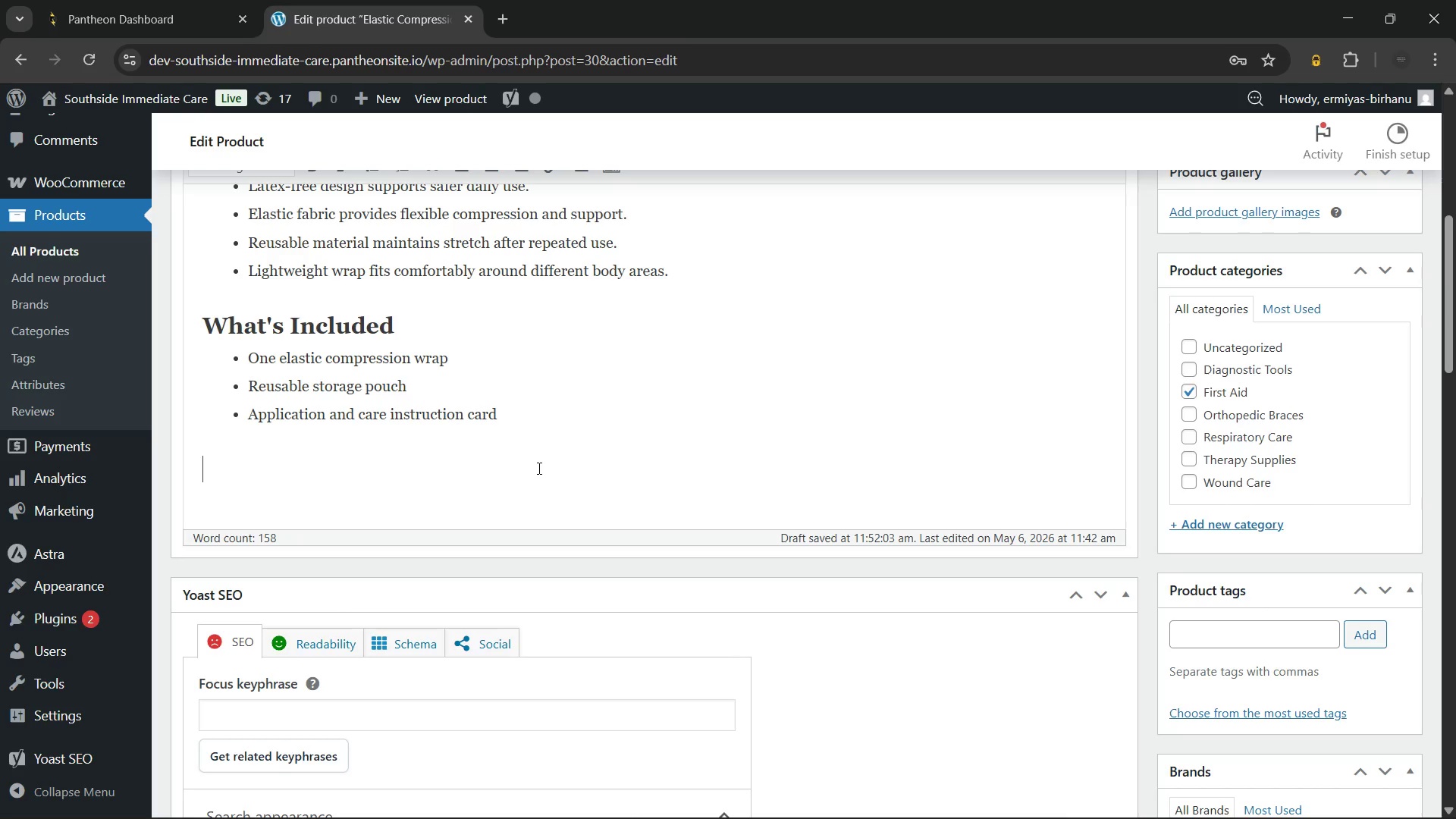 
wait(14.14)
 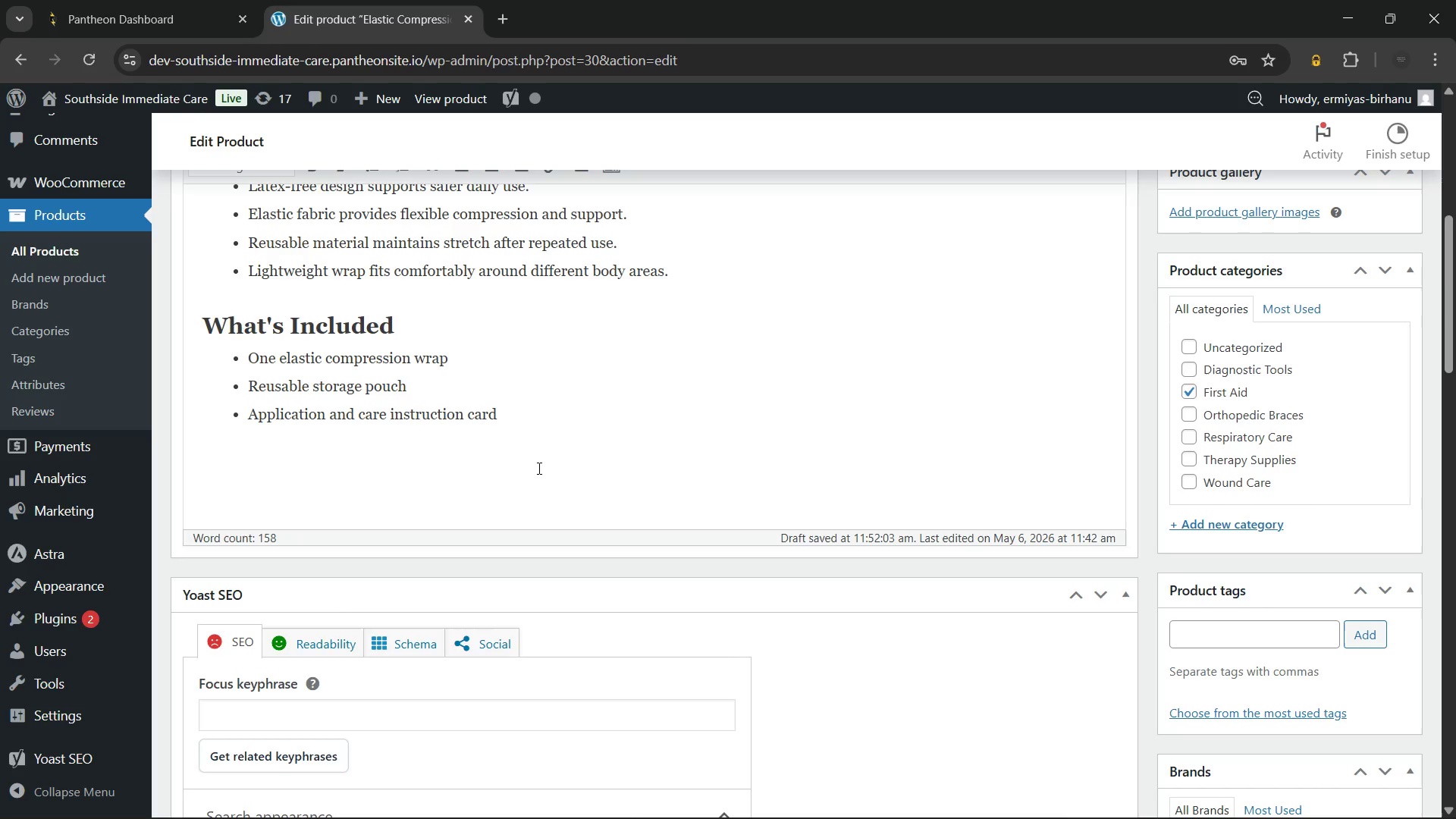 
type(How to Use Compression Wrap)
 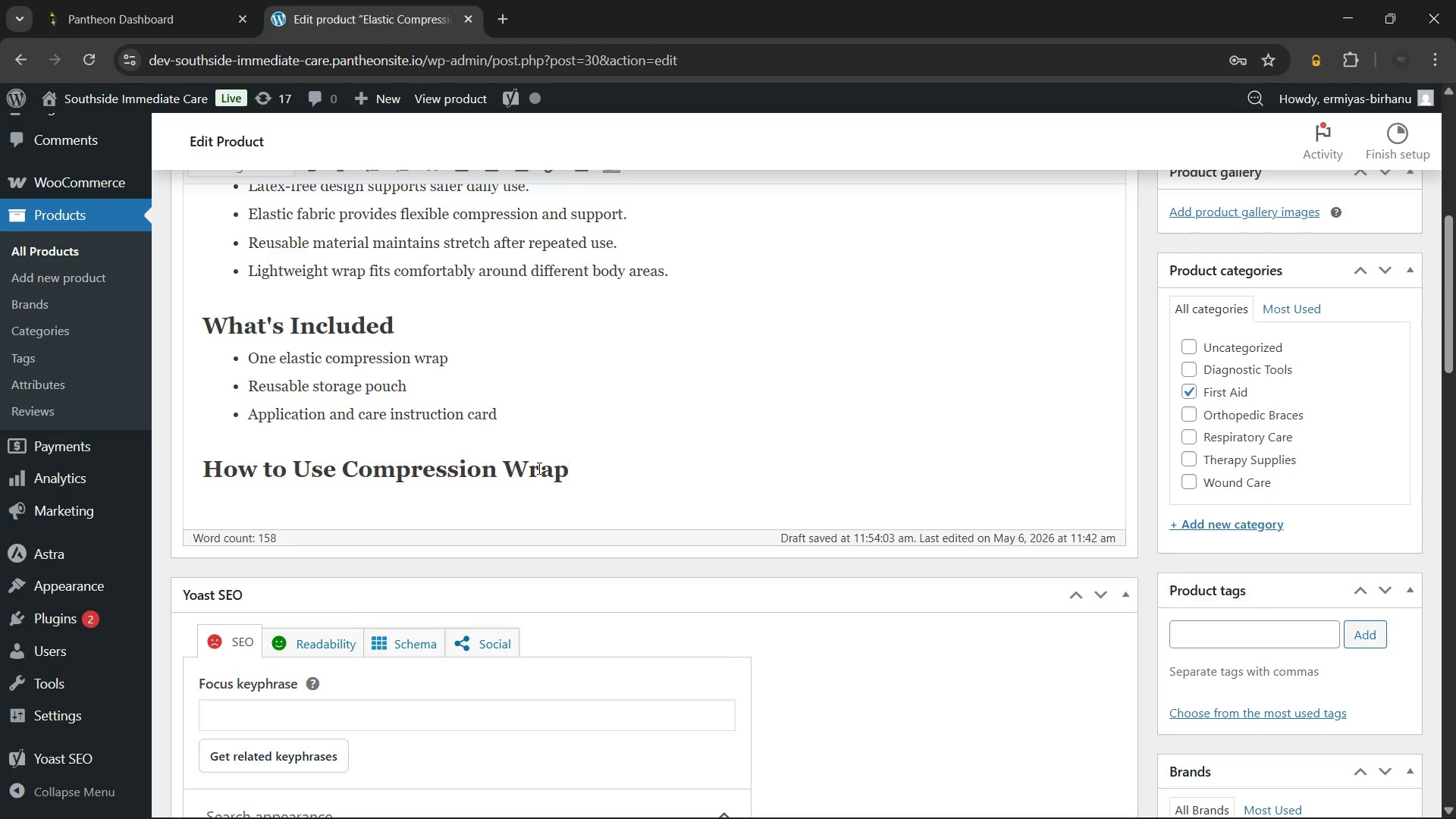 
key(Enter)
 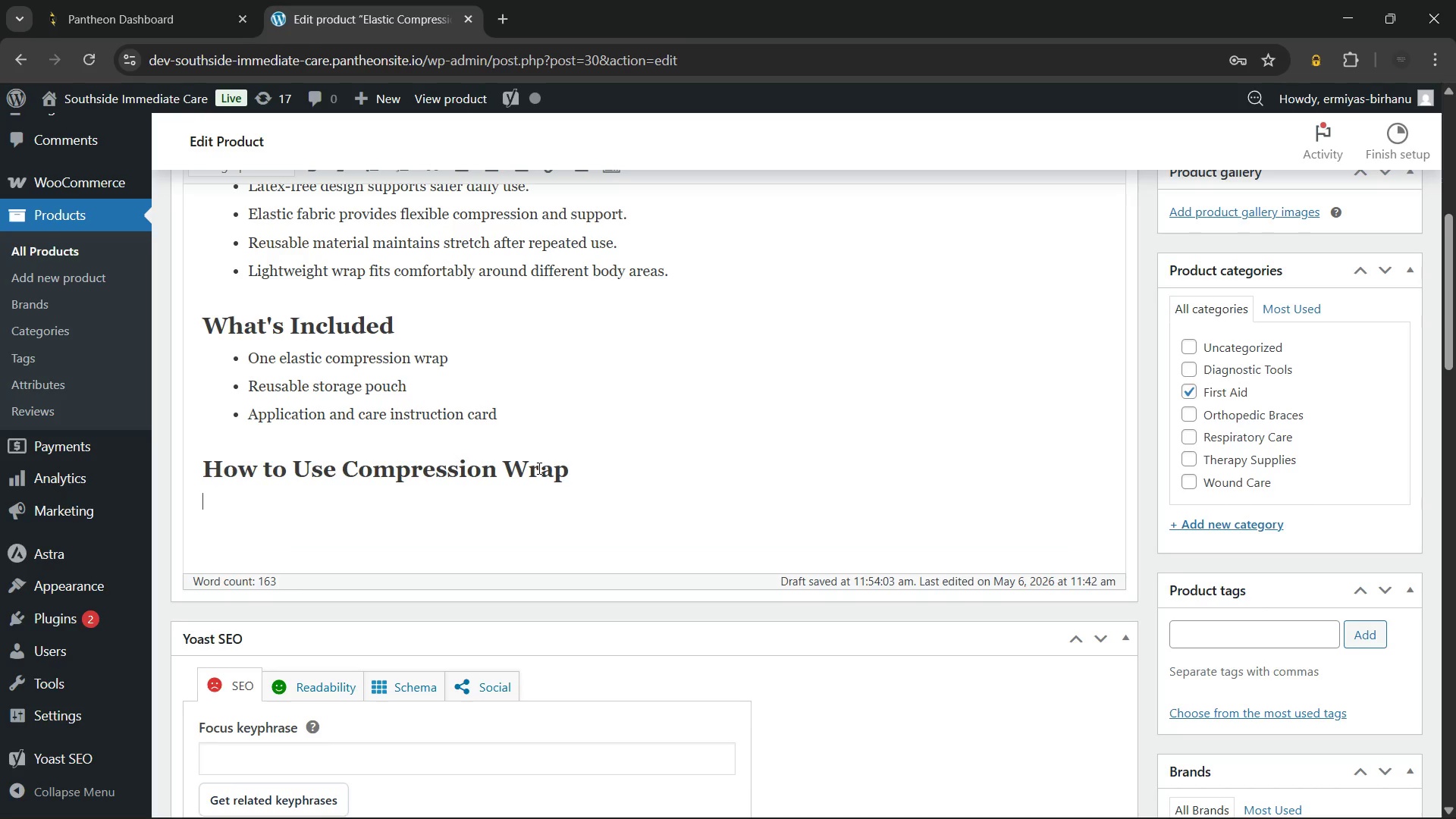 
scroll: coordinate [538, 468], scroll_direction: up, amount: 2.0
 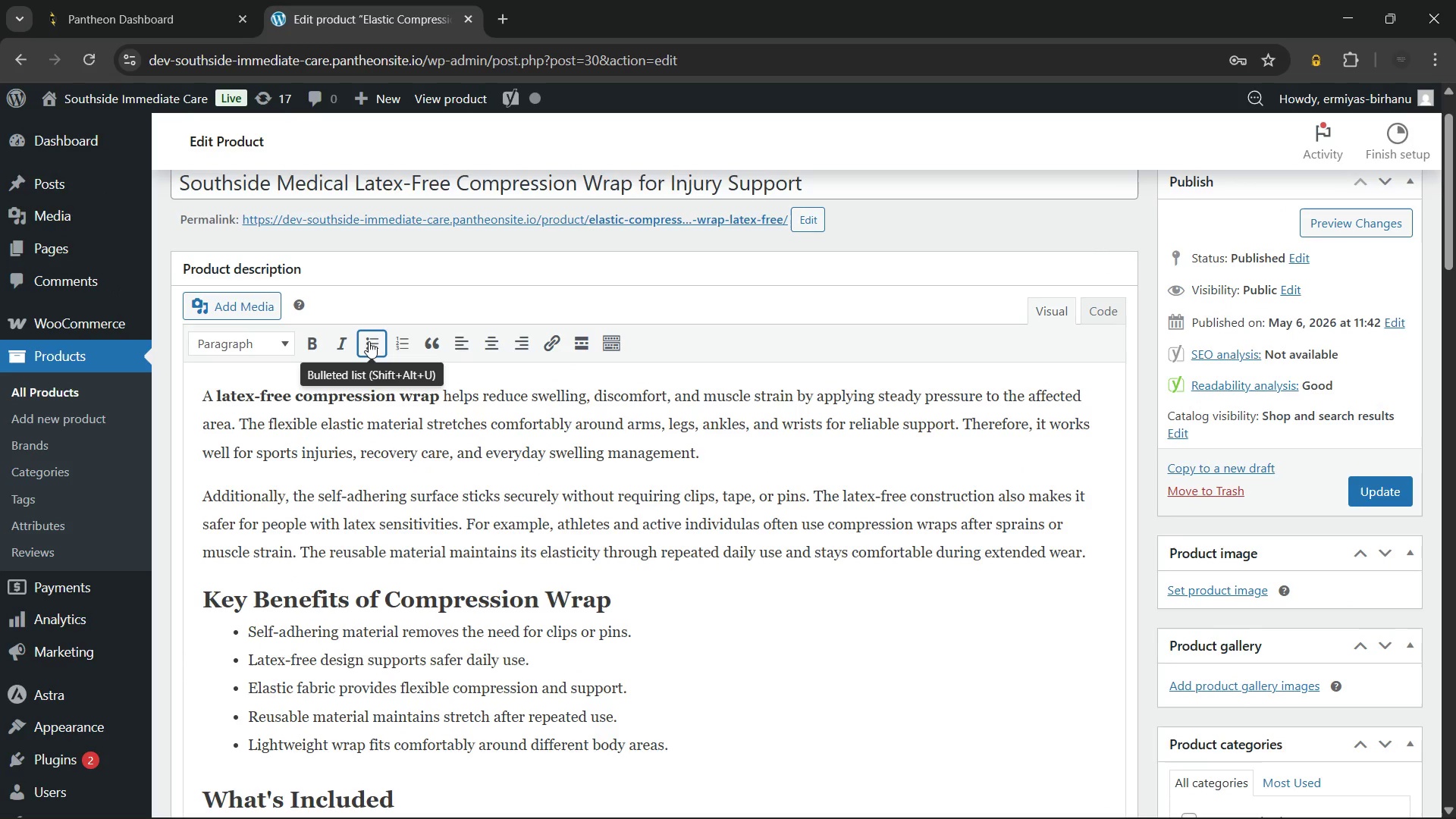 
left_click([372, 341])
 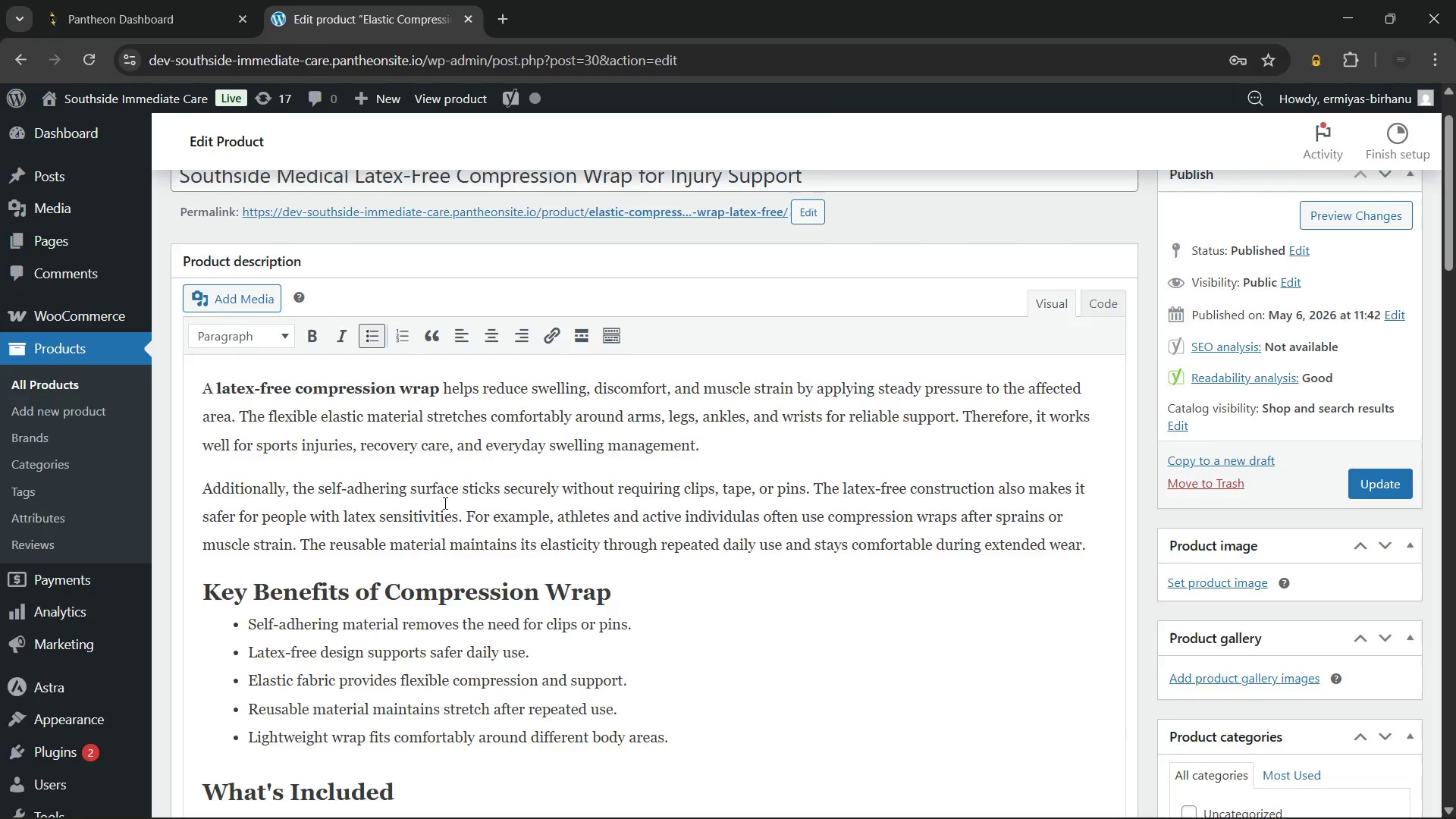 
scroll: coordinate [444, 503], scroll_direction: down, amount: 2.0
 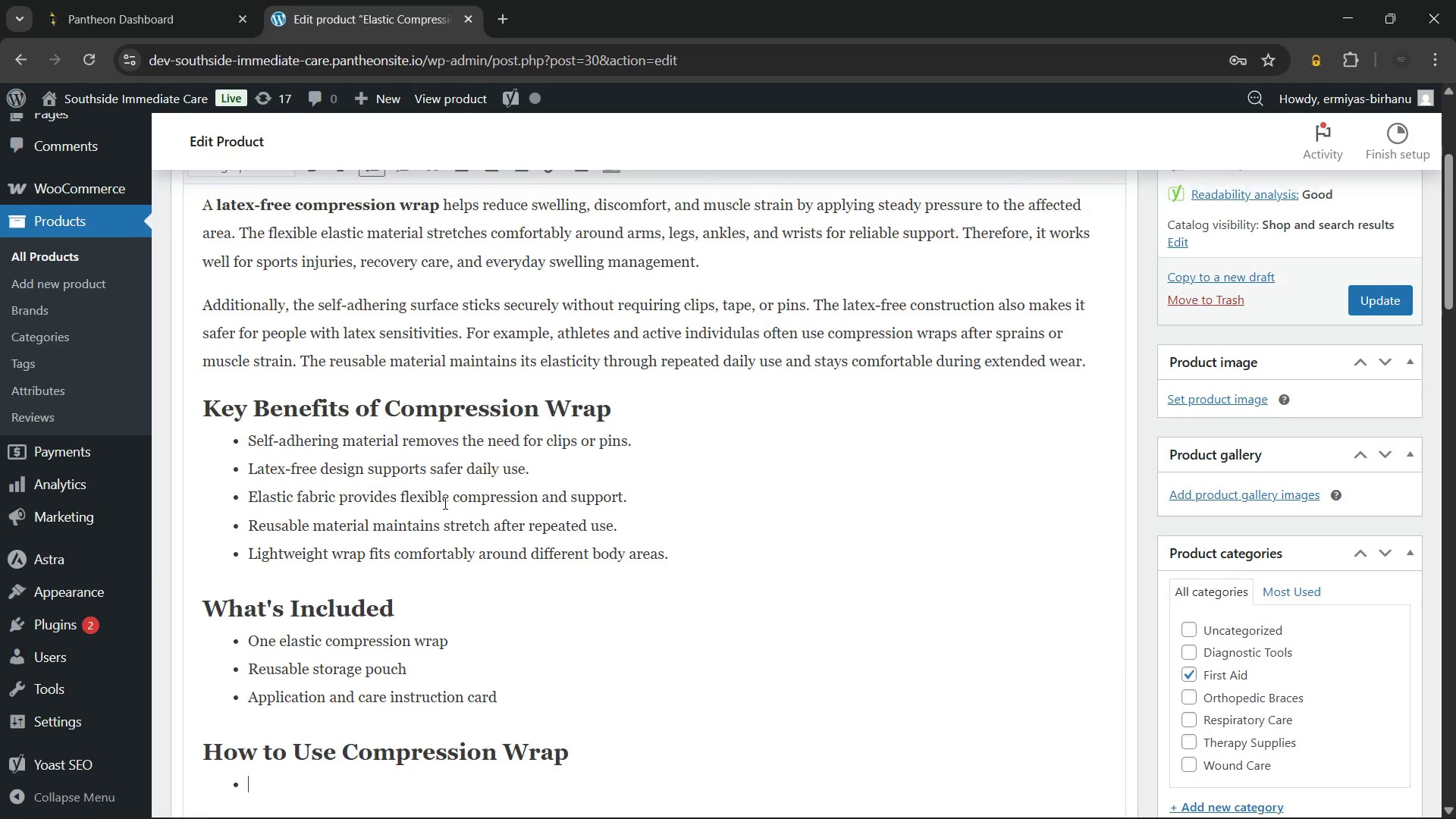 
scroll: coordinate [444, 503], scroll_direction: up, amount: 3.0
 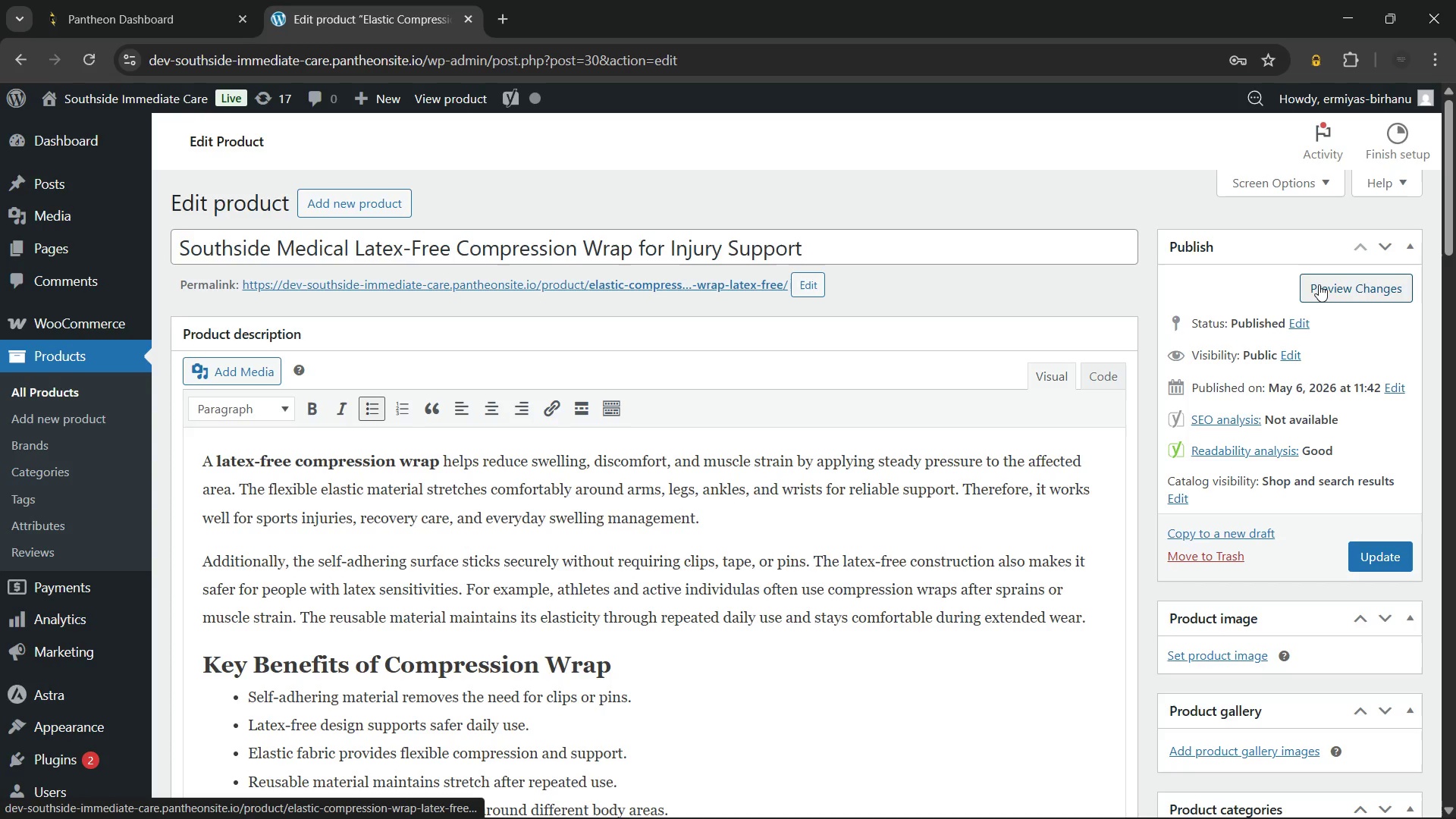 
wait(7.19)
 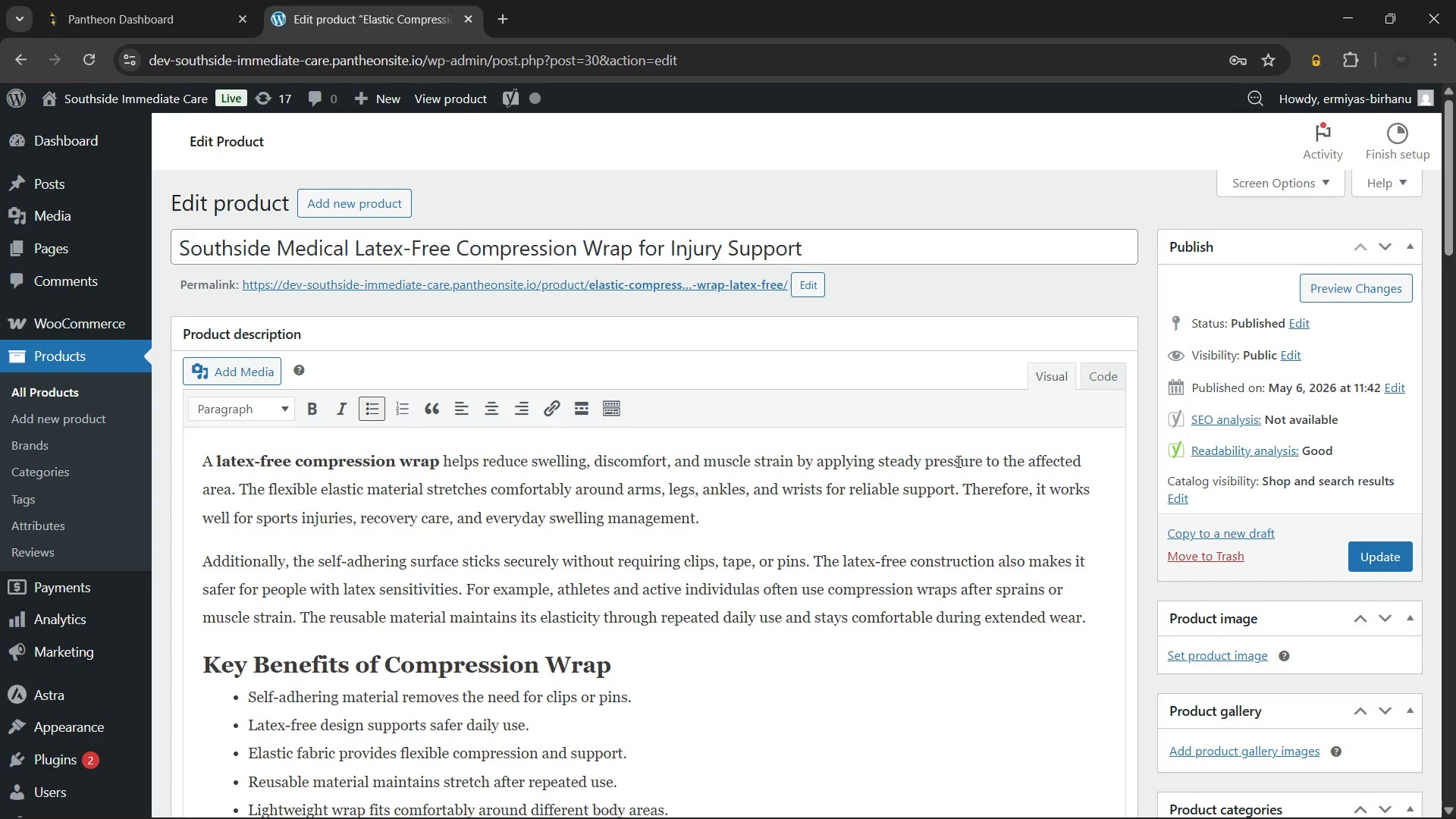 
hold_key(key=ControlLeft, duration=0.84)
left_click([1319, 284])
 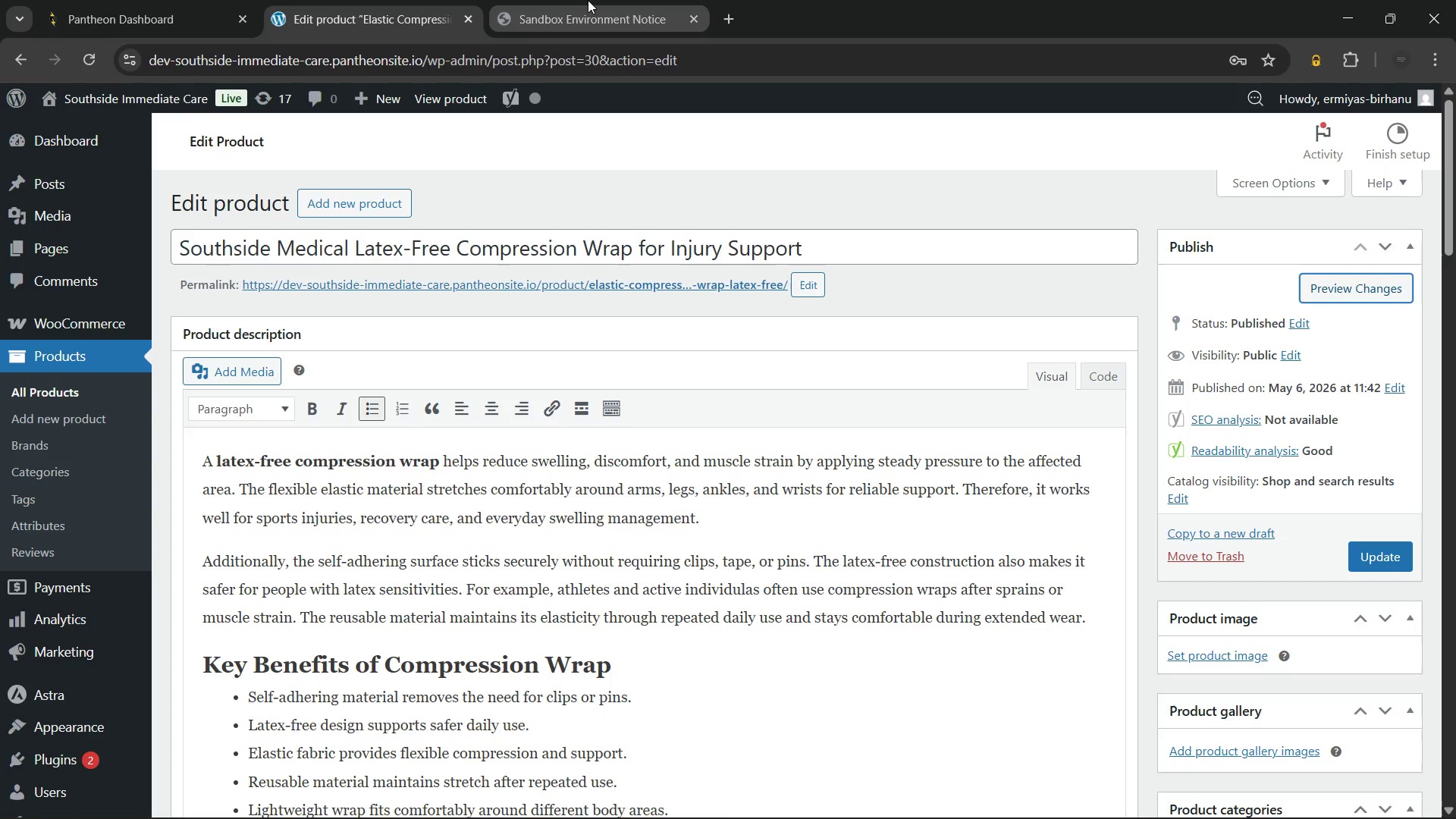 
left_click([588, 0])
 